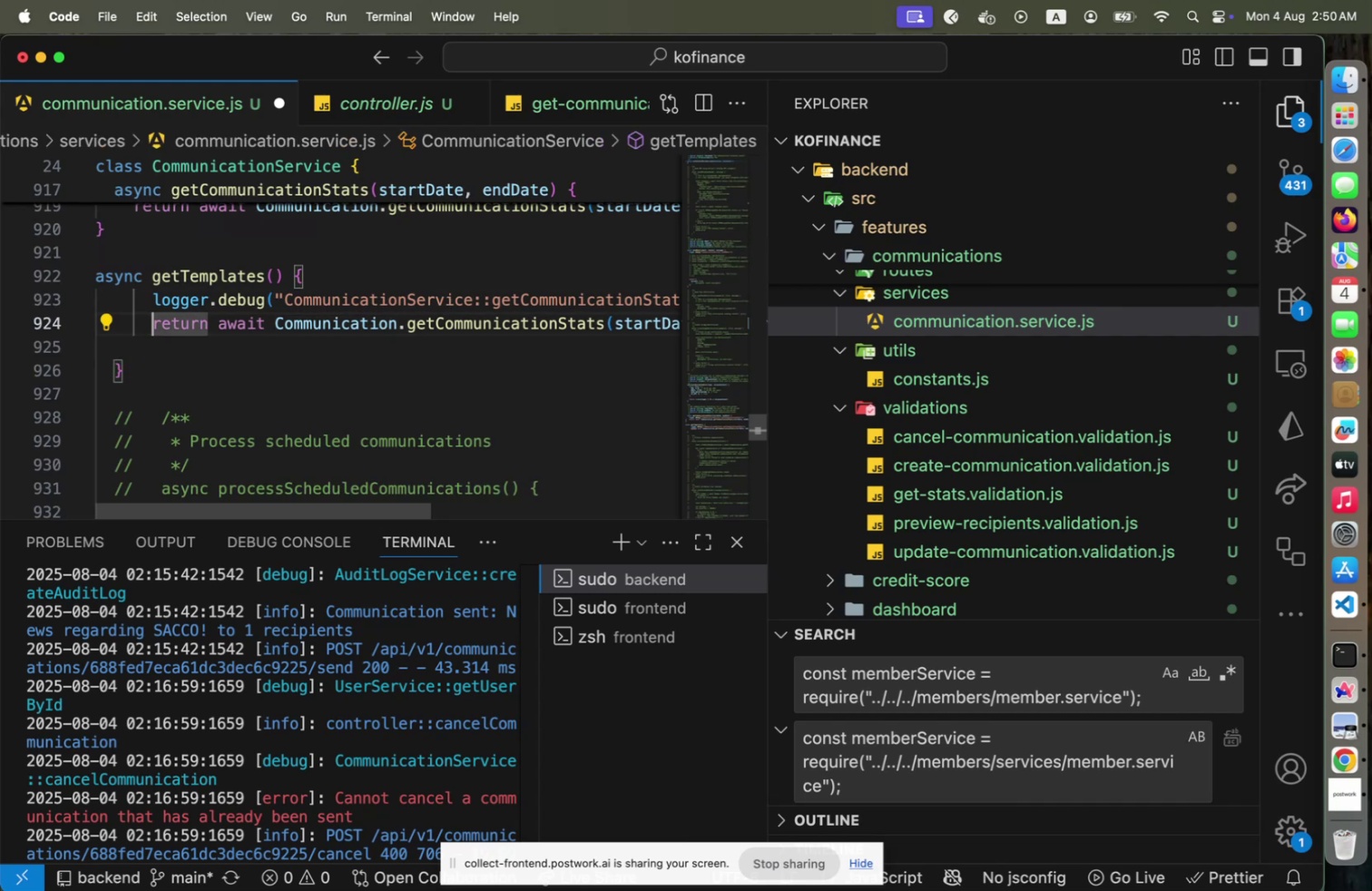 
key(Shift+End)
 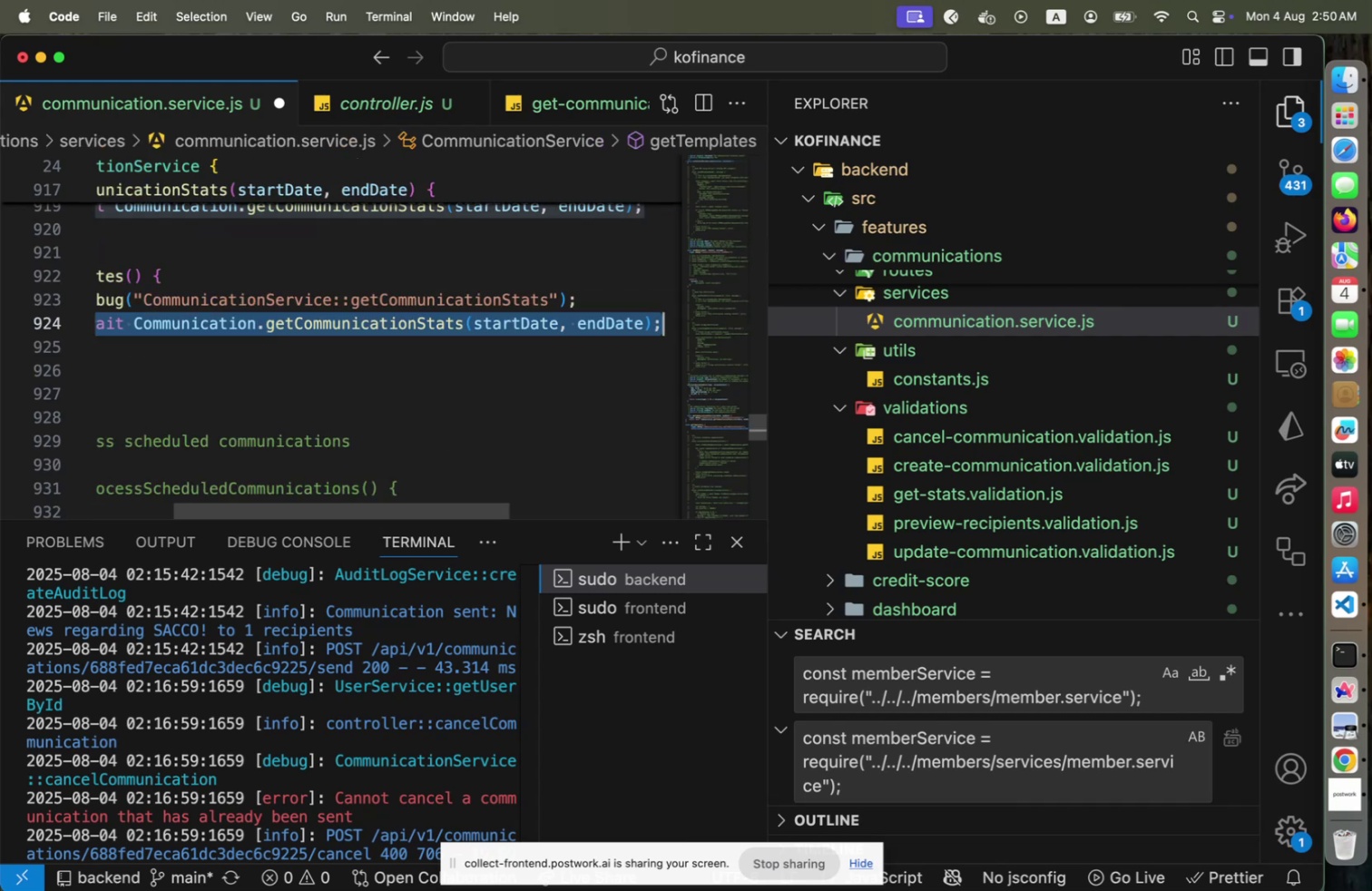 
key(Backspace)
 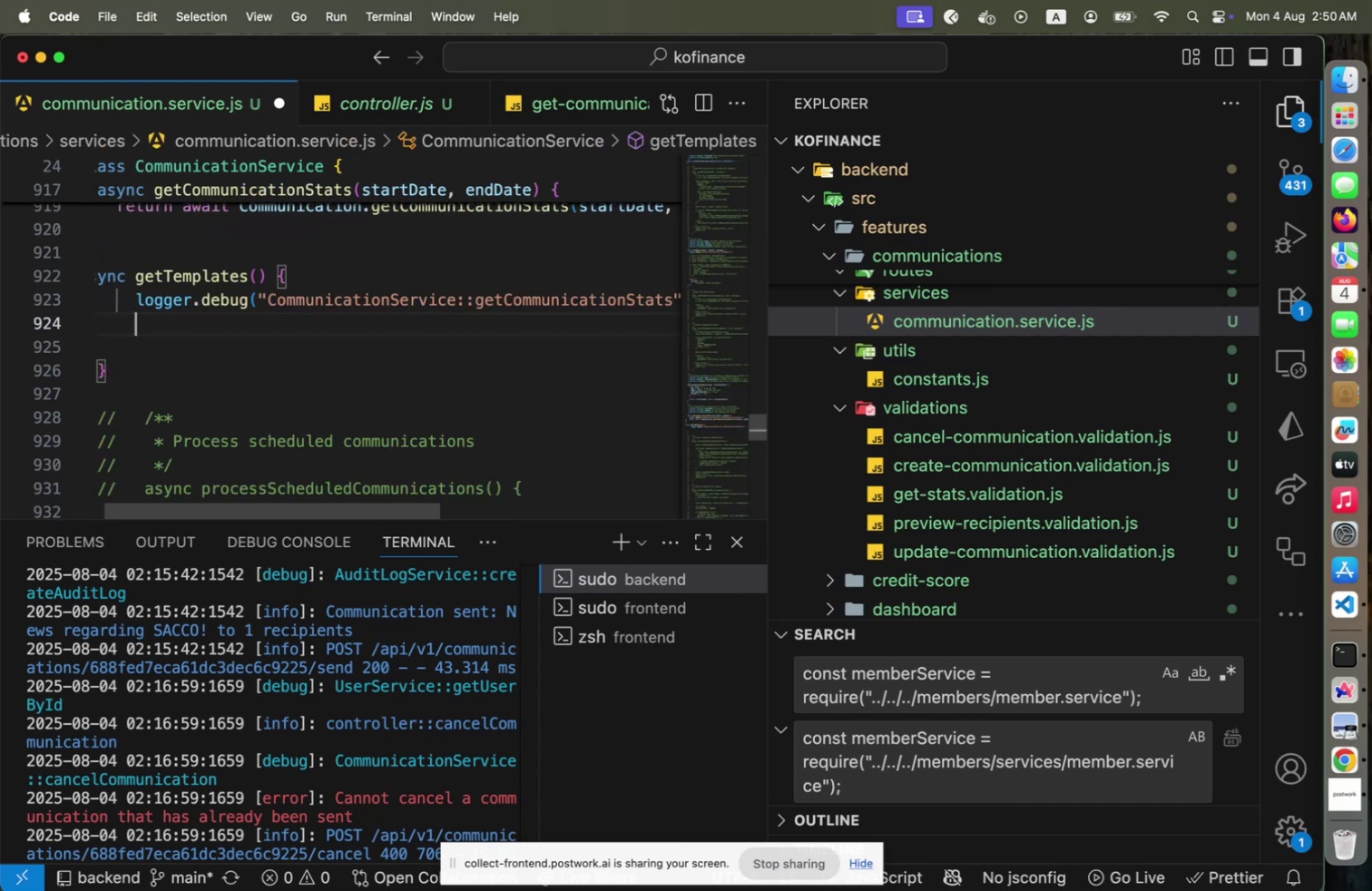 
key(ArrowUp)
 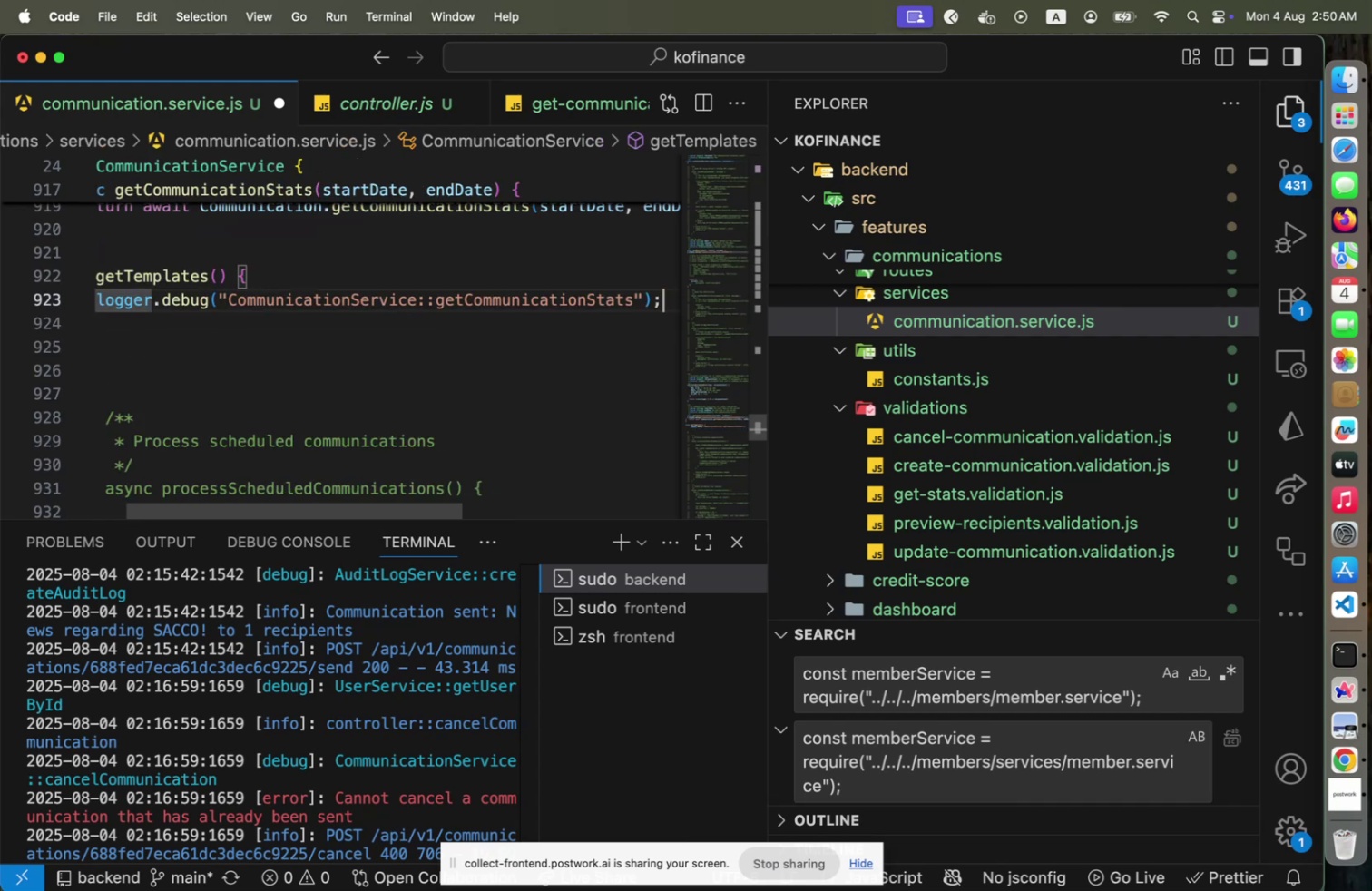 
key(End)
 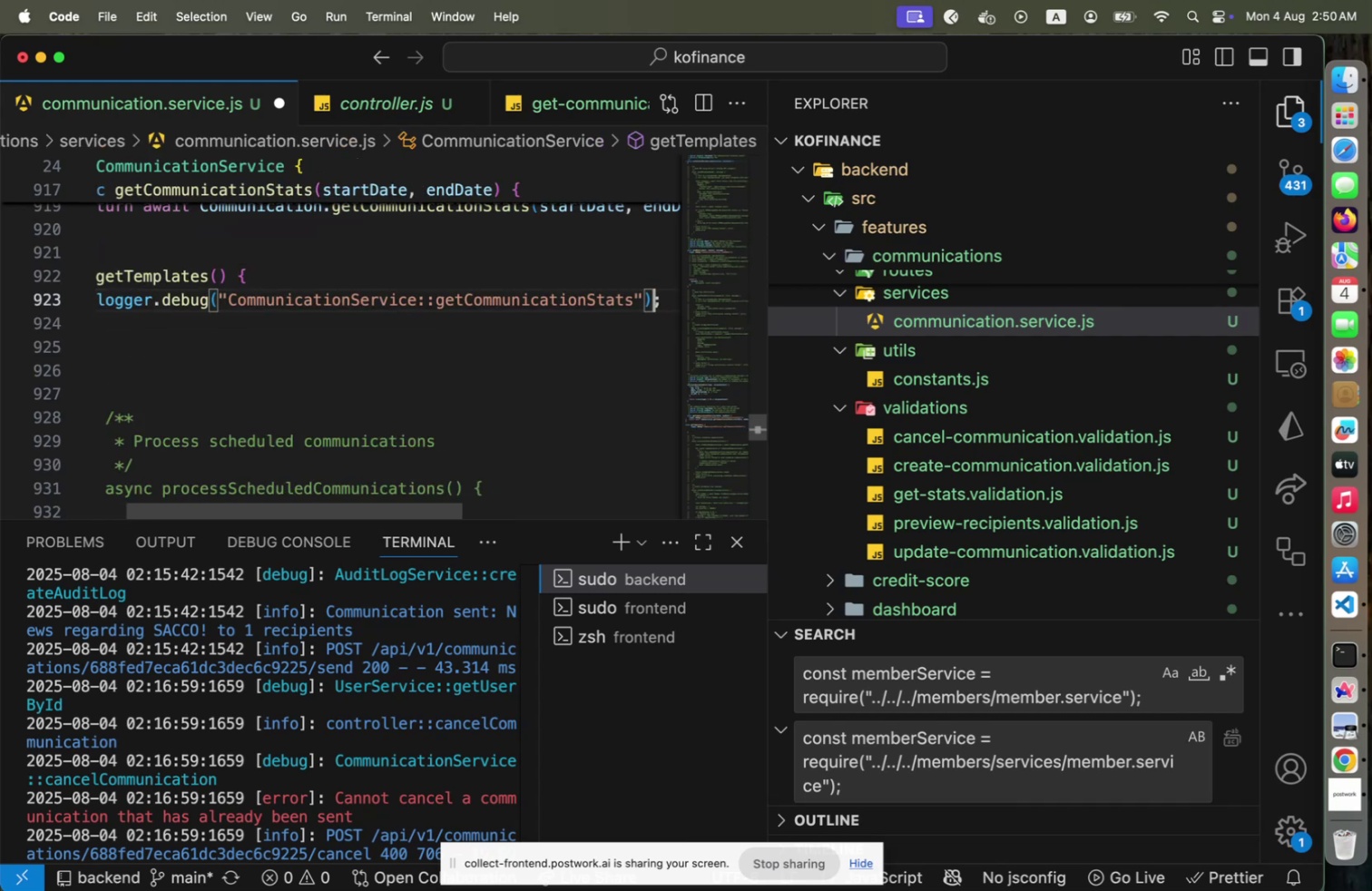 
hold_key(key=ArrowLeft, duration=0.49)
 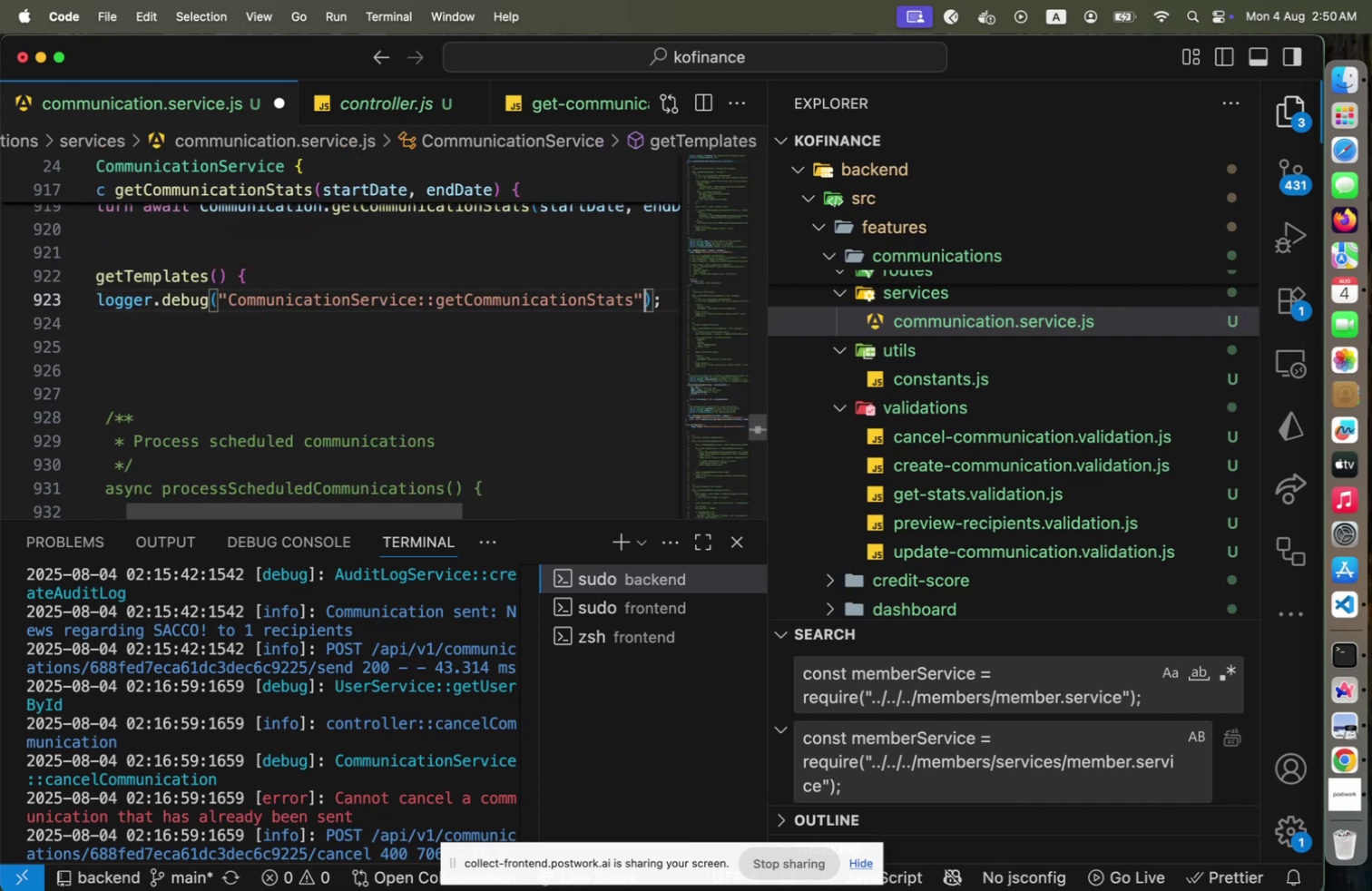 
key(ArrowLeft)
 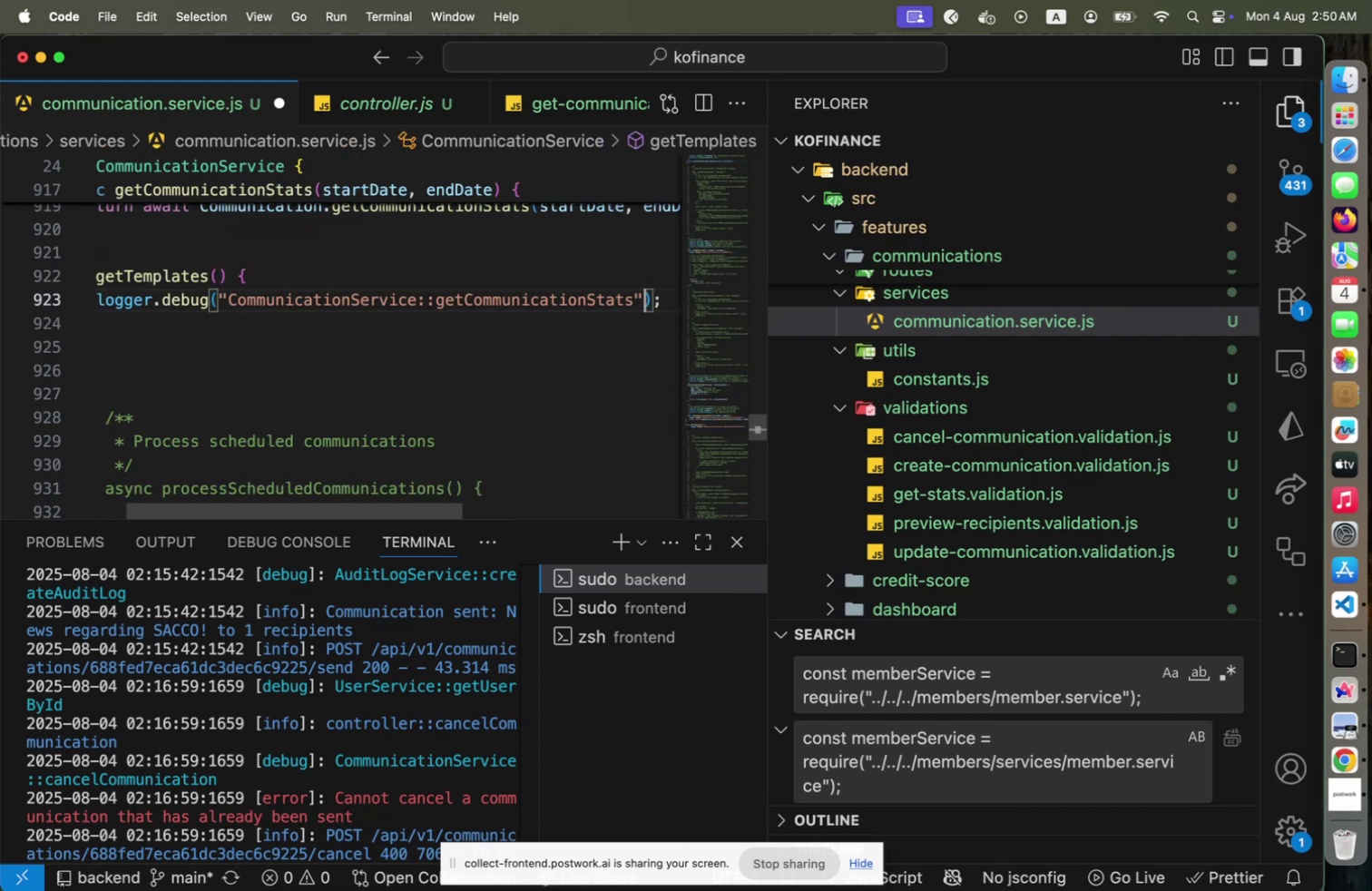 
key(ArrowLeft)
 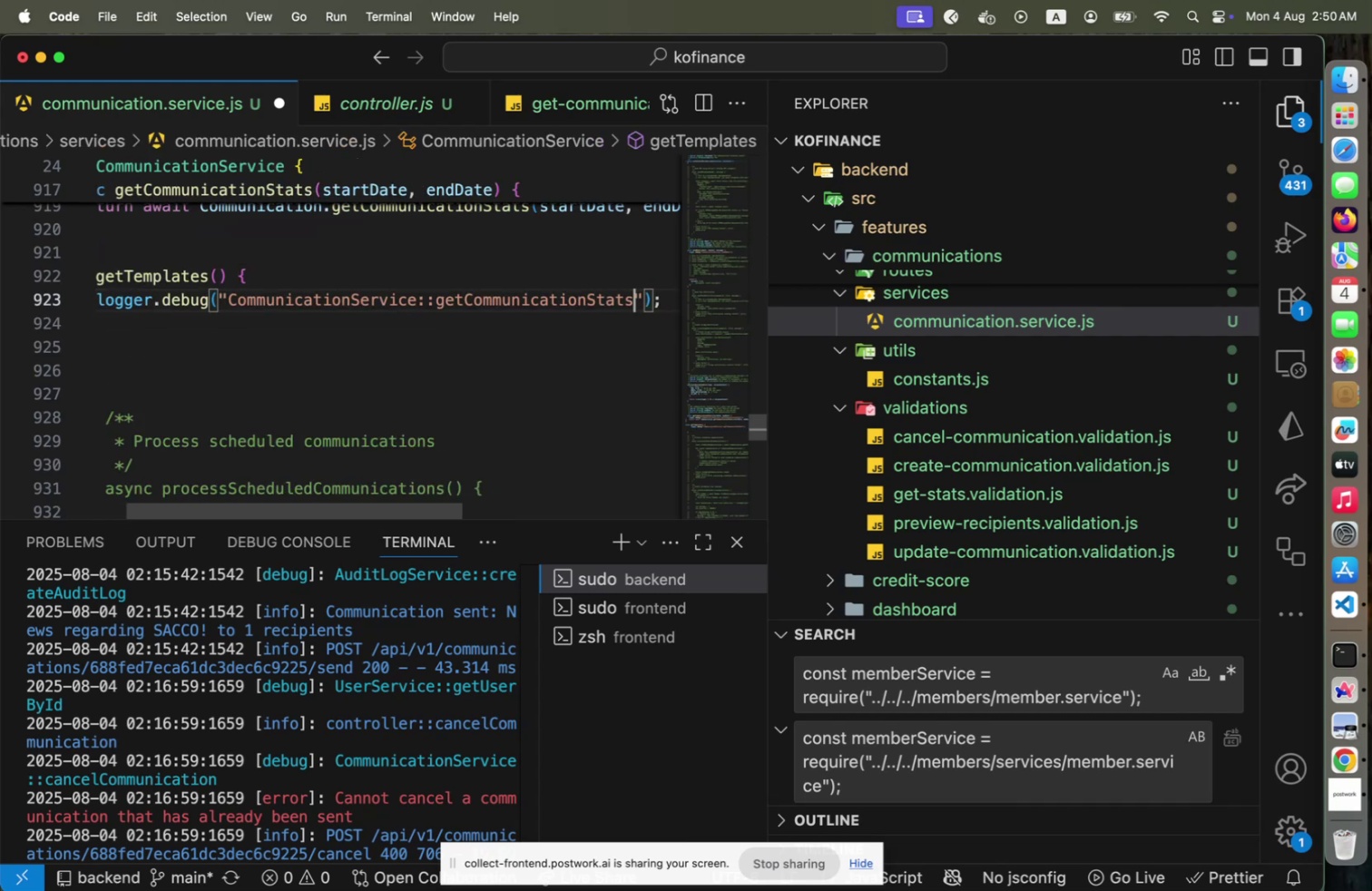 
hold_key(key=ArrowLeft, duration=1.5)
 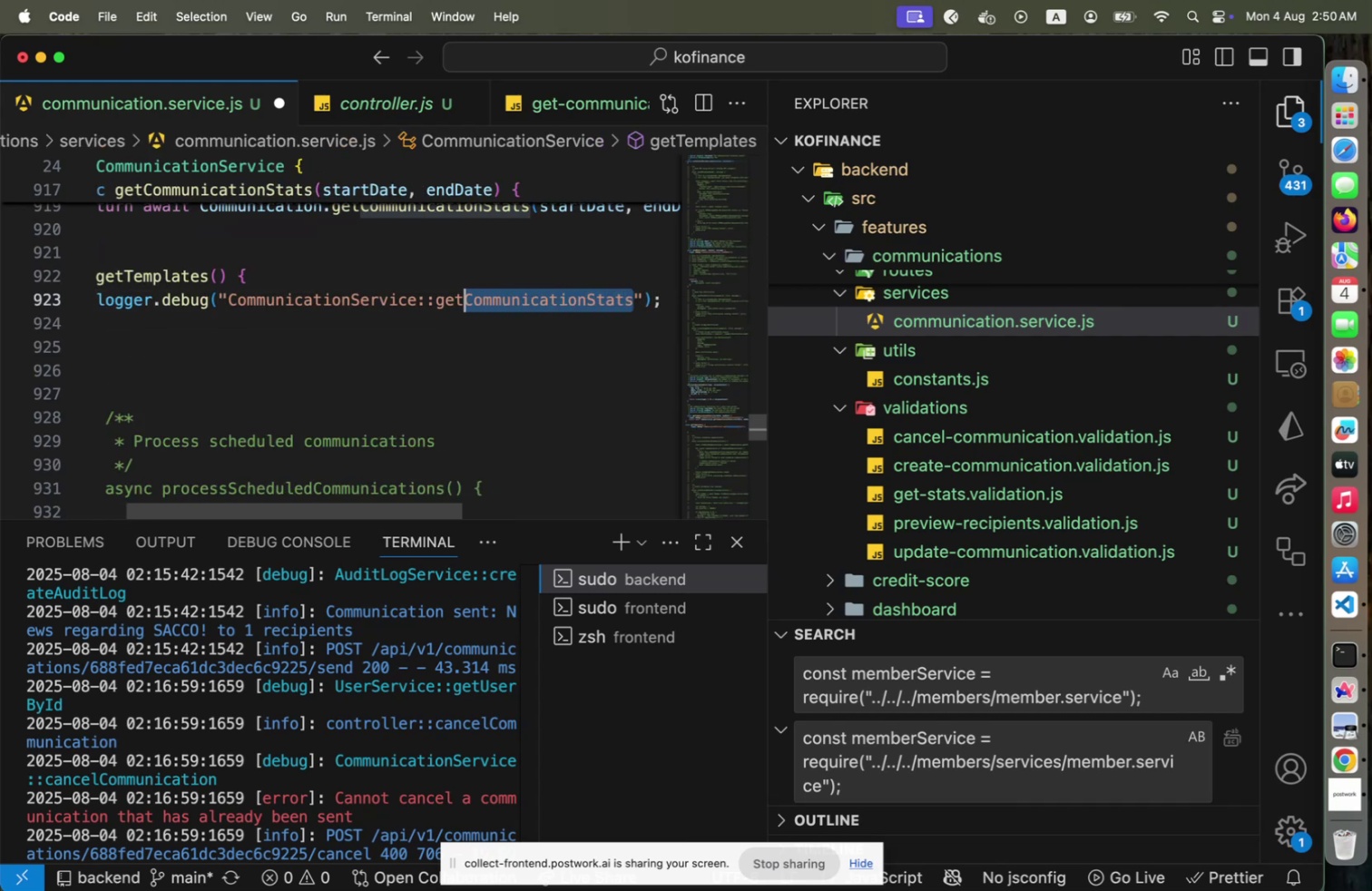 
hold_key(key=ArrowLeft, duration=0.32)
 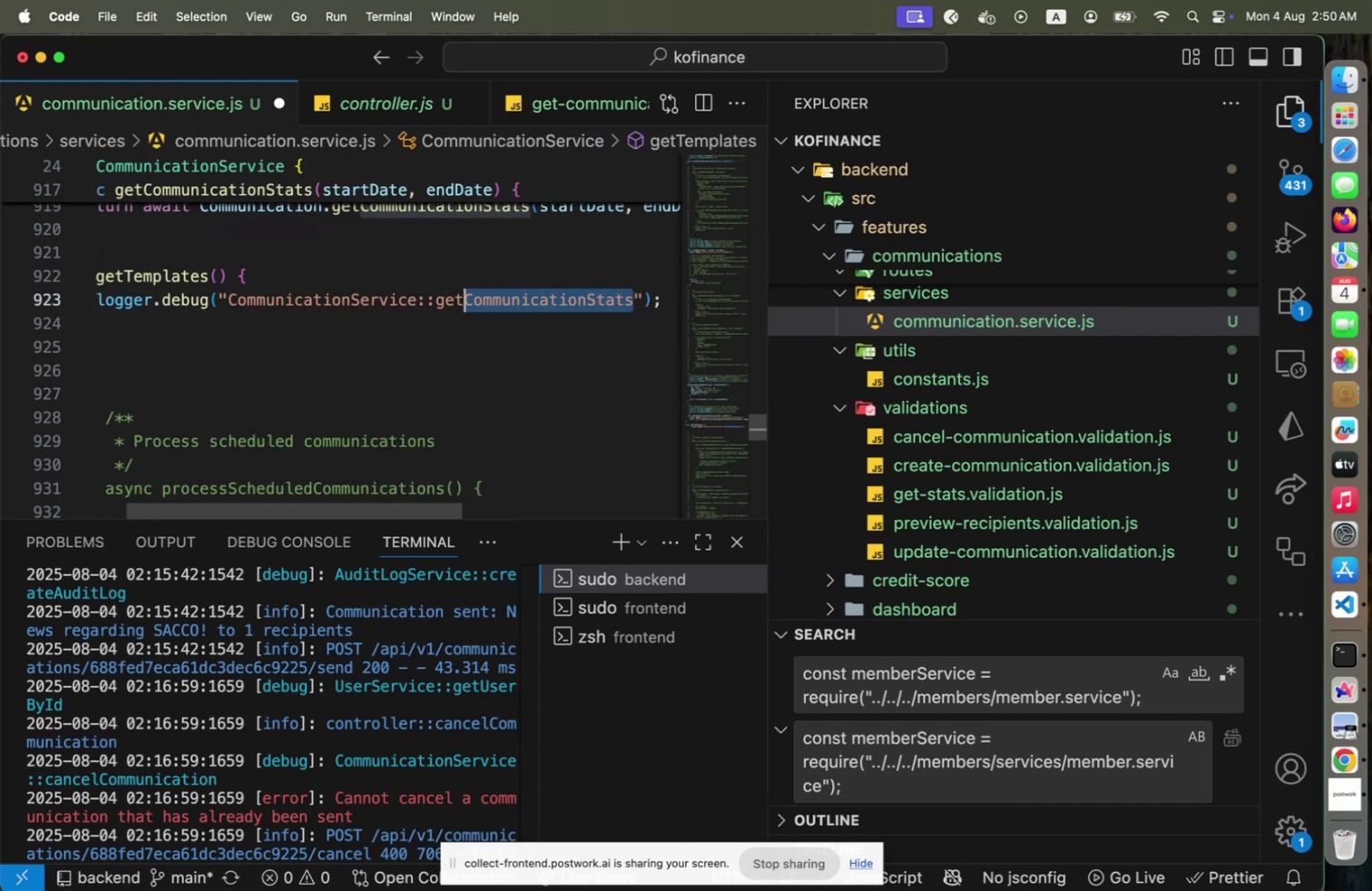 
key(Shift+ArrowLeft)
 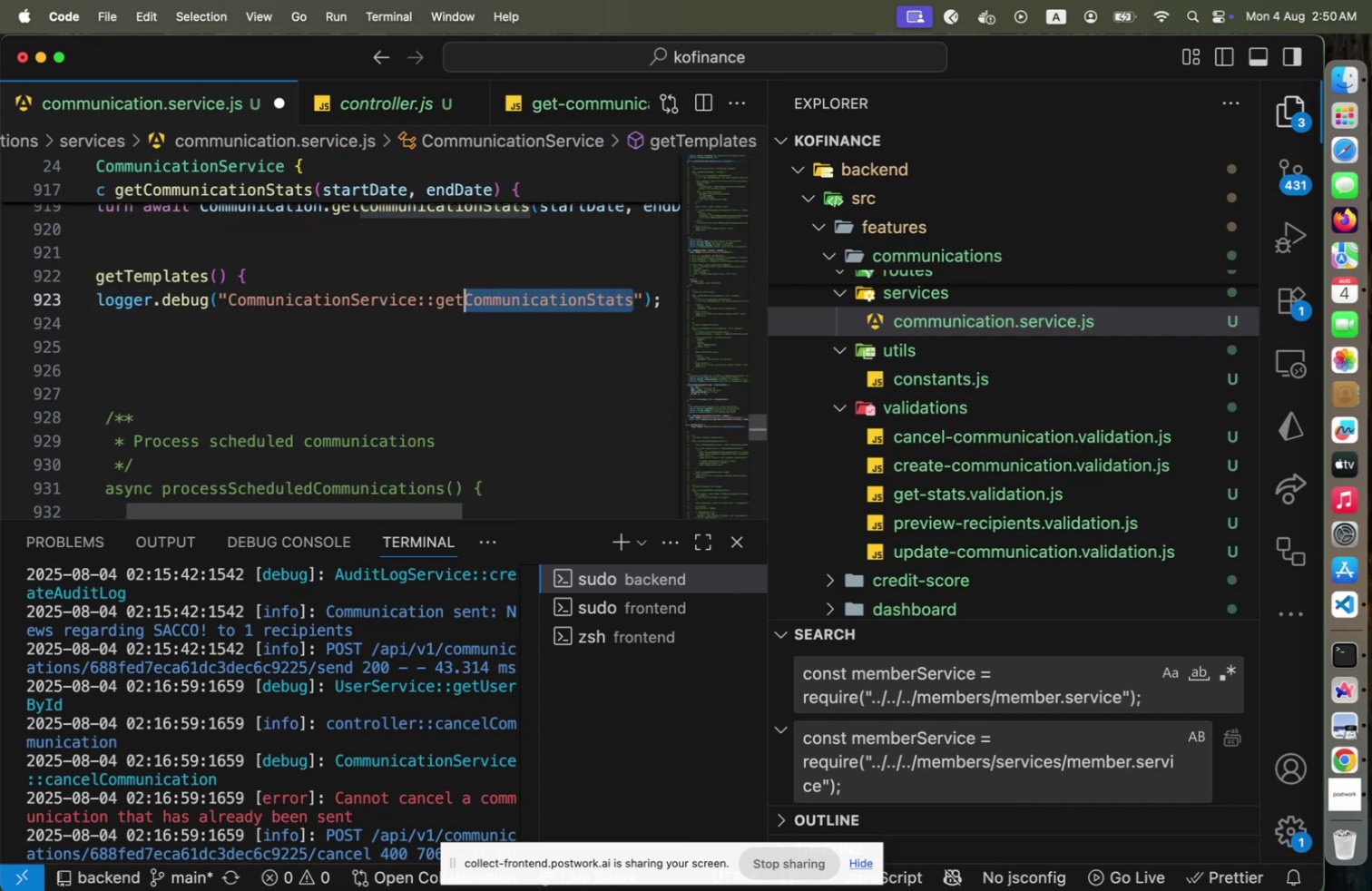 
type(Templates)
 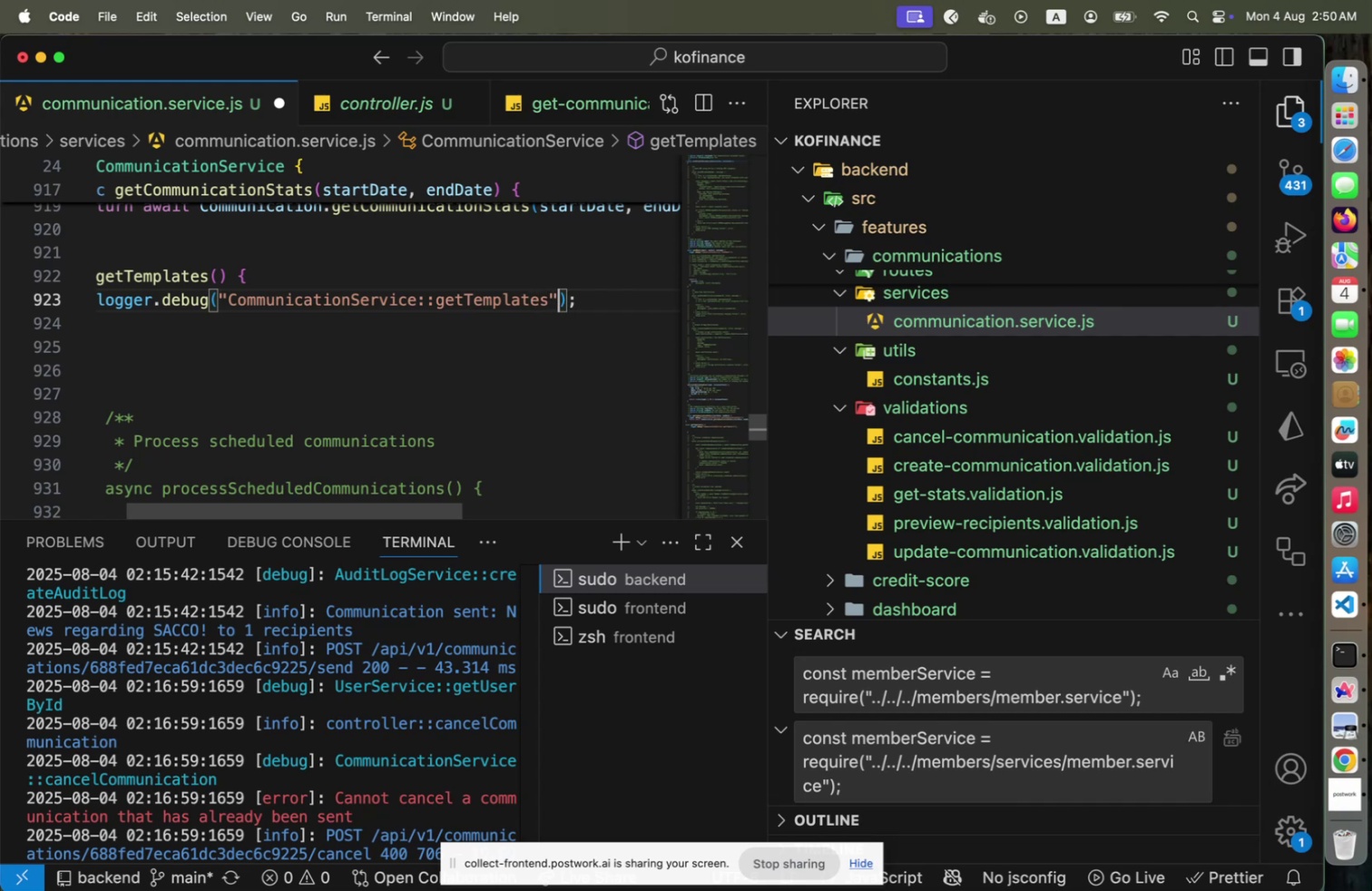 
key(ArrowRight)
 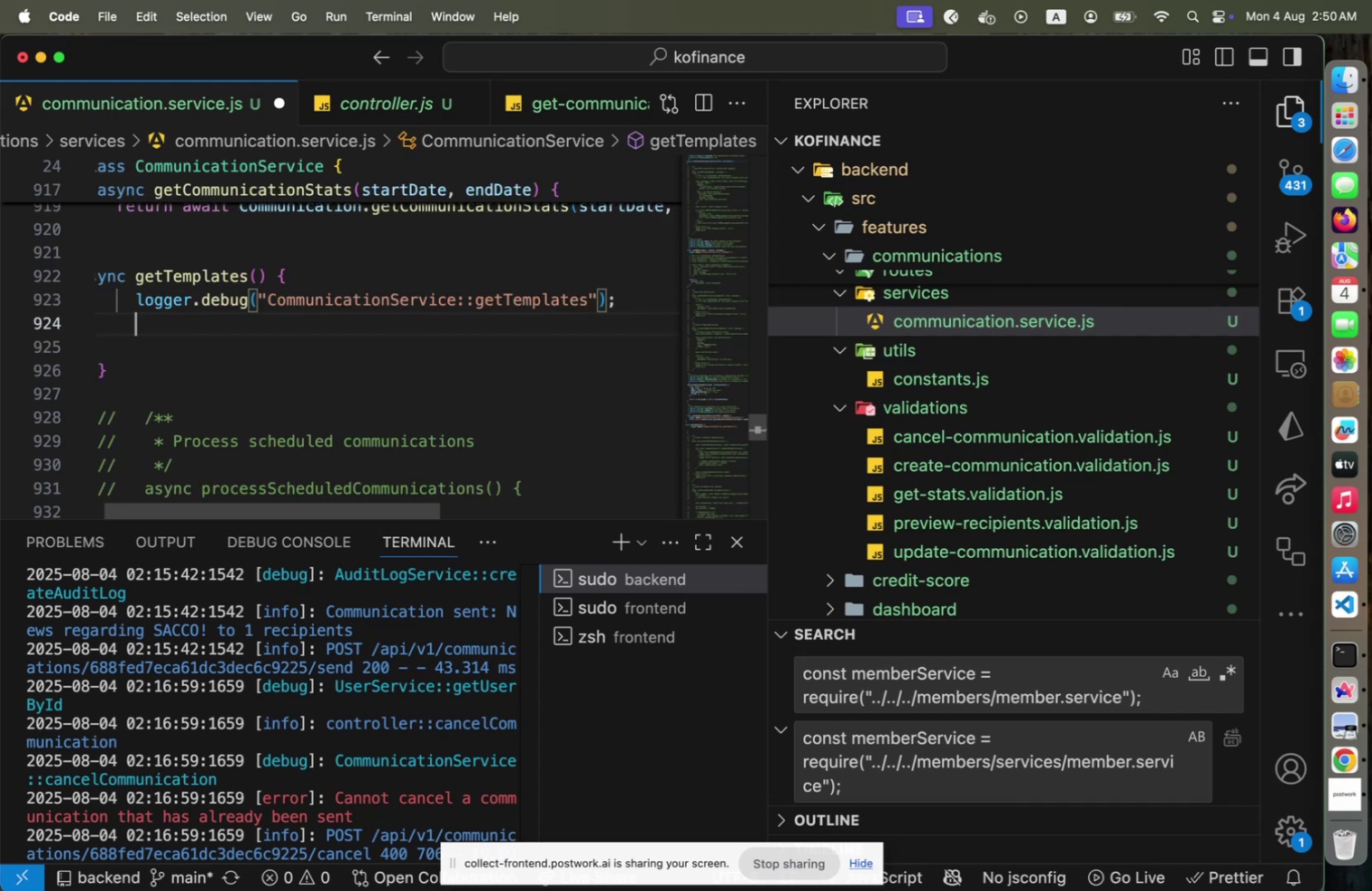 
key(ArrowDown)
 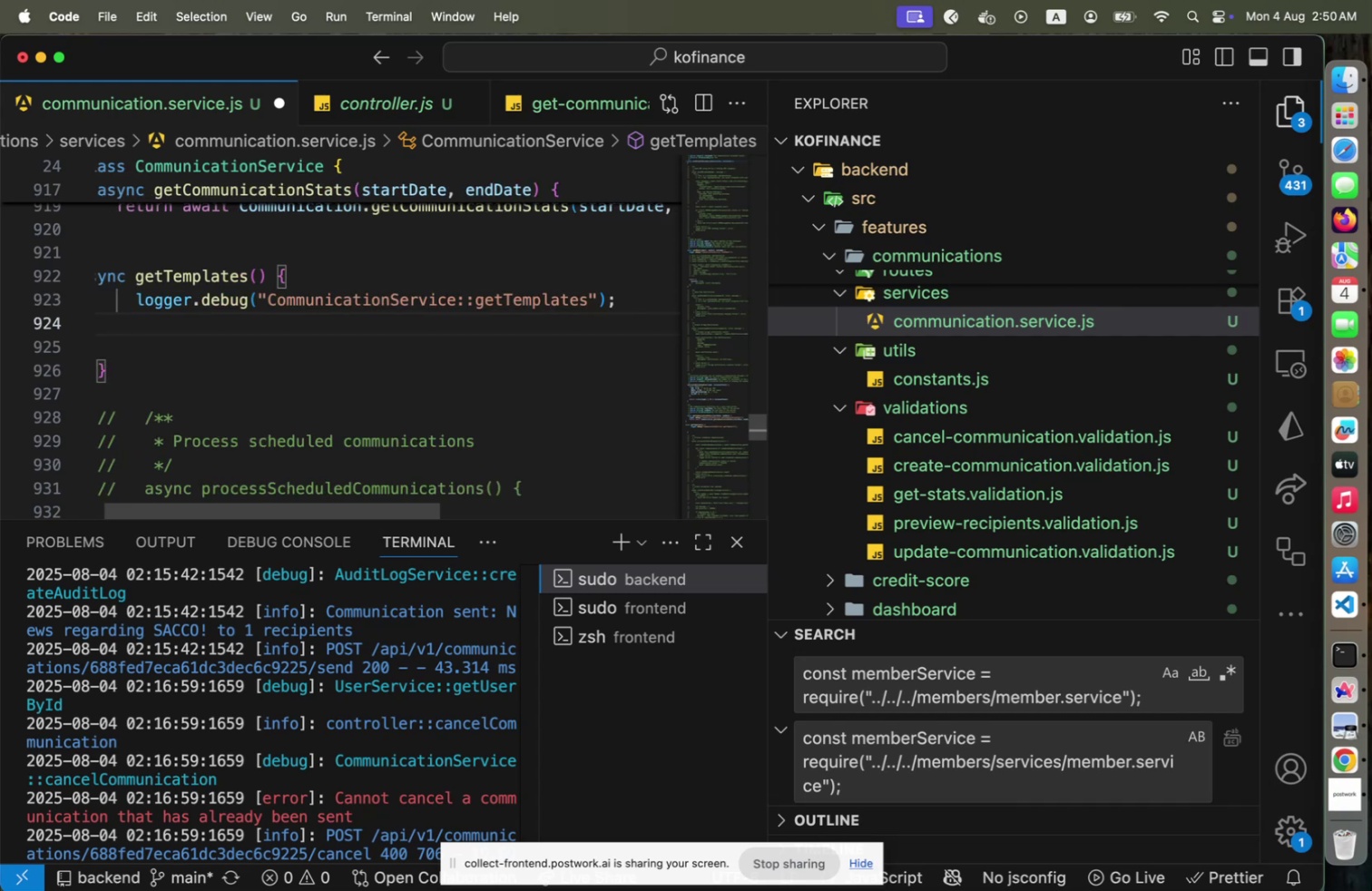 
key(Enter)
 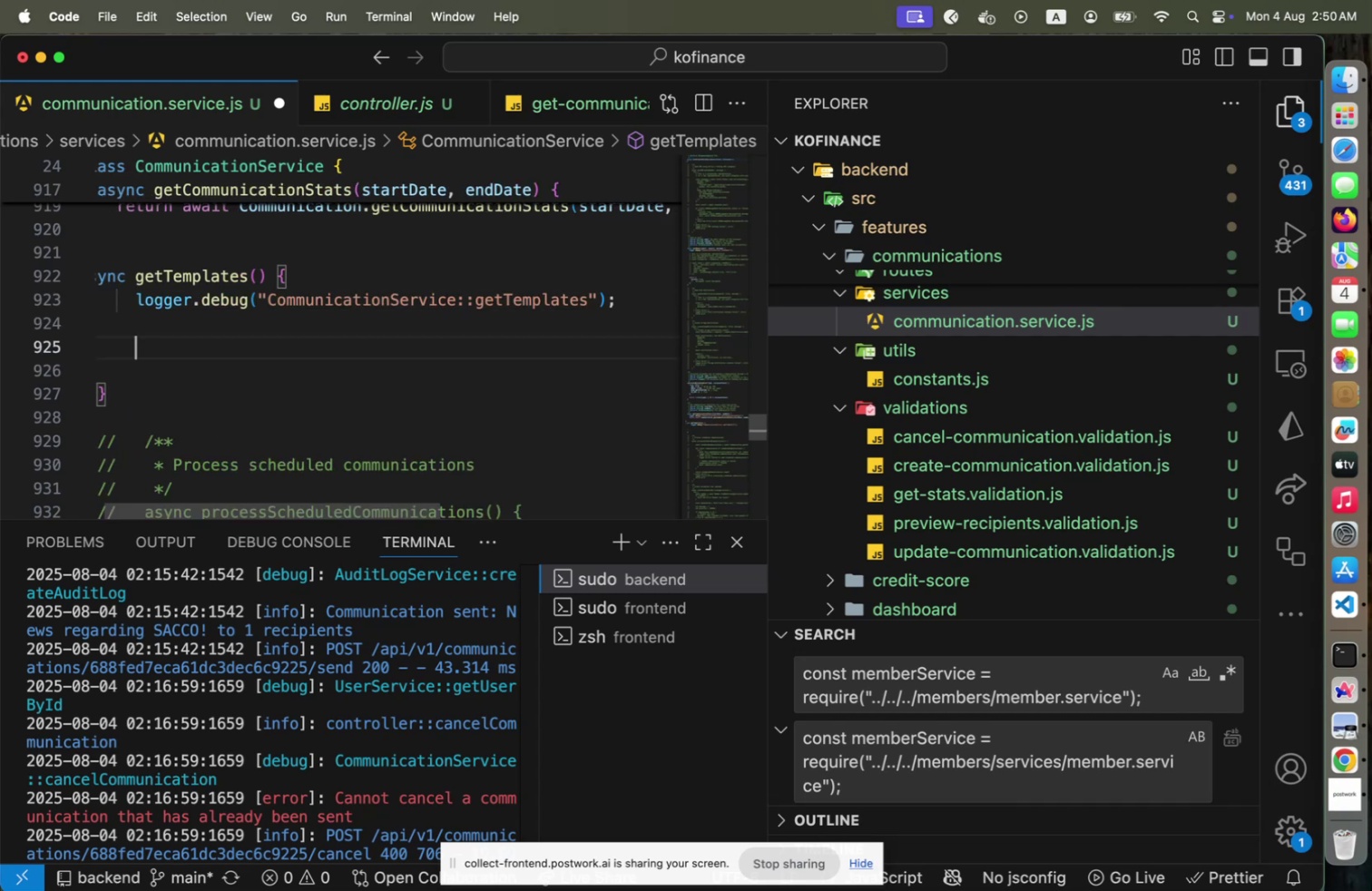 
key(Meta+V)
 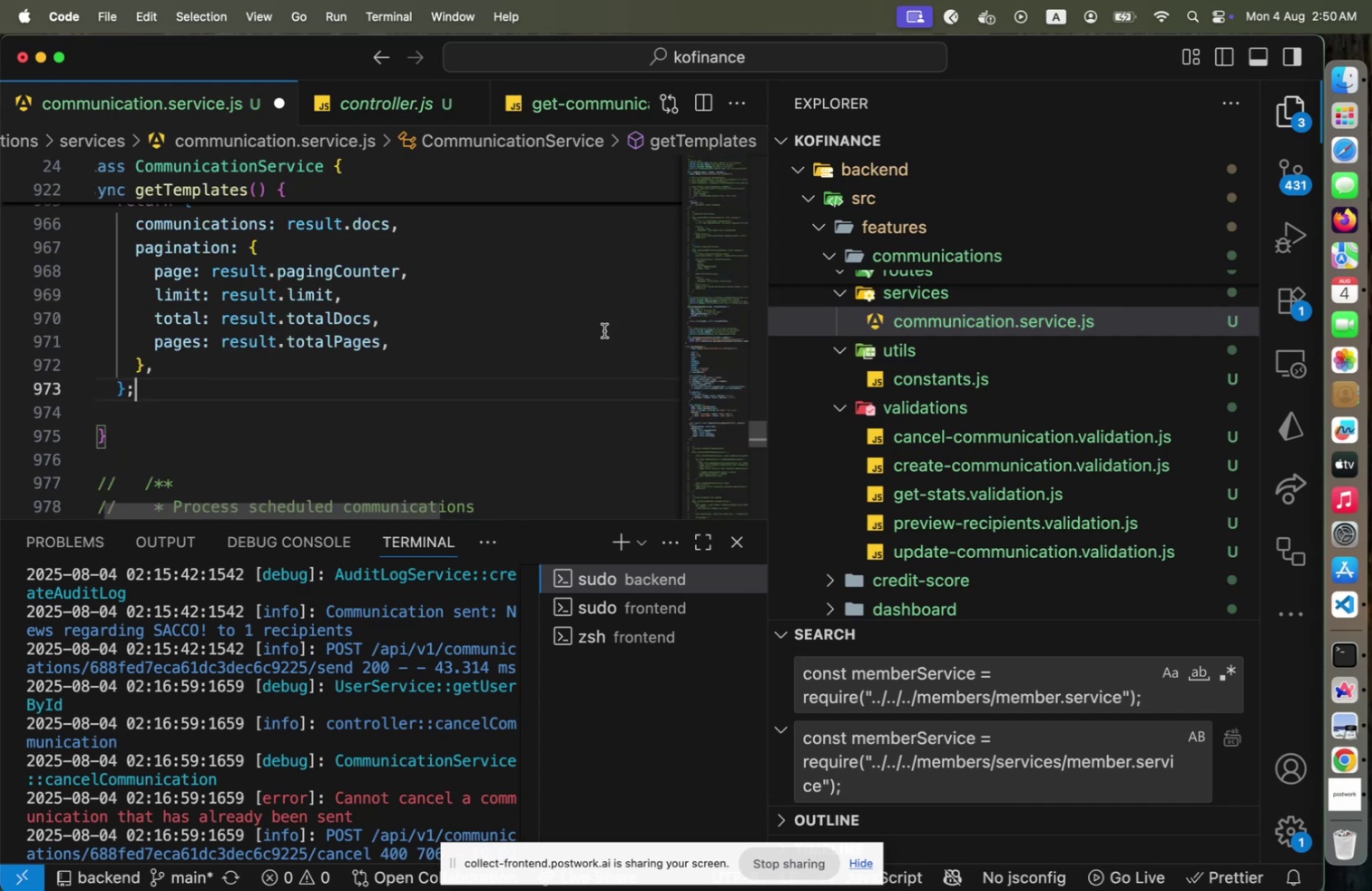 
scroll: coordinate [259, 347], scroll_direction: up, amount: 16.0
 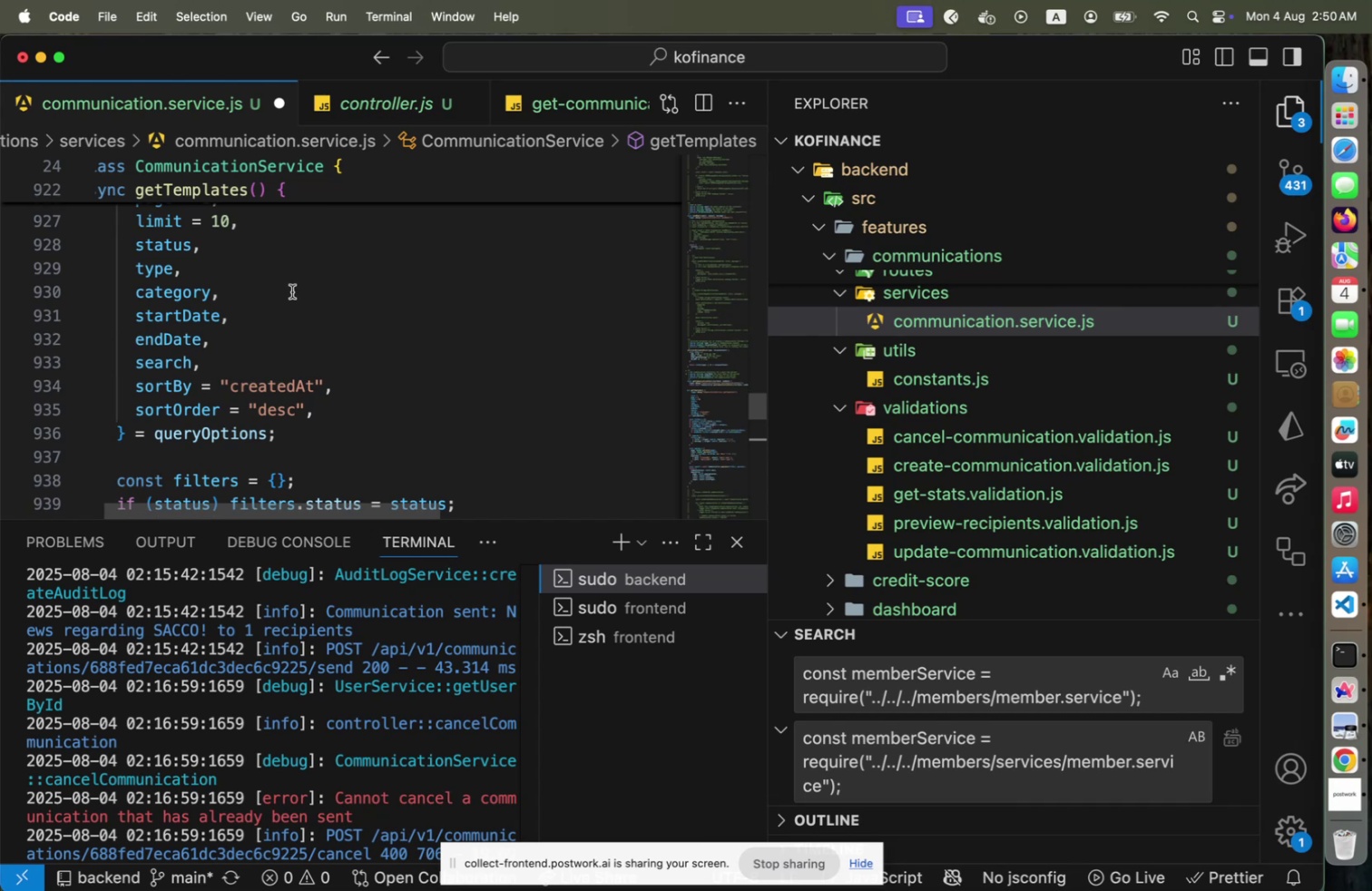 
left_click([292, 291])
 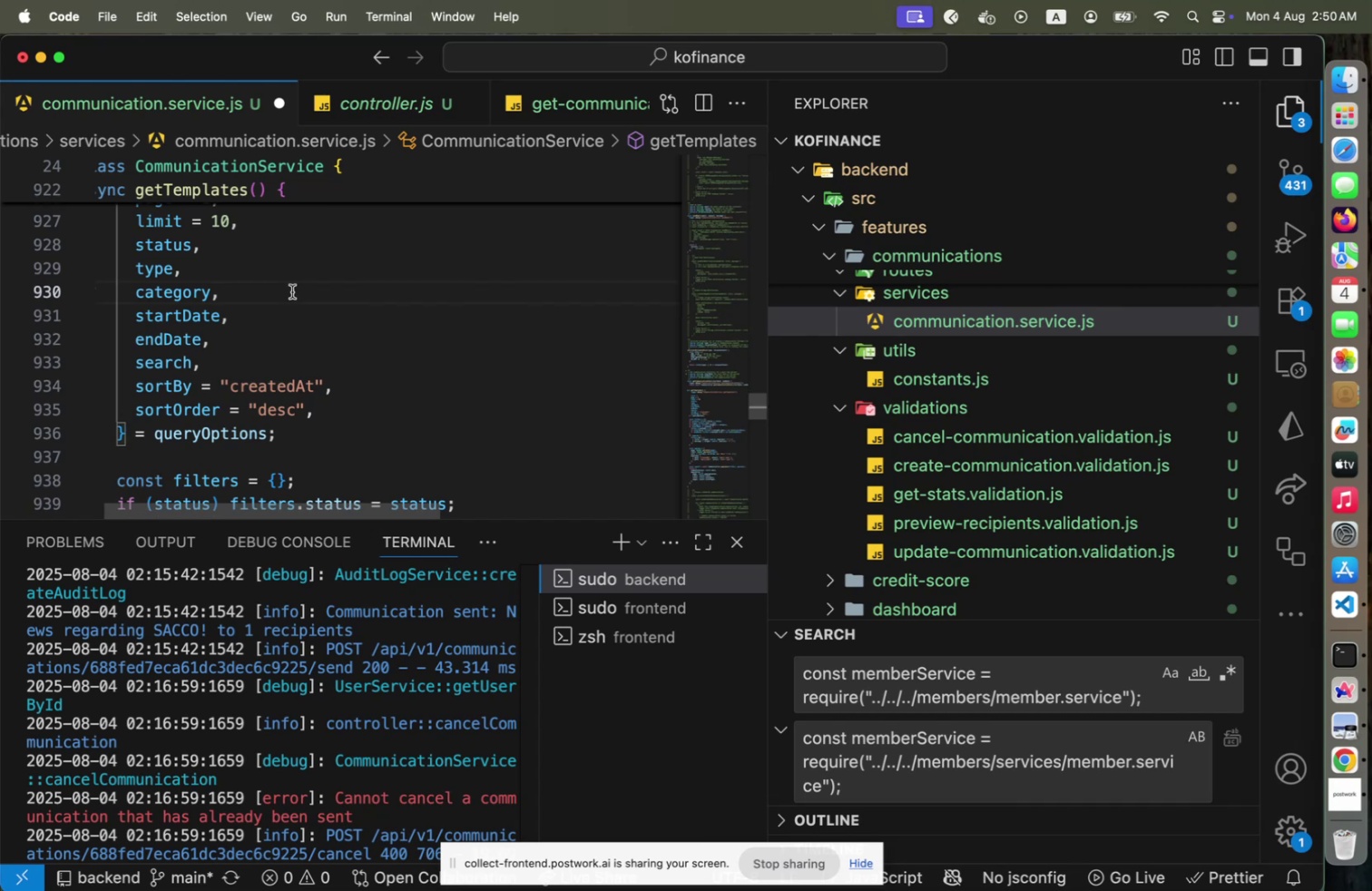 
key(ArrowUp)
 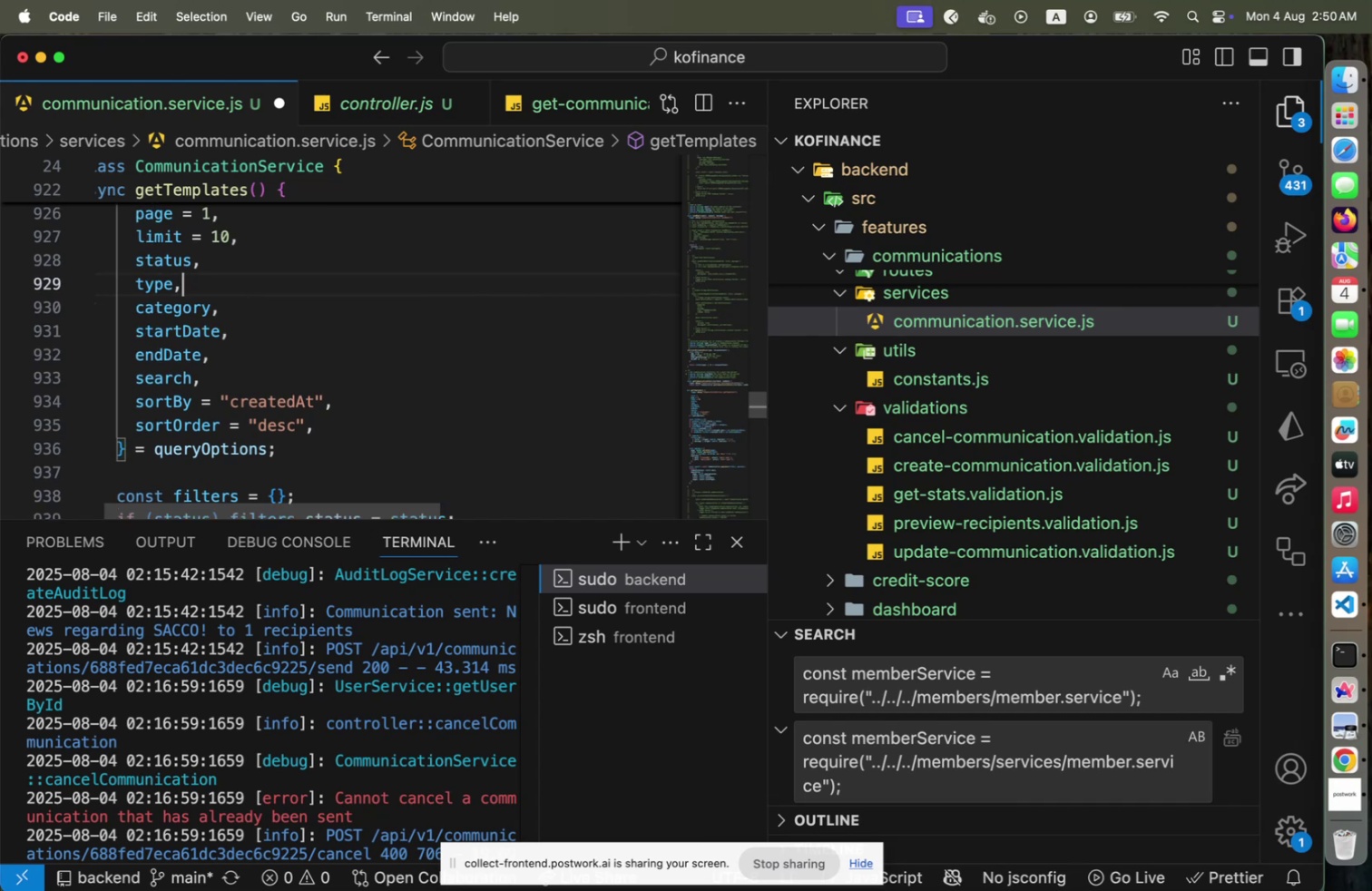 
key(Home)
 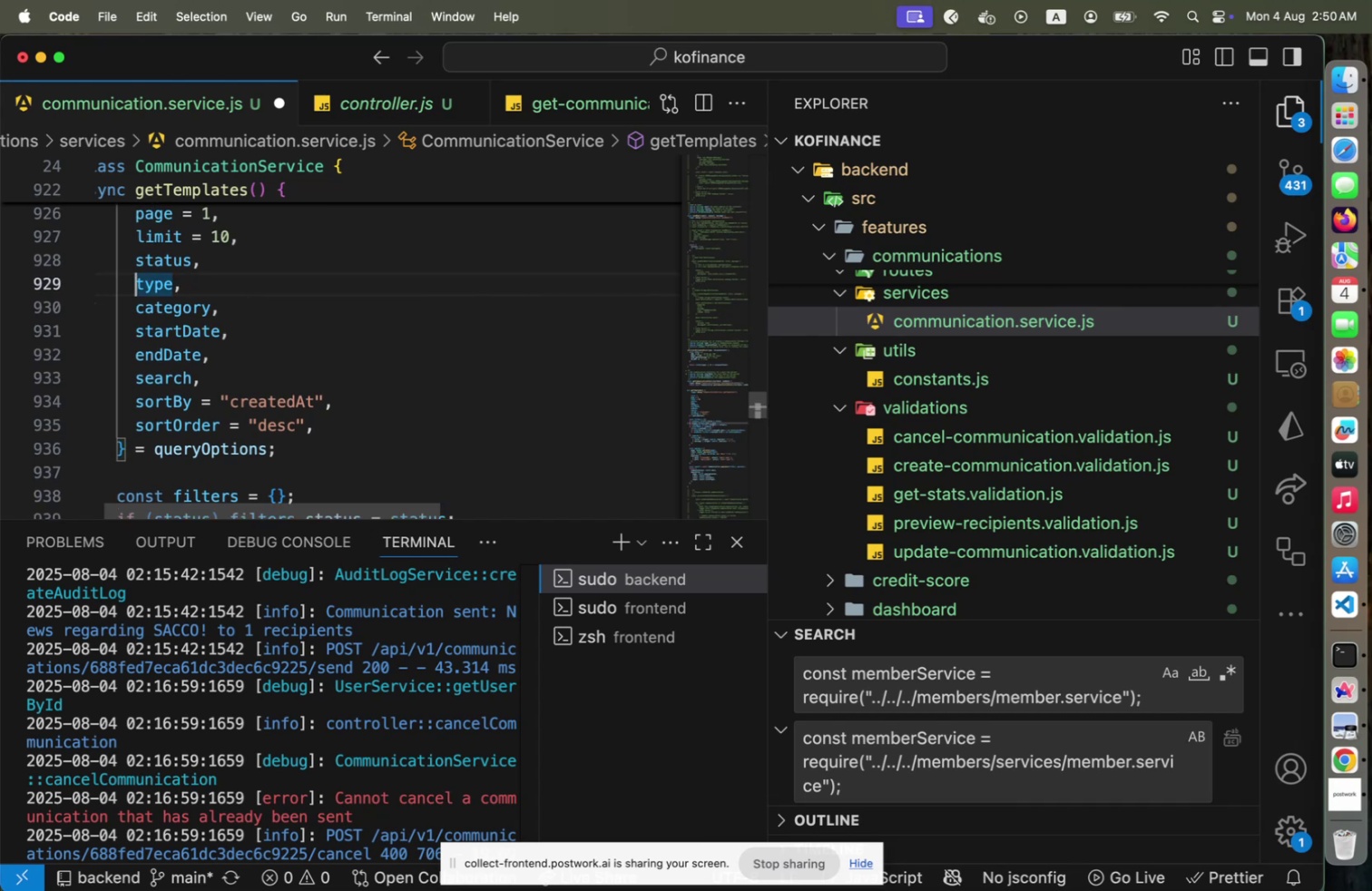 
key(Shift+ShiftLeft)
 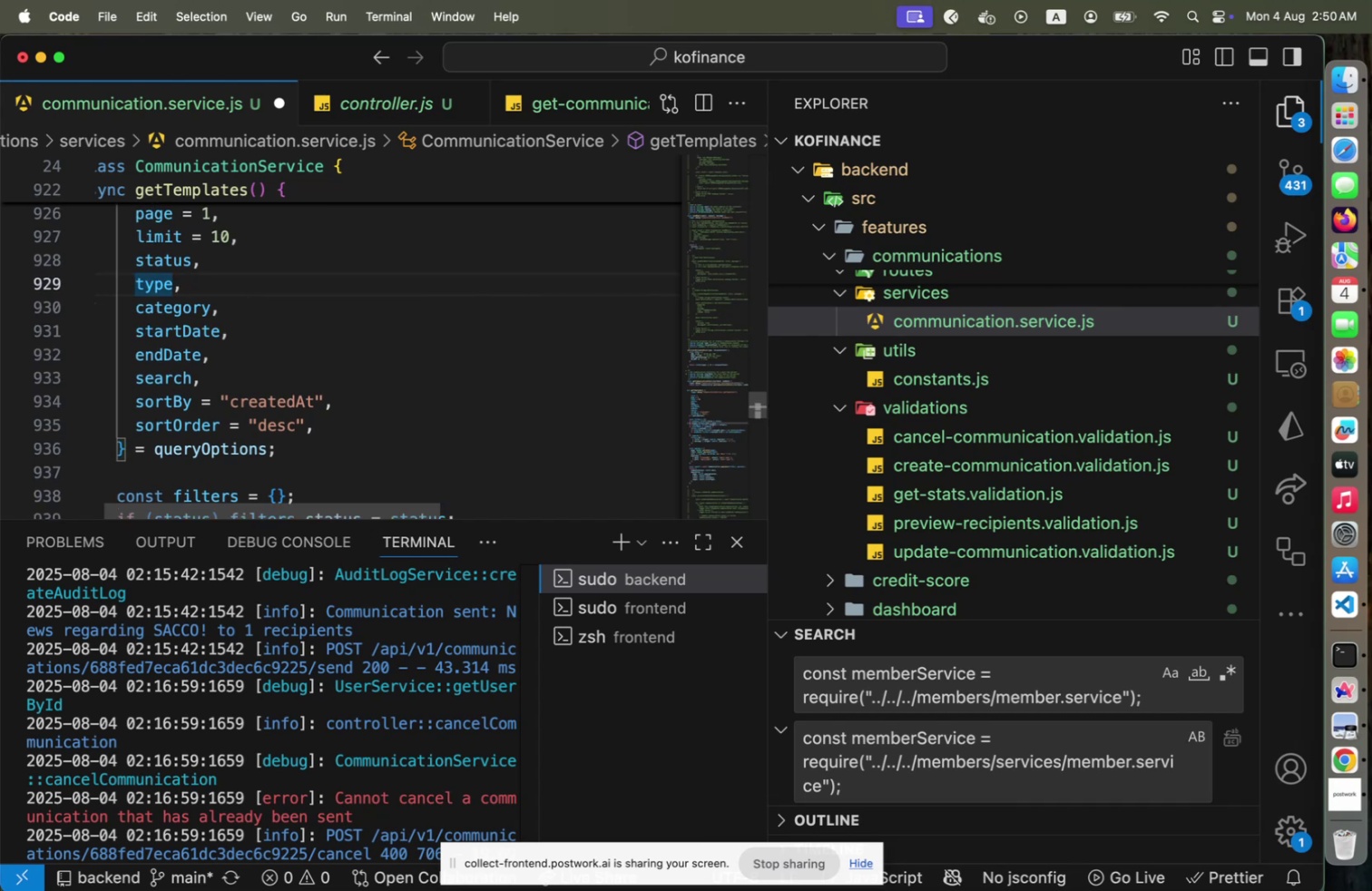 
key(Shift+ArrowDown)
 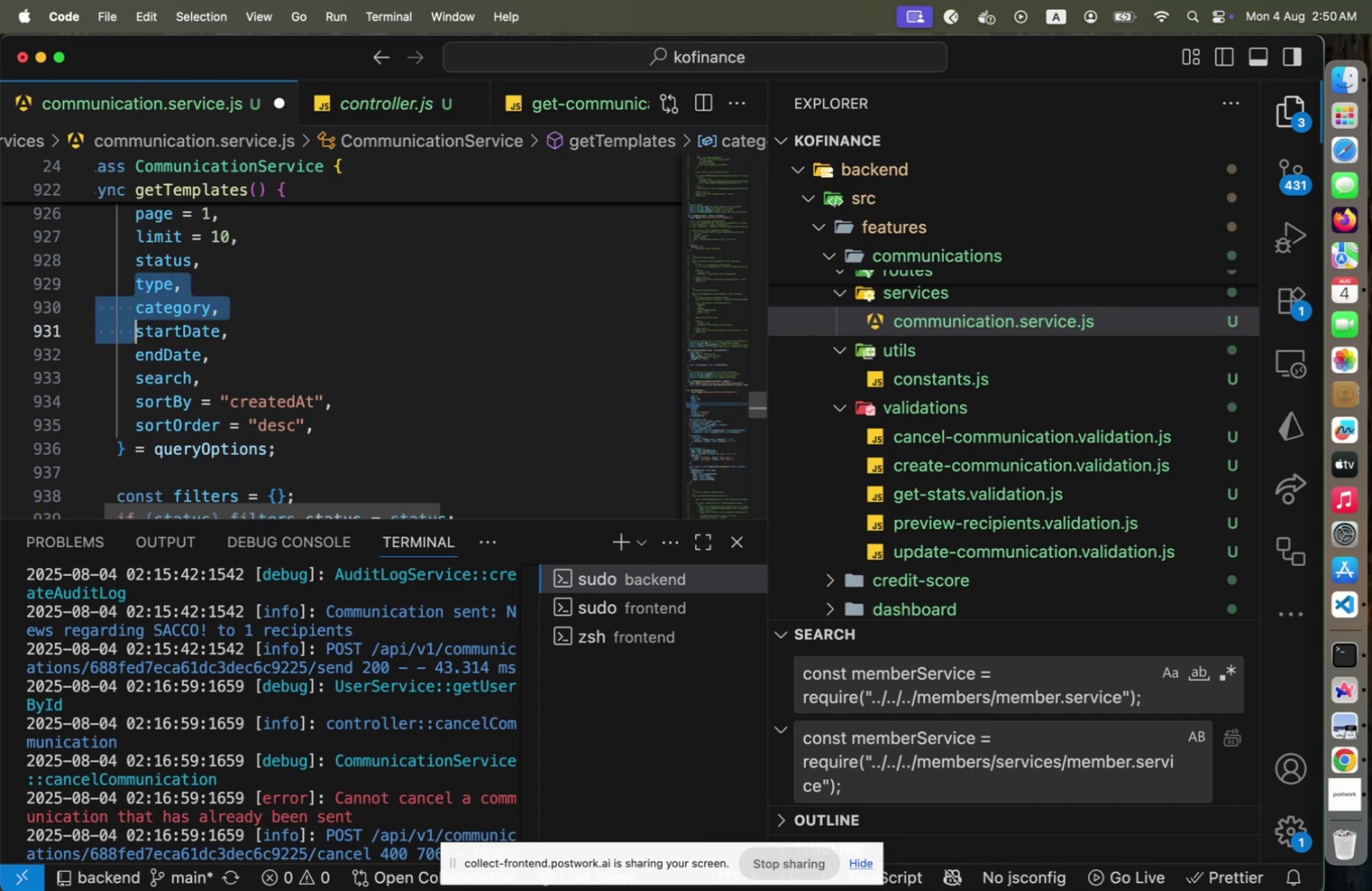 
key(Shift+ArrowDown)
 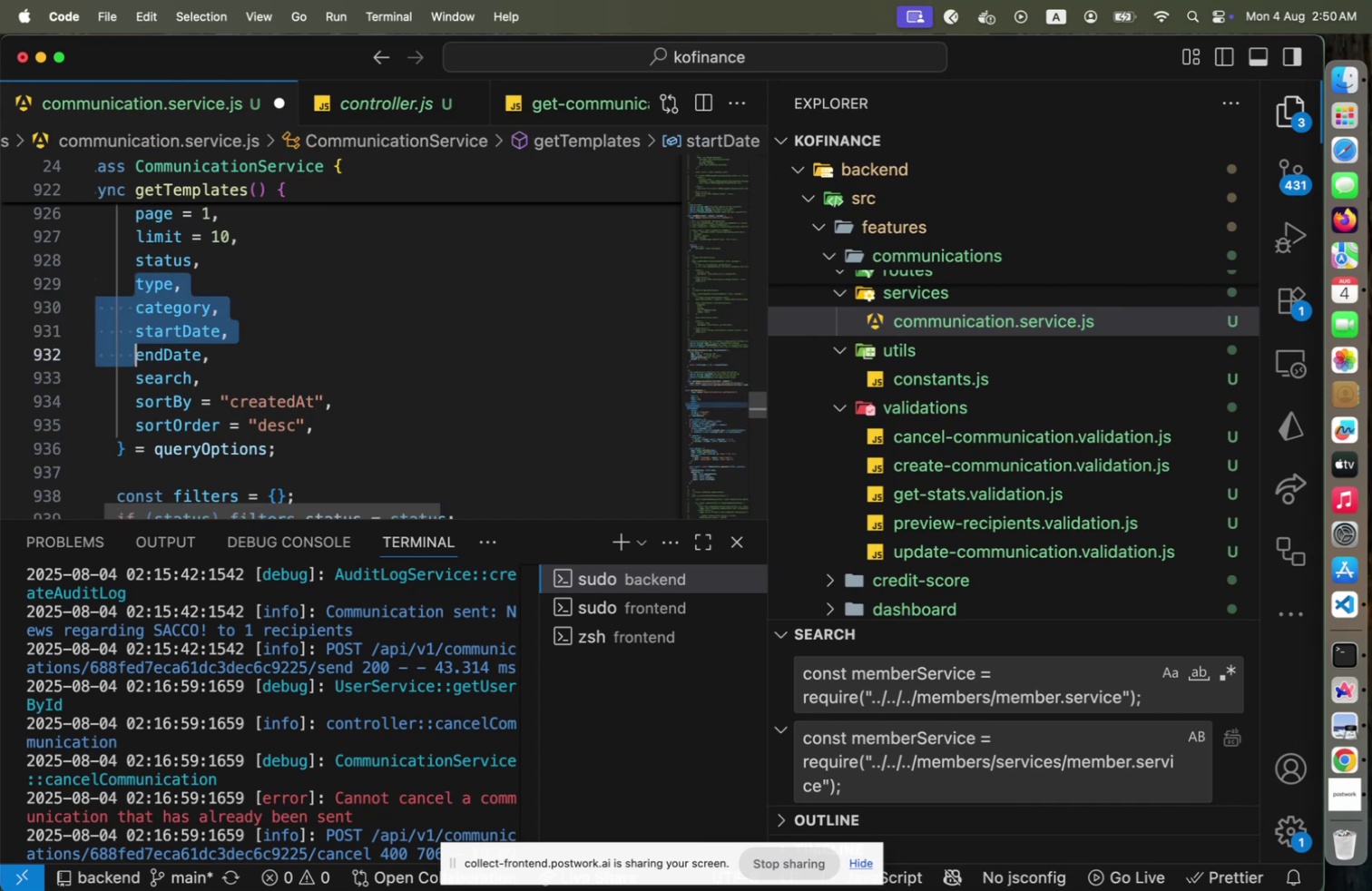 
key(Shift+ArrowDown)
 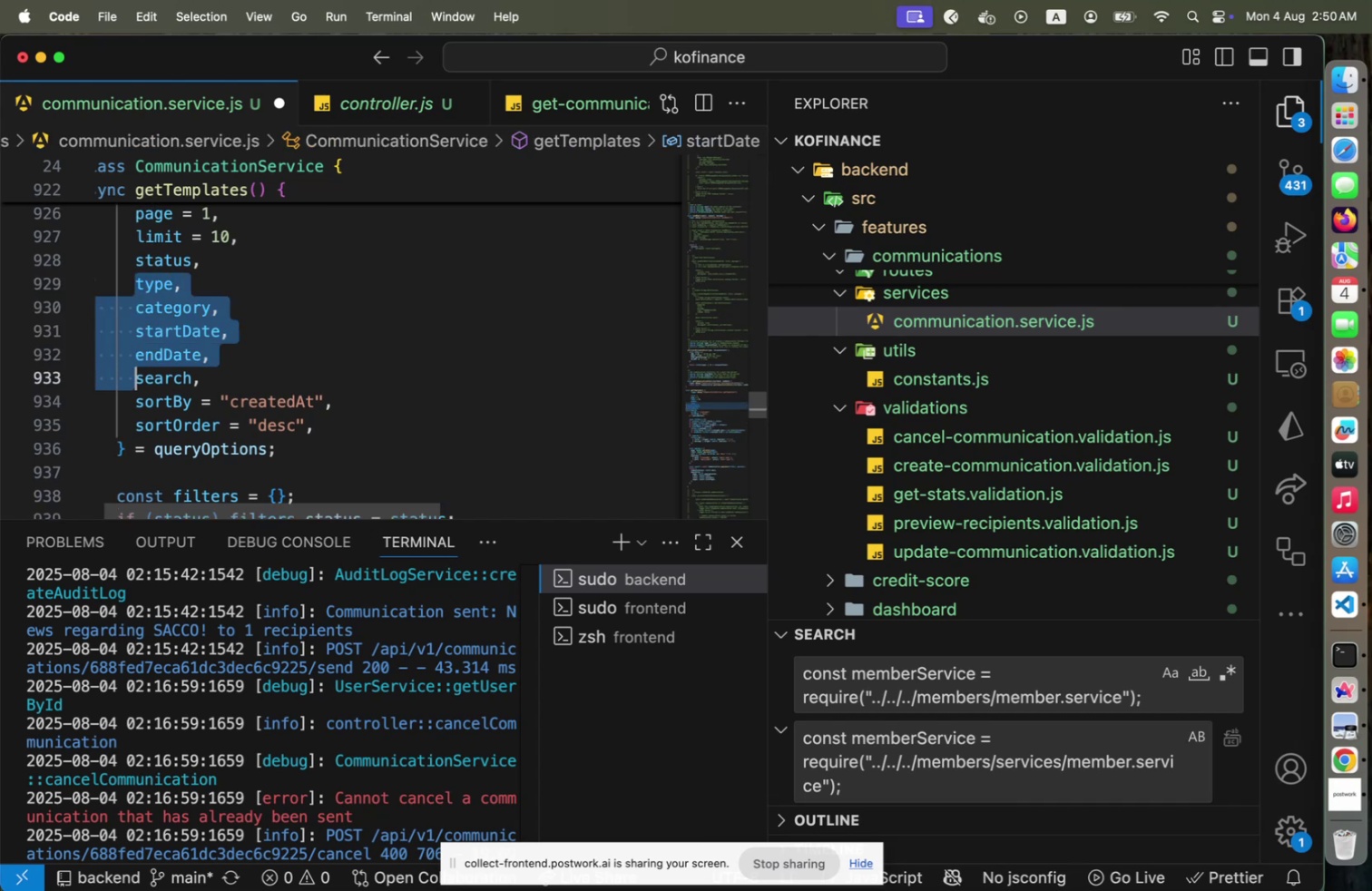 
key(Shift+ArrowDown)
 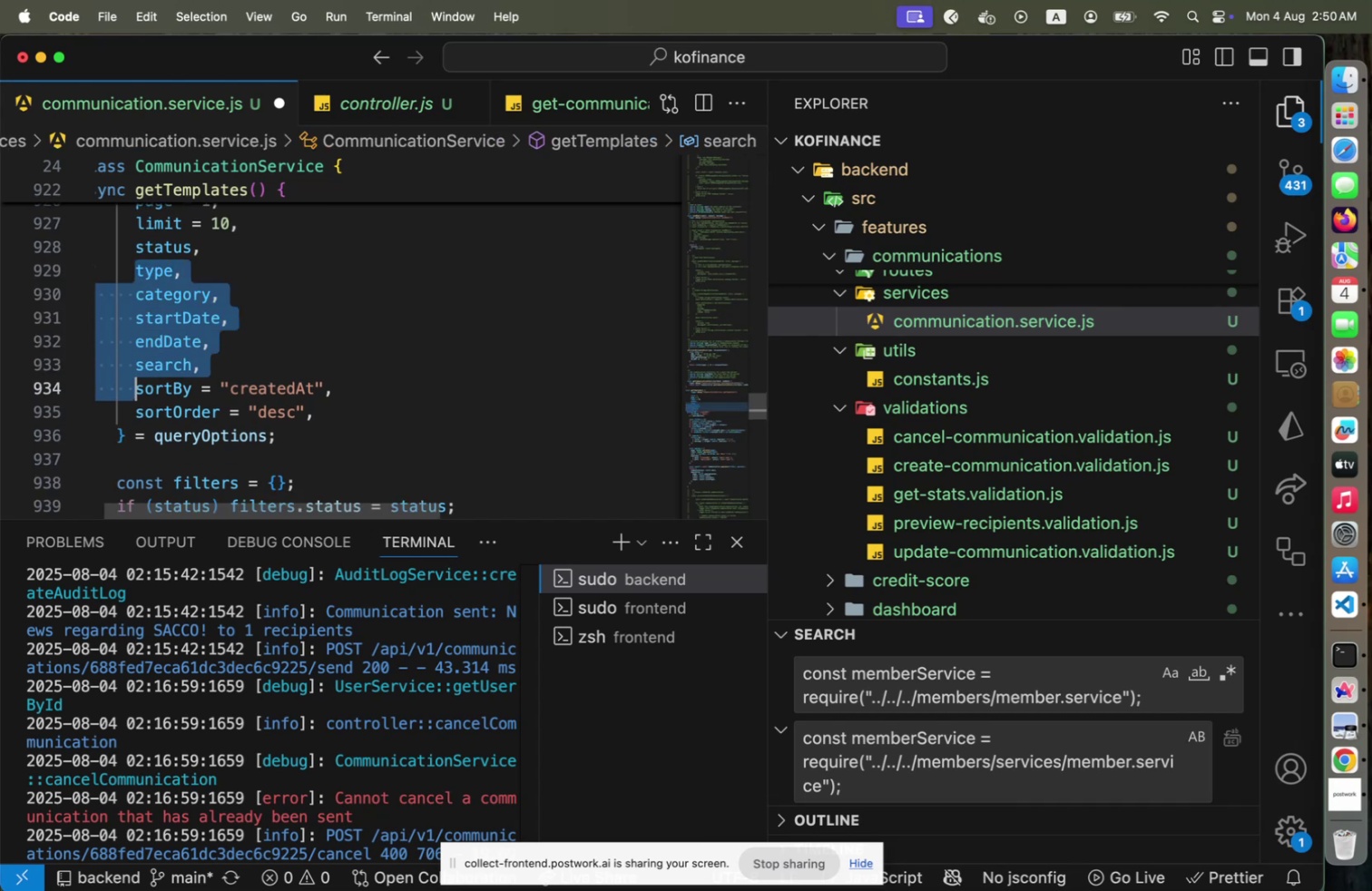 
key(Shift+ArrowDown)
 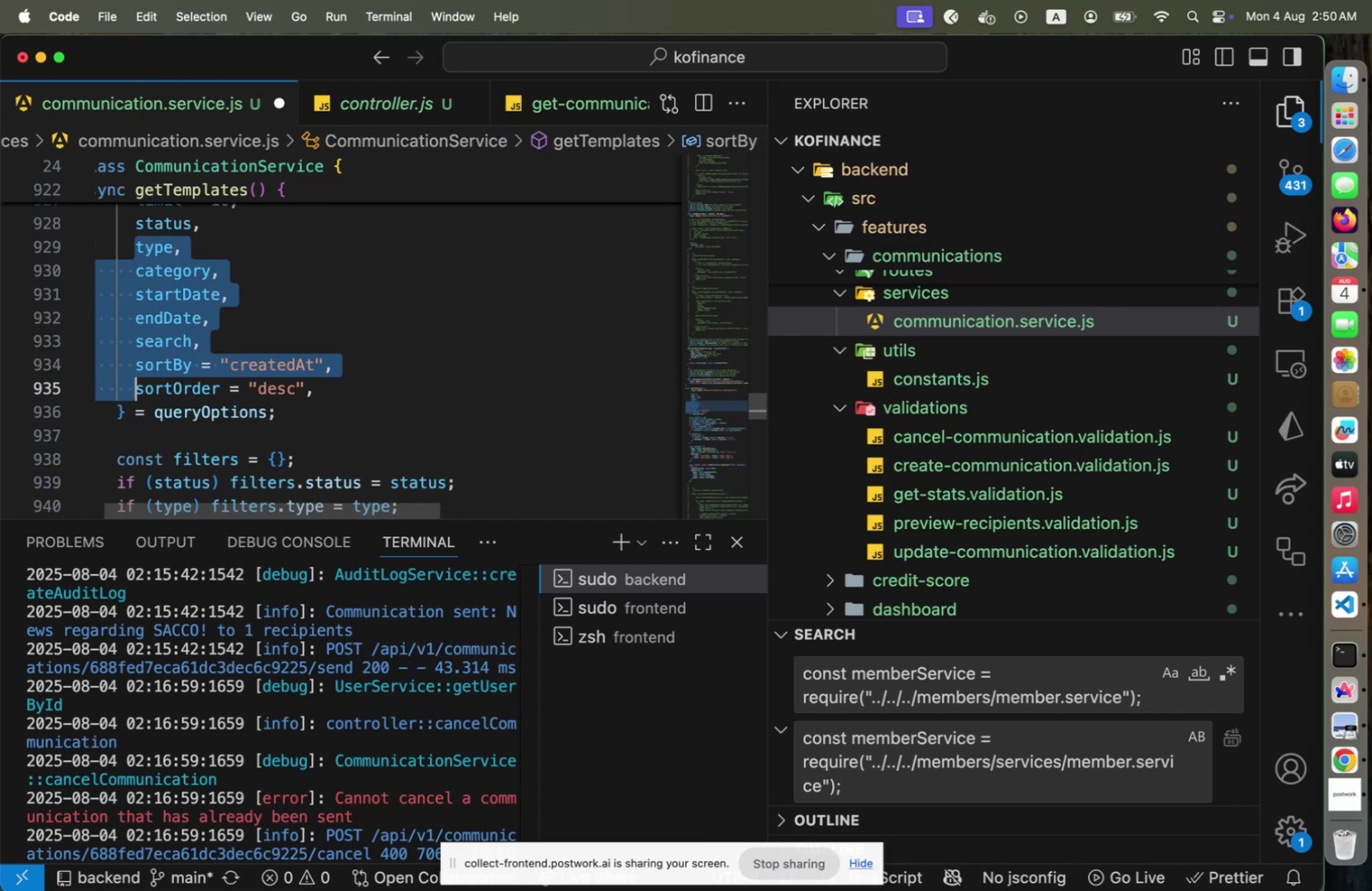 
key(Shift+ArrowDown)
 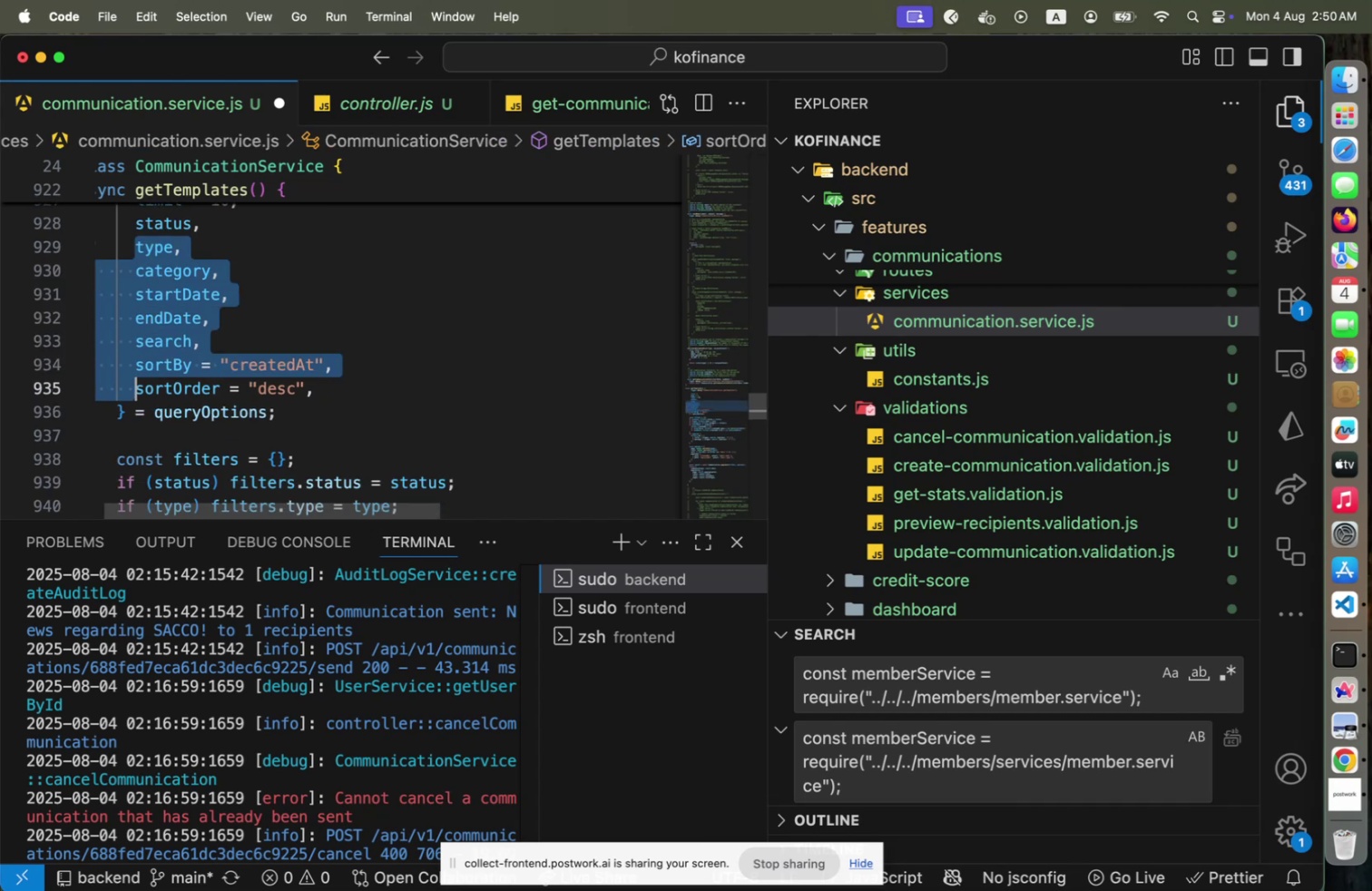 
key(Shift+ArrowUp)
 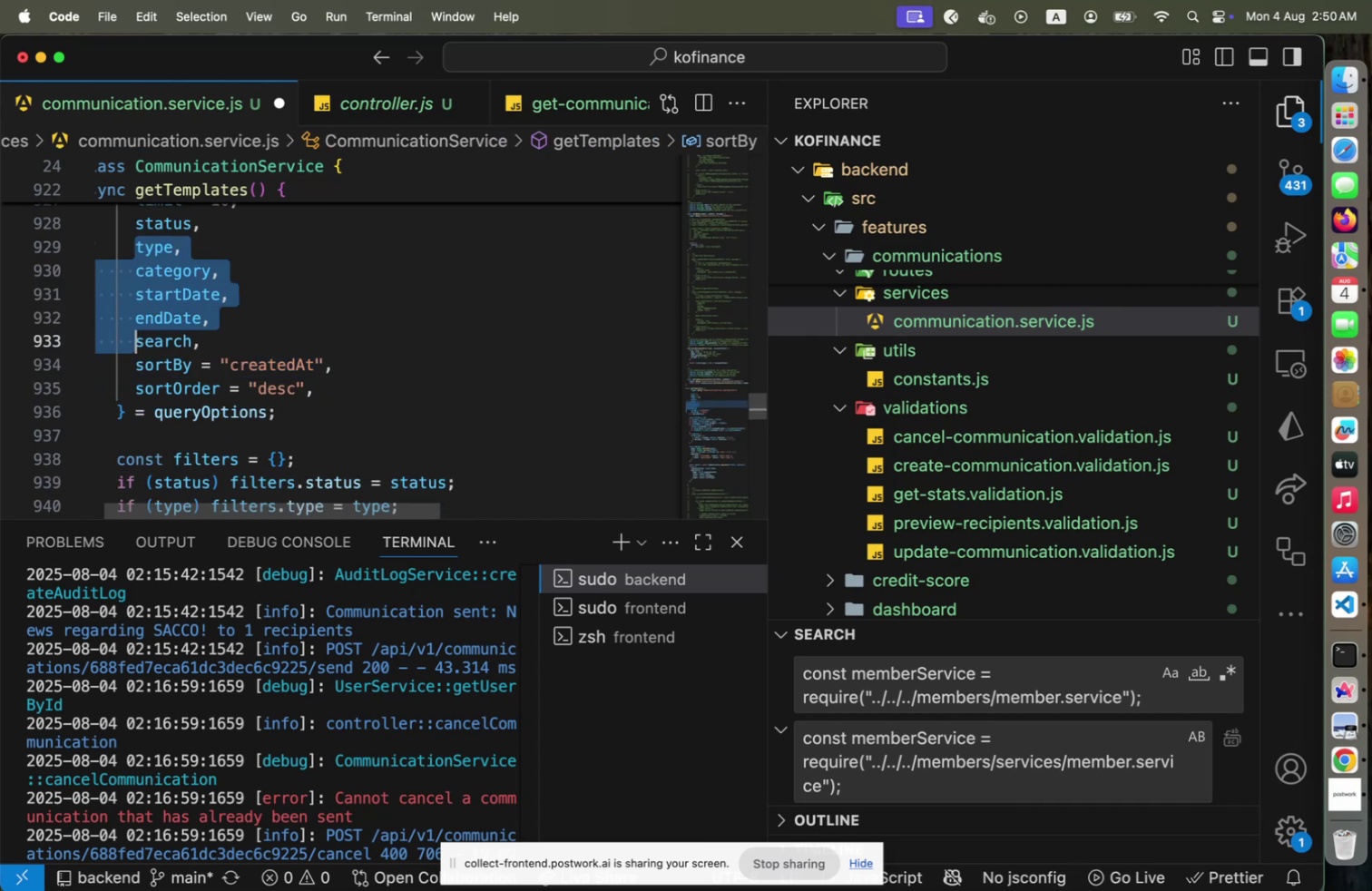 
key(Shift+ArrowUp)
 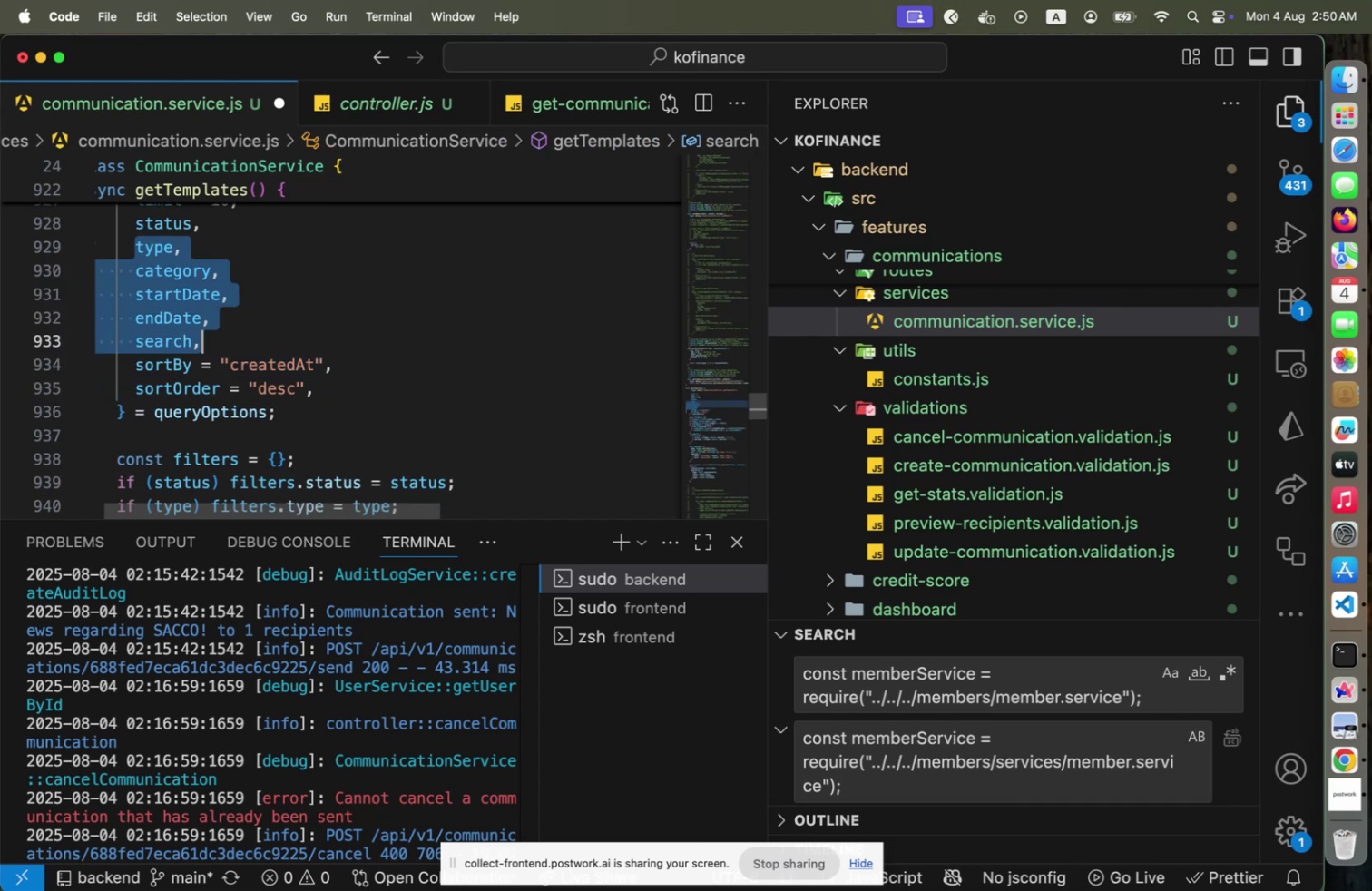 
key(Shift+End)
 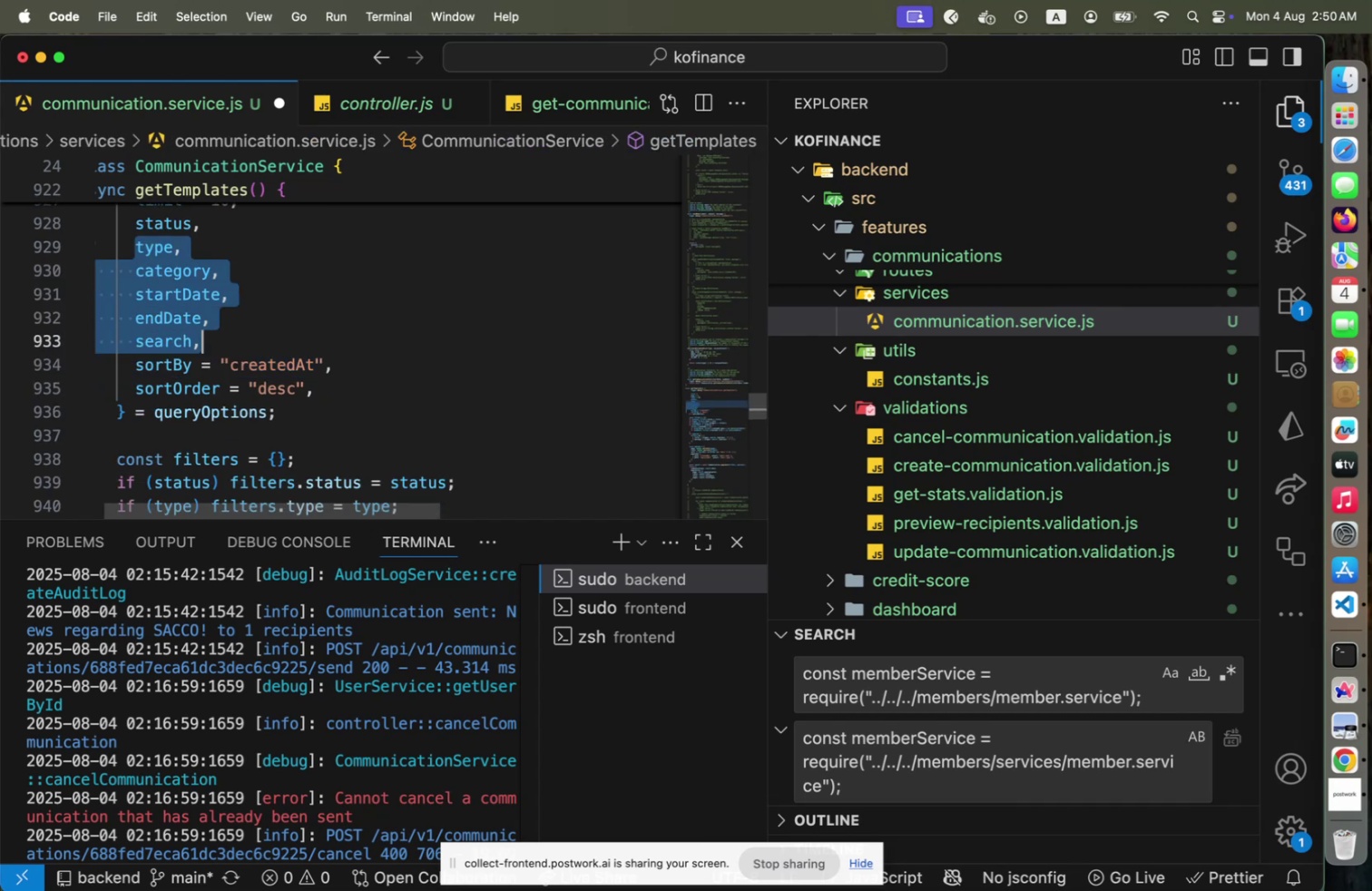 
key(Shift+ArrowUp)
 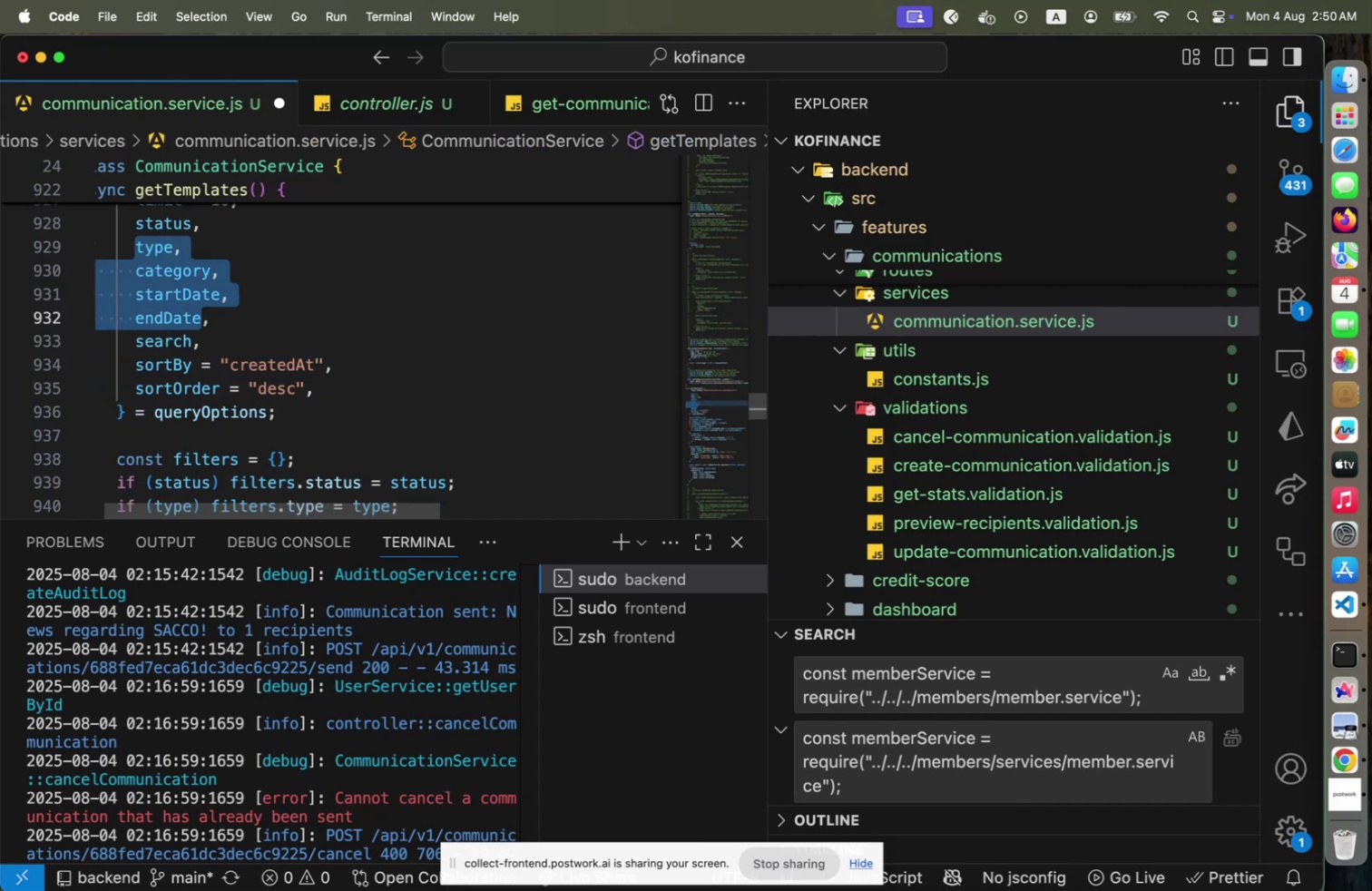 
key(Shift+ArrowRight)
 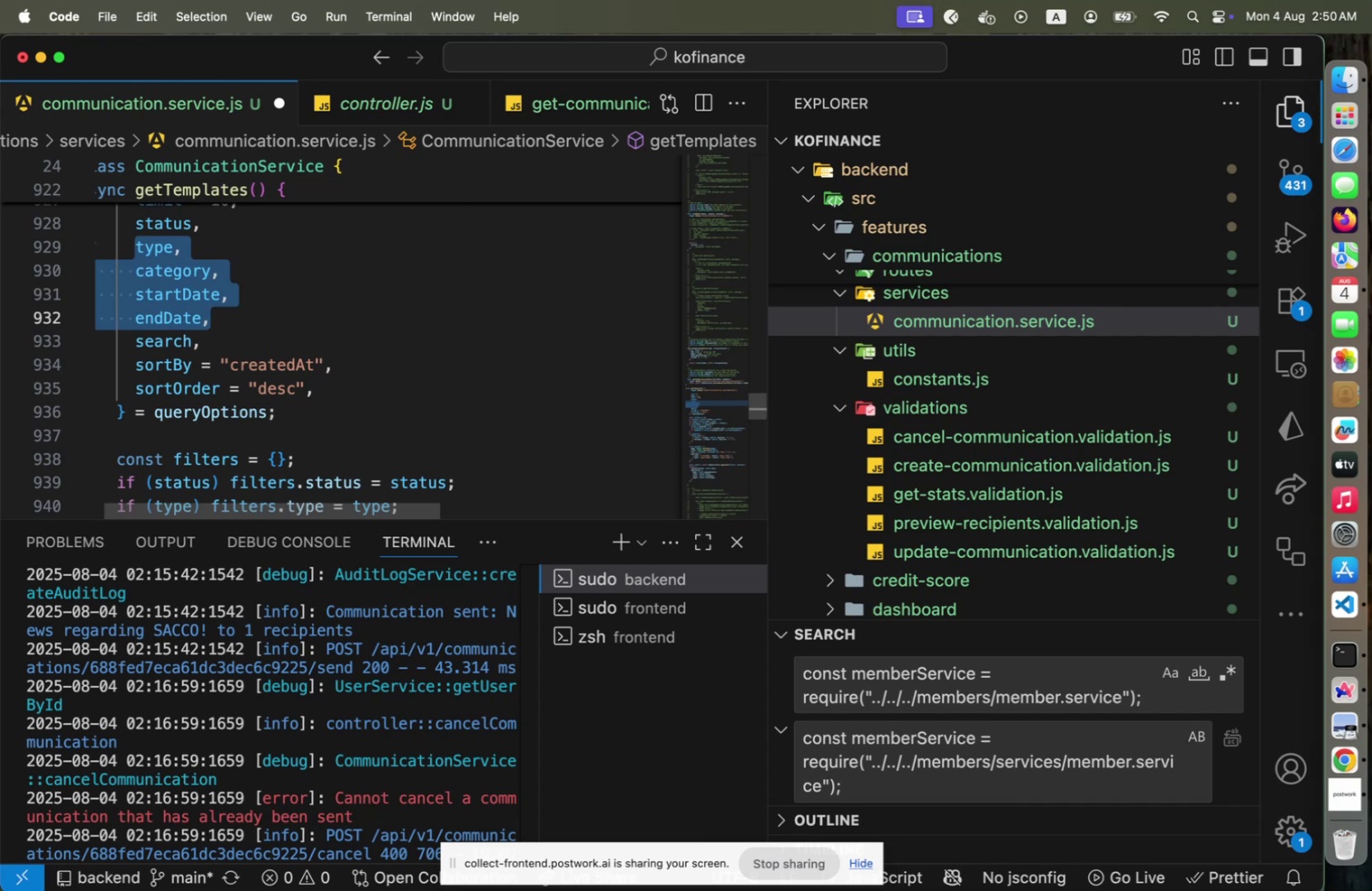 
wait(5.2)
 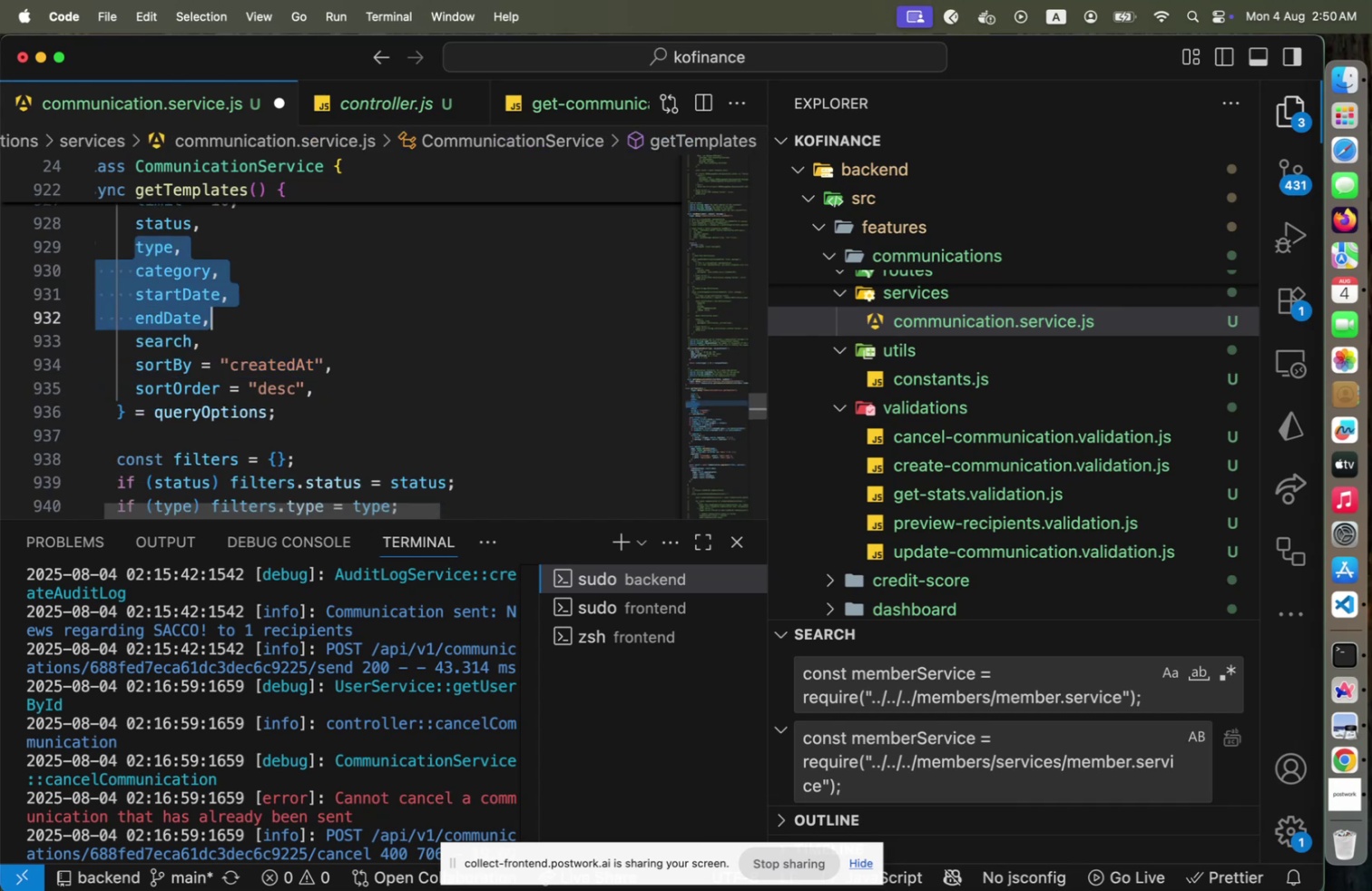 
key(ArrowLeft)
 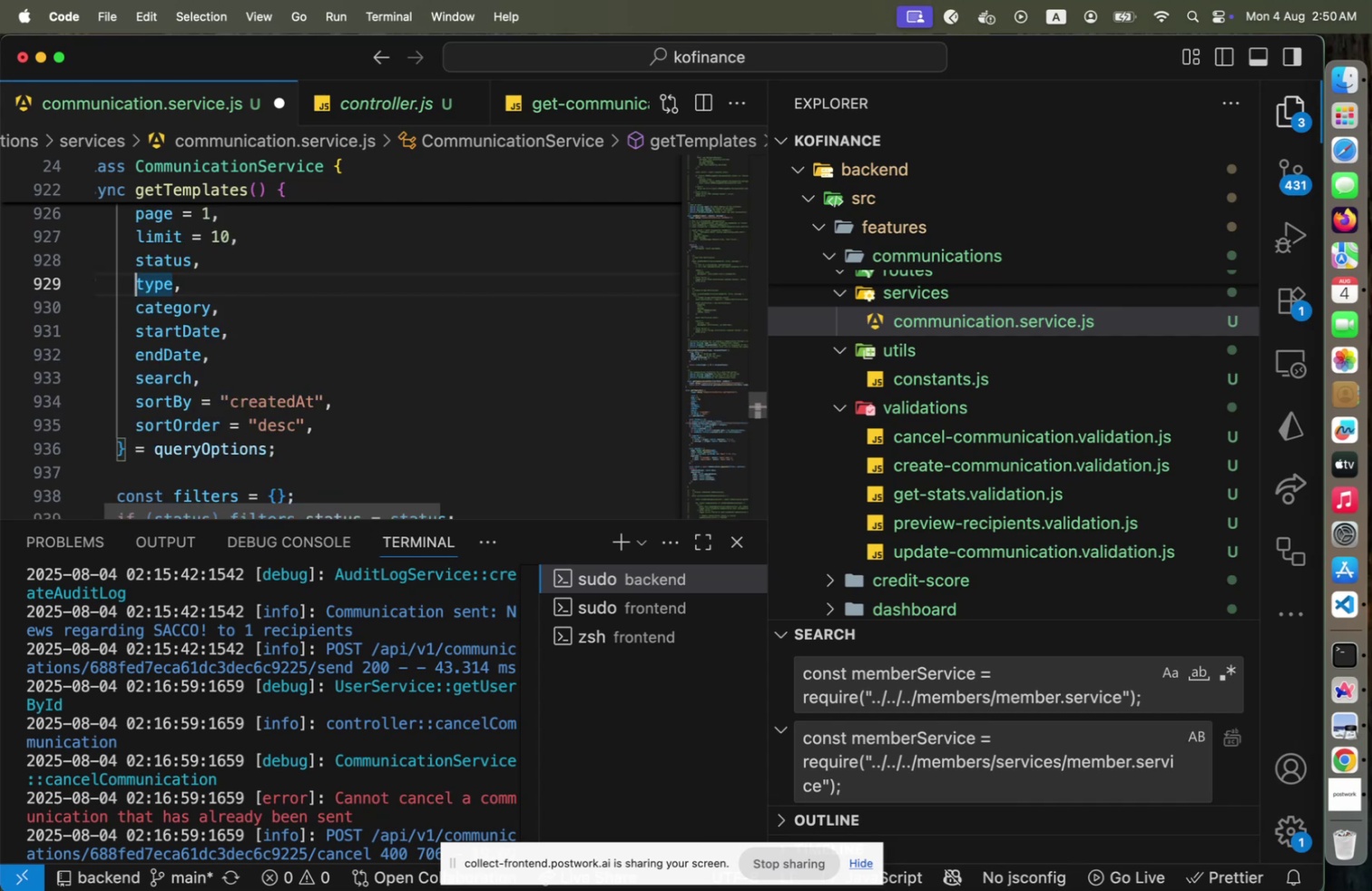 
key(ArrowUp)
 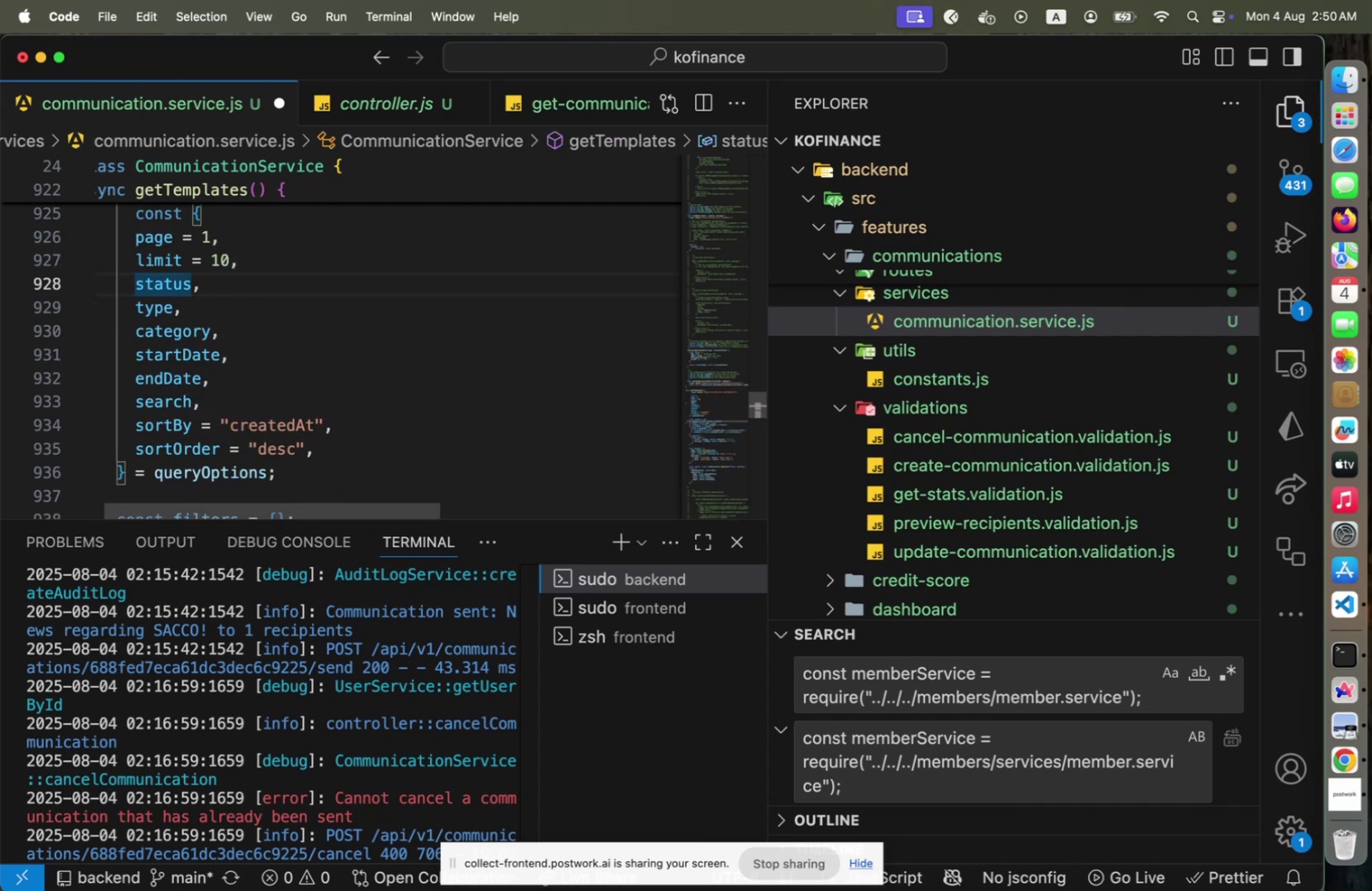 
key(ArrowDown)
 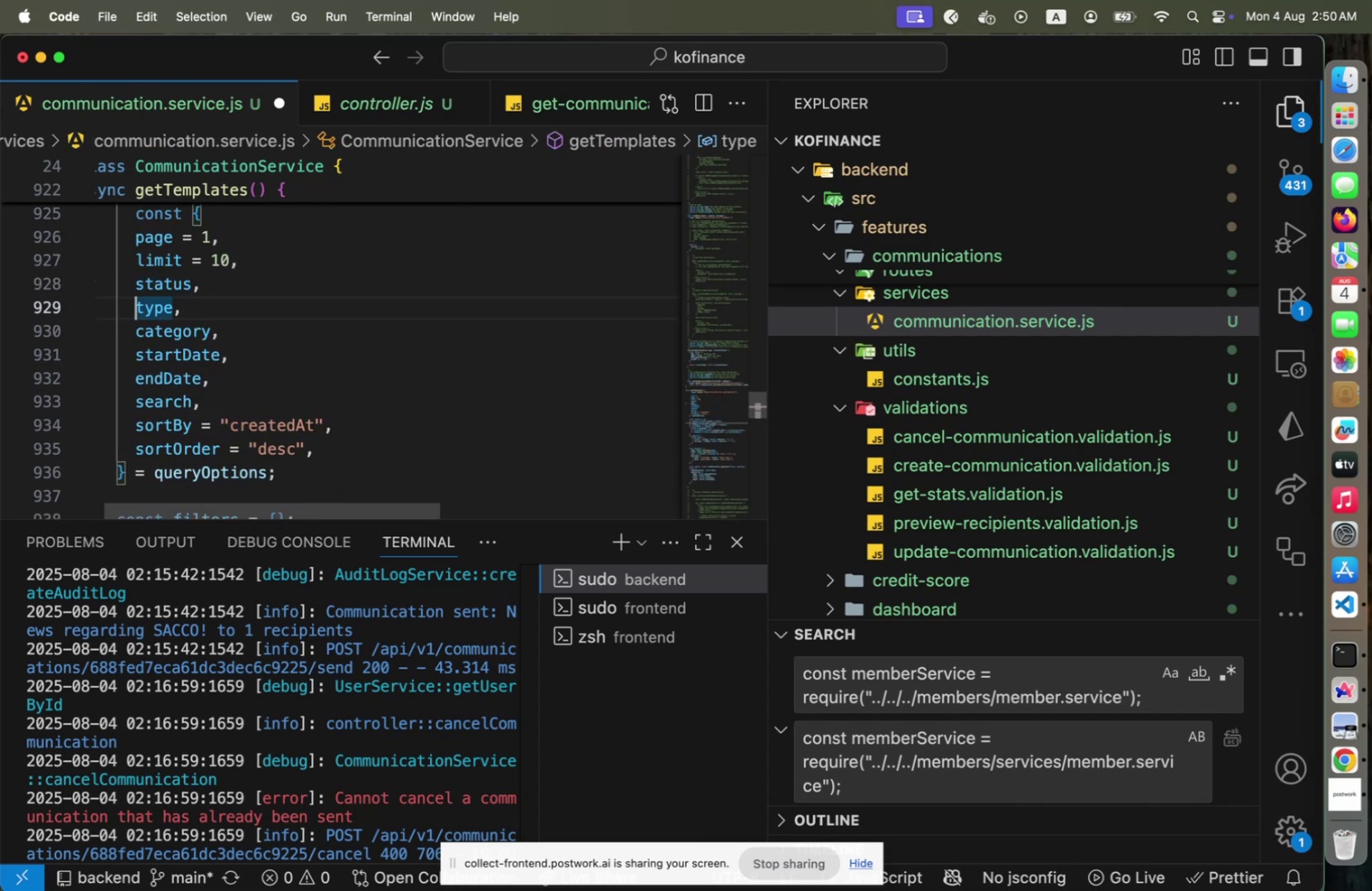 
key(Shift+ShiftLeft)
 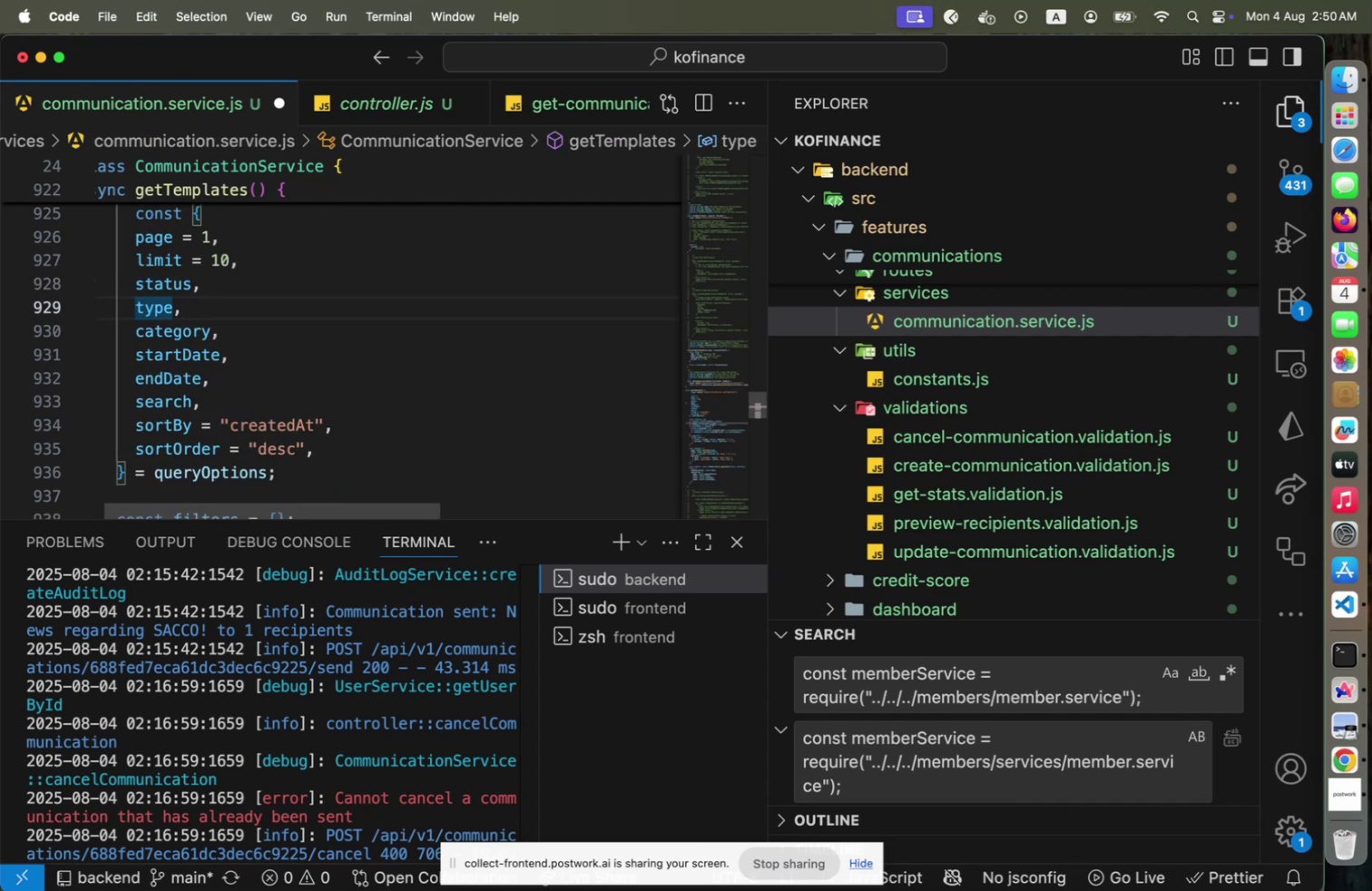 
key(ArrowDown)
 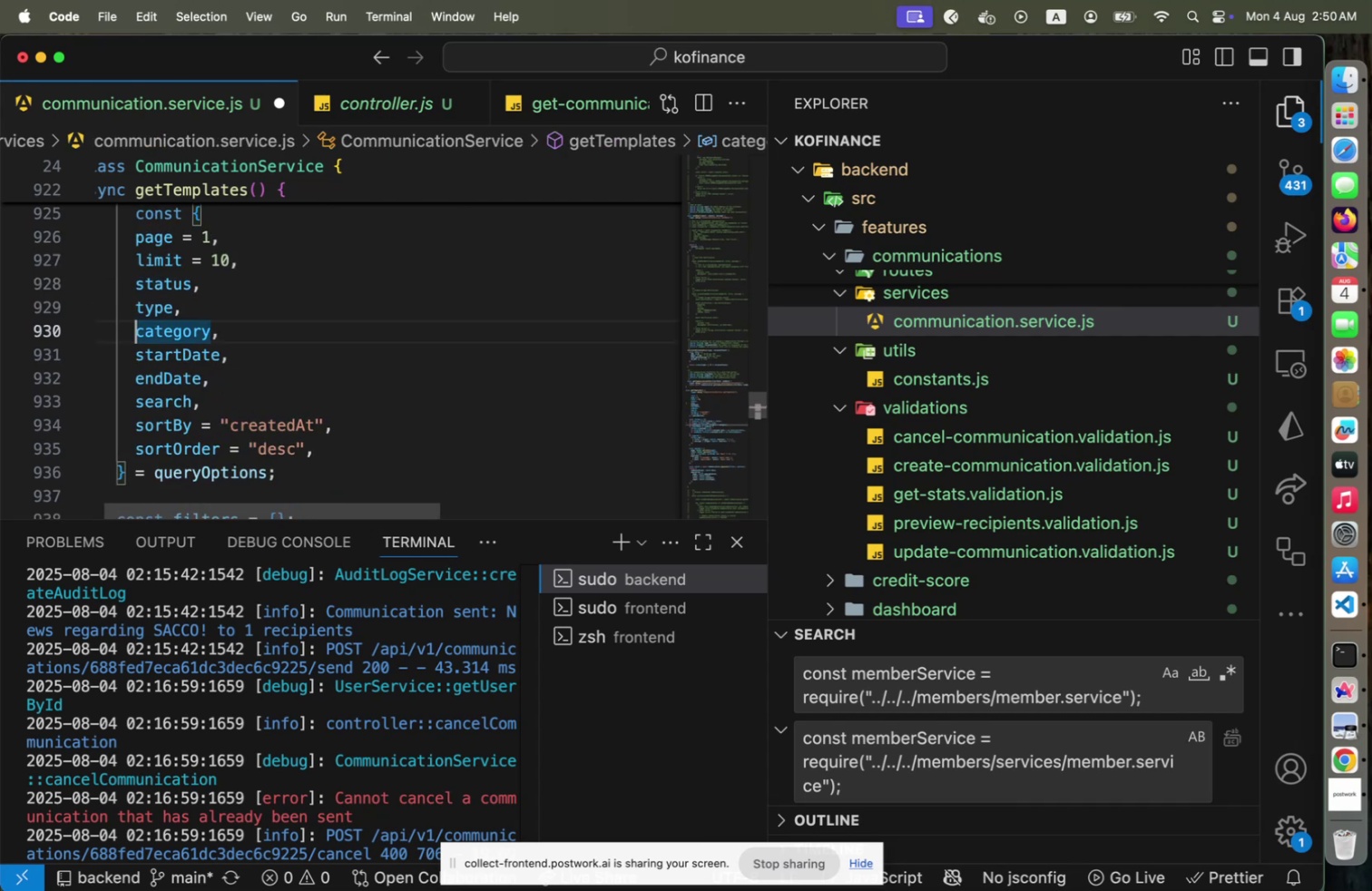 
key(ArrowUp)
 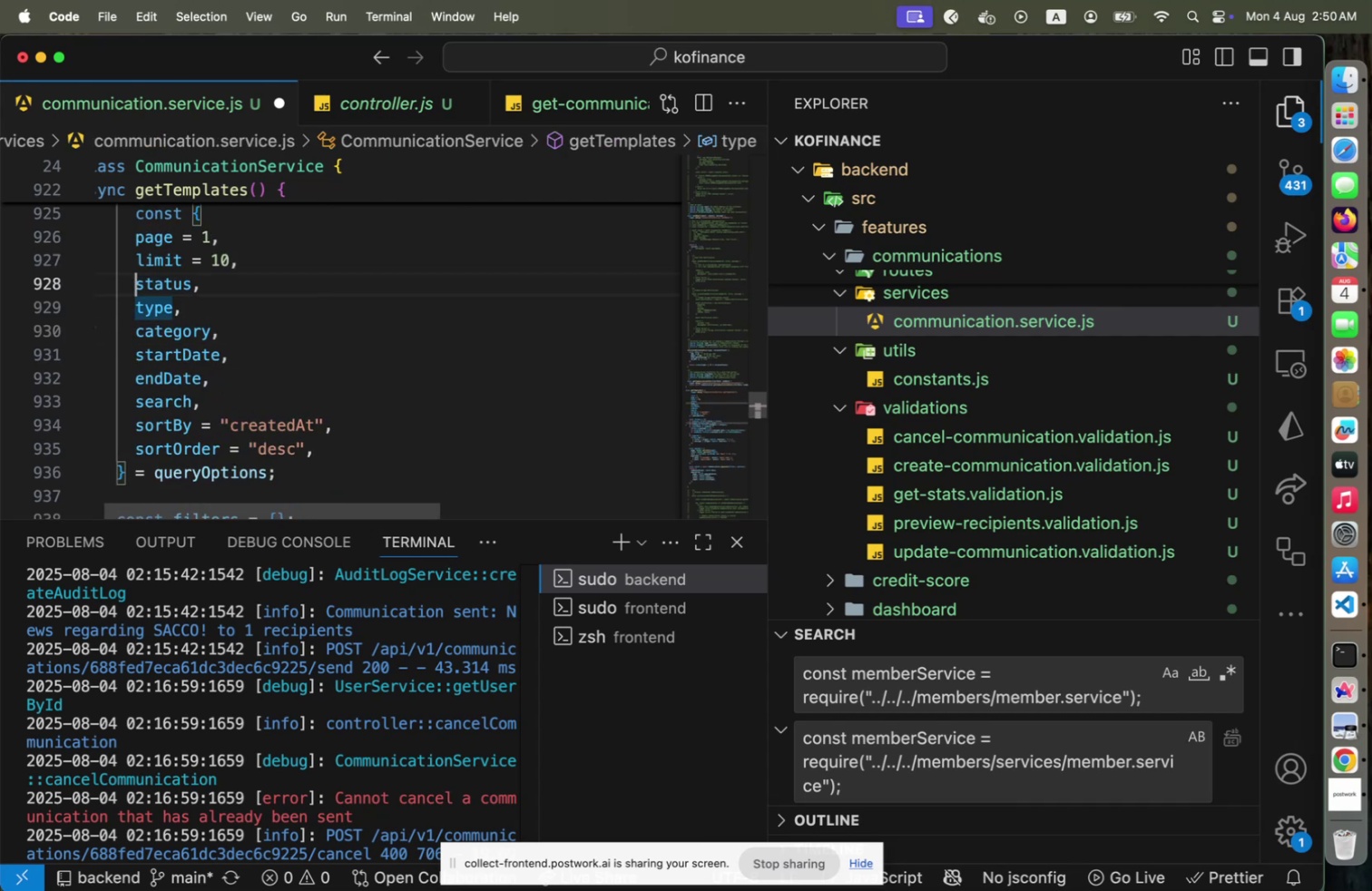 
key(ArrowUp)
 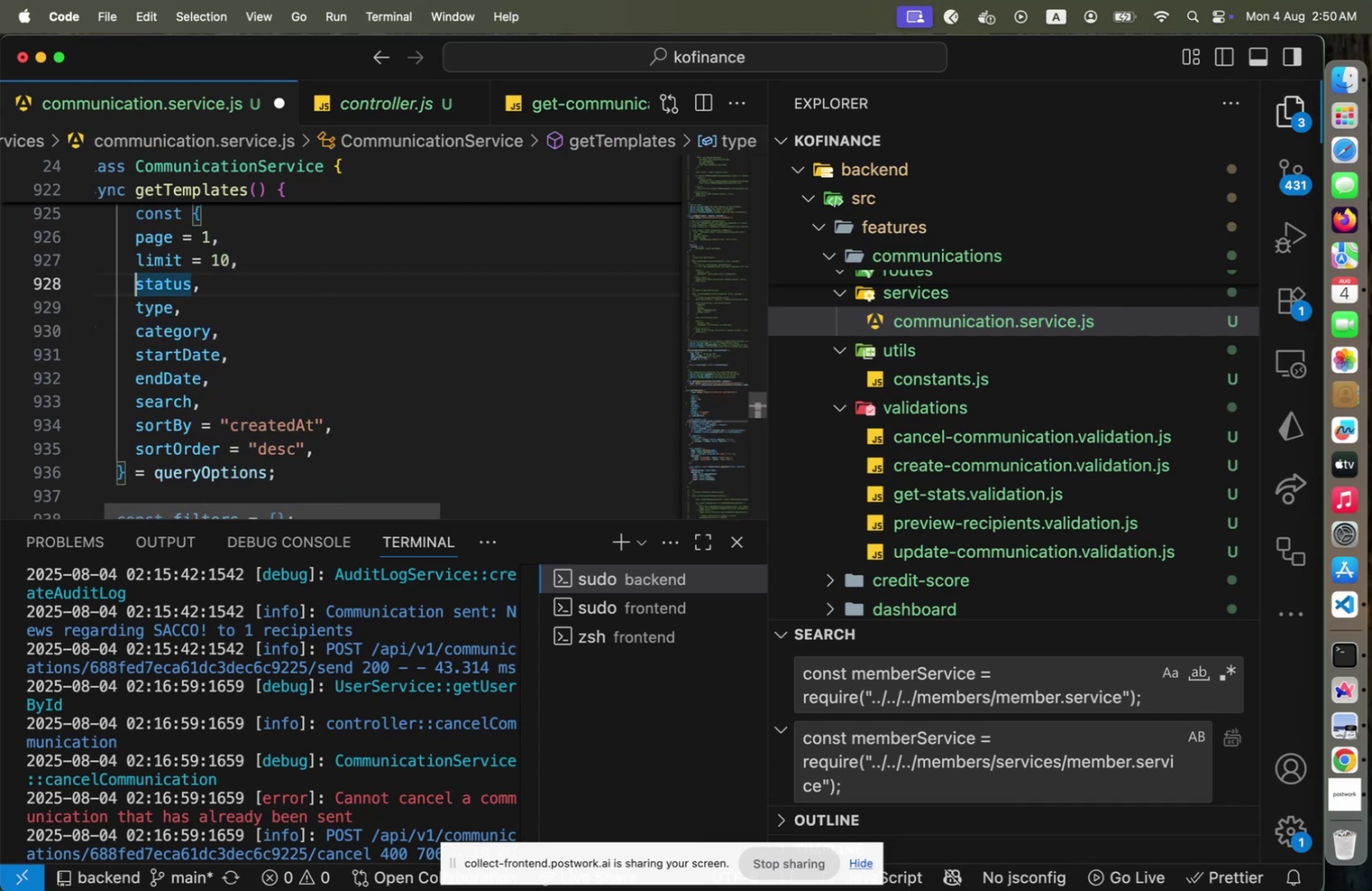 
hold_key(key=ArrowDown, duration=0.76)
 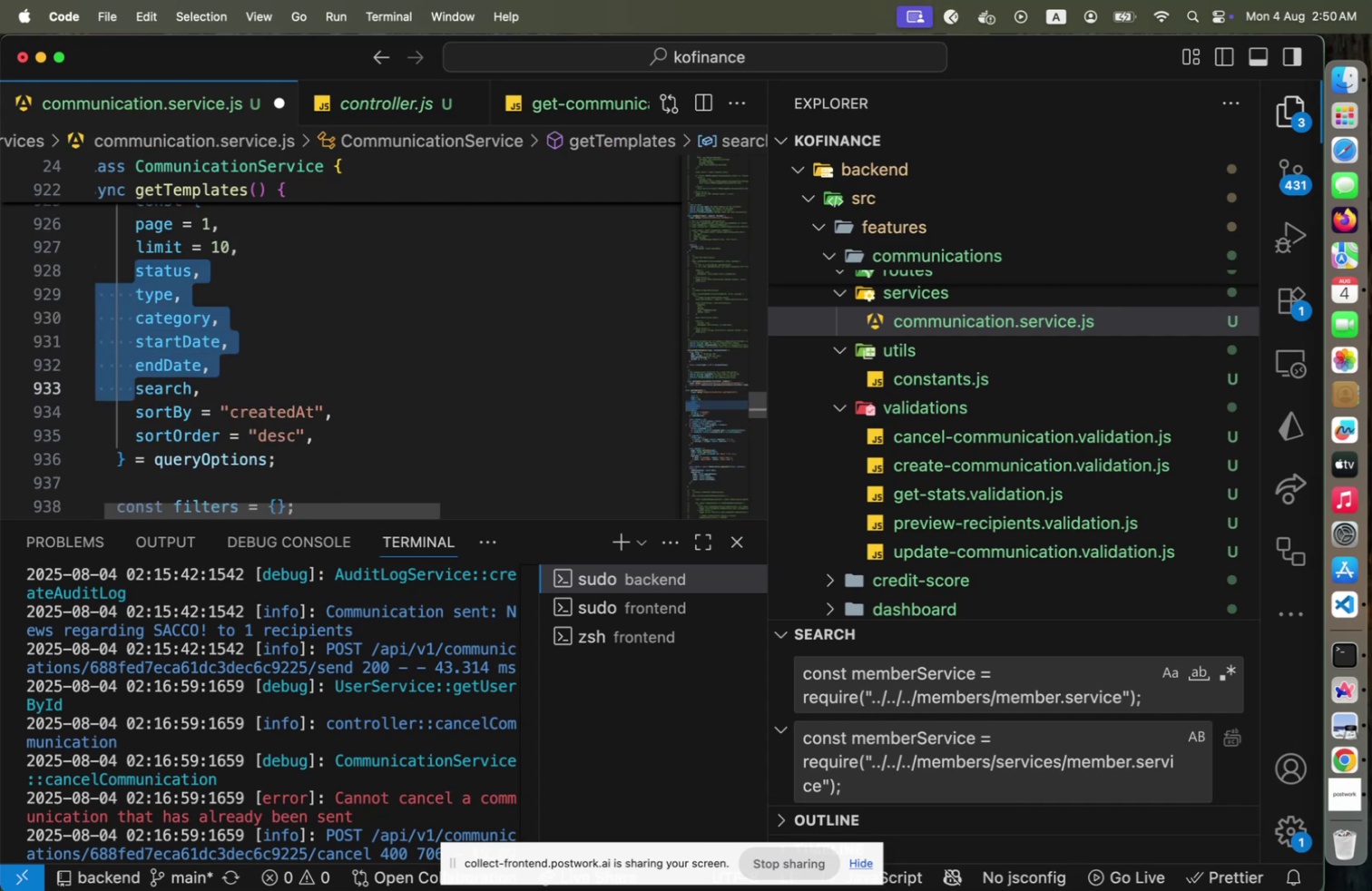 
key(Shift+ArrowDown)
 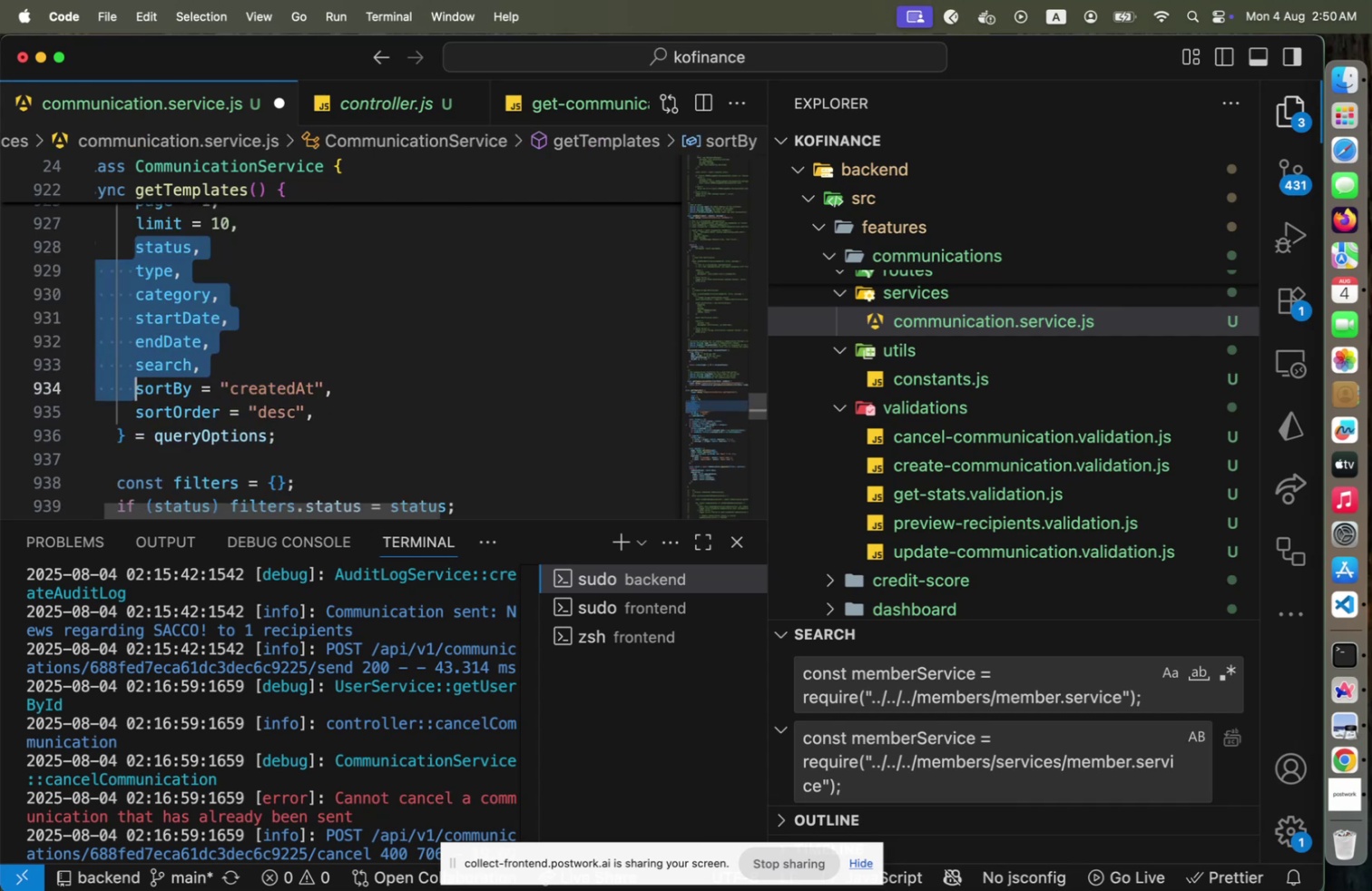 
key(Shift+End)
 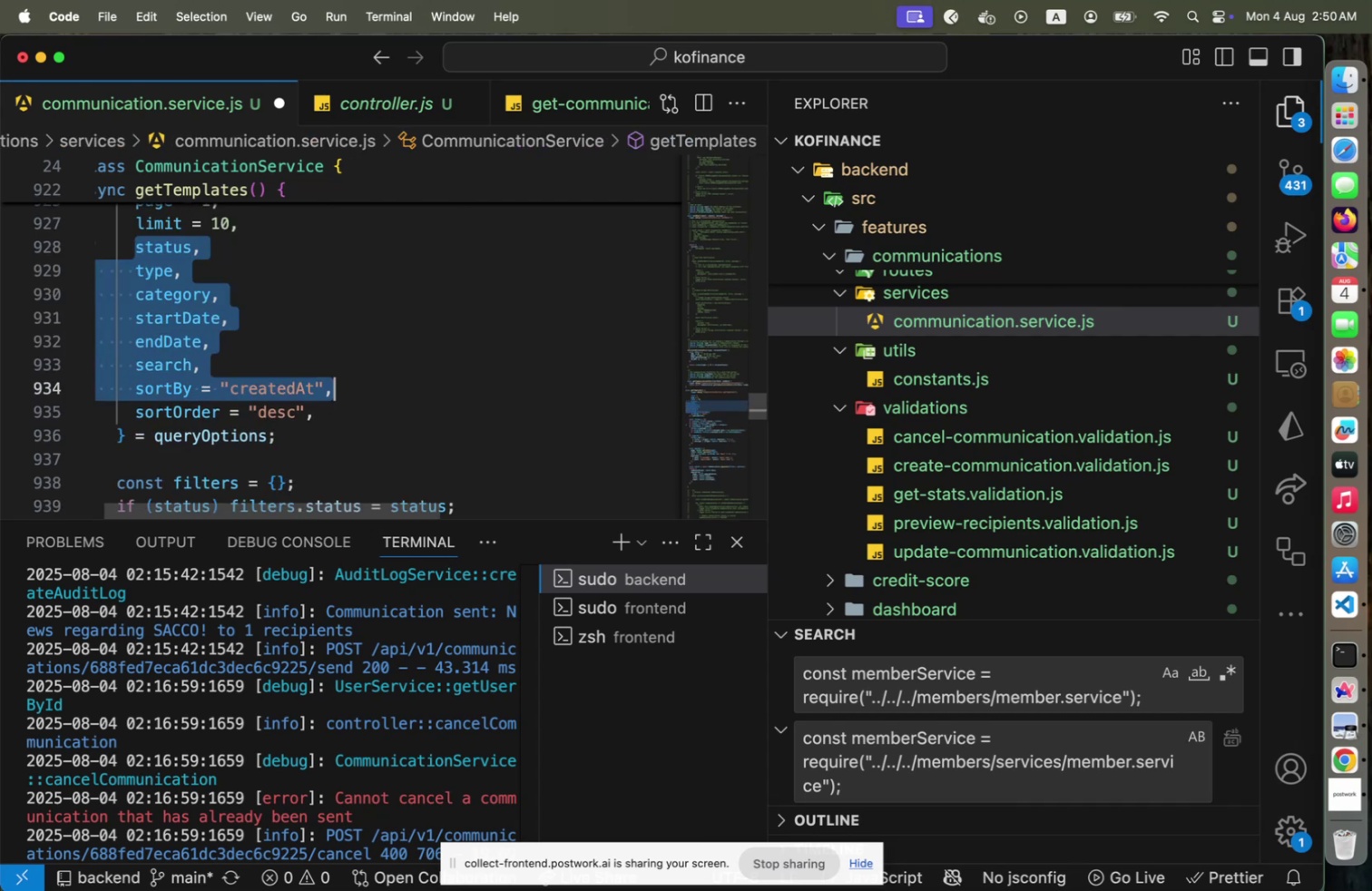 
key(Shift+ArrowDown)
 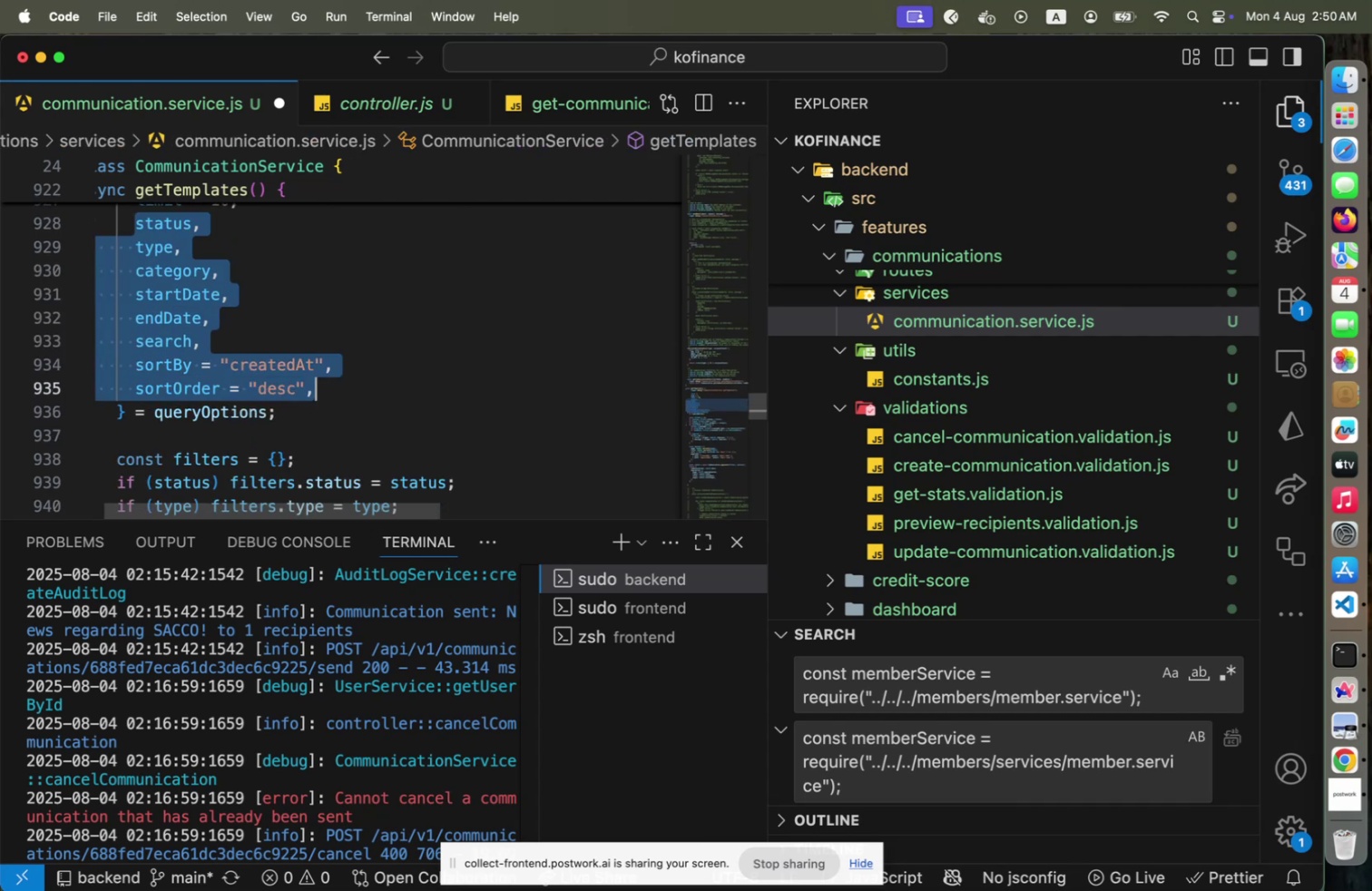 
key(Shift+Fn)
 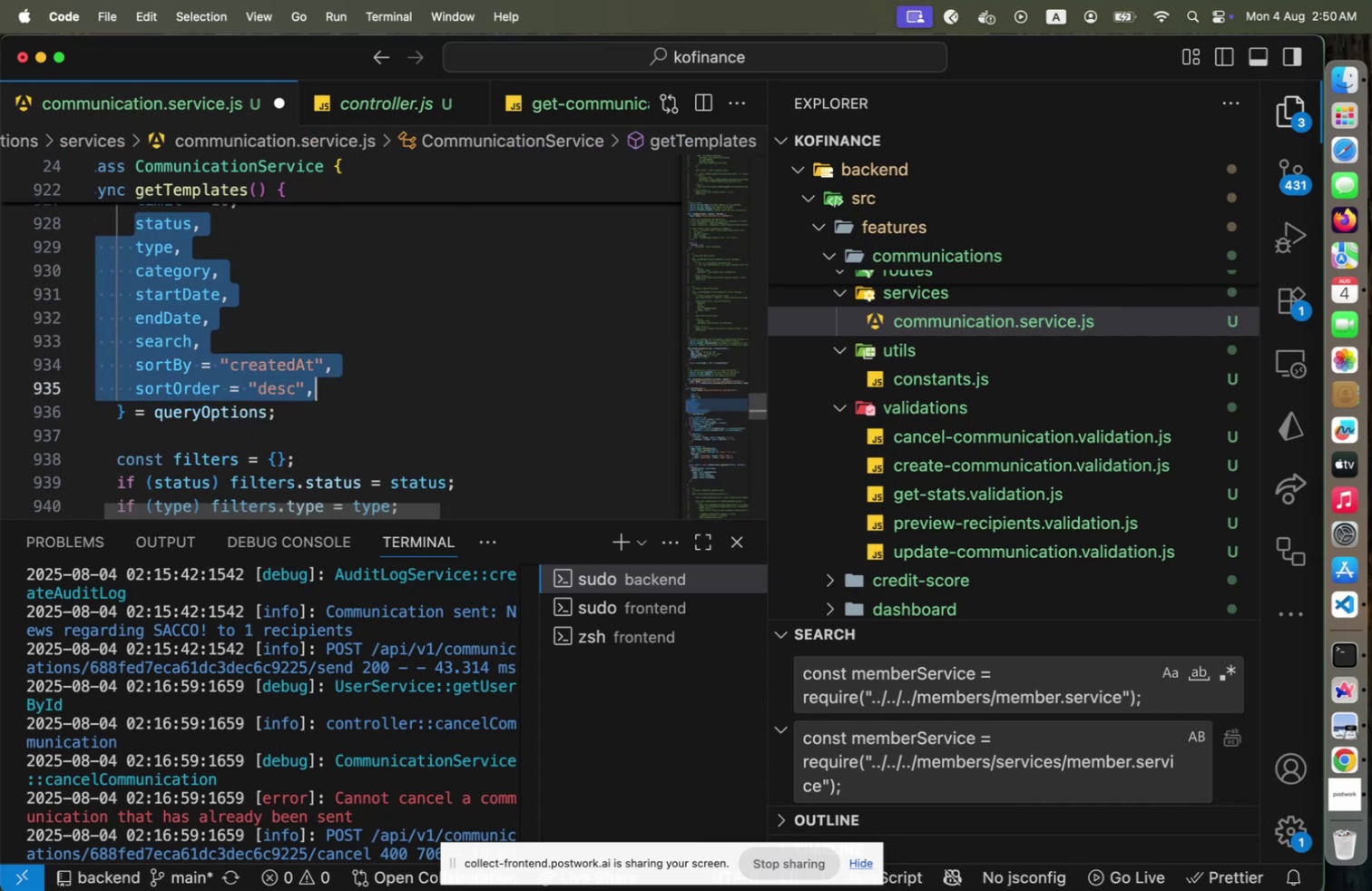 
key(Shift+ArrowUp)
 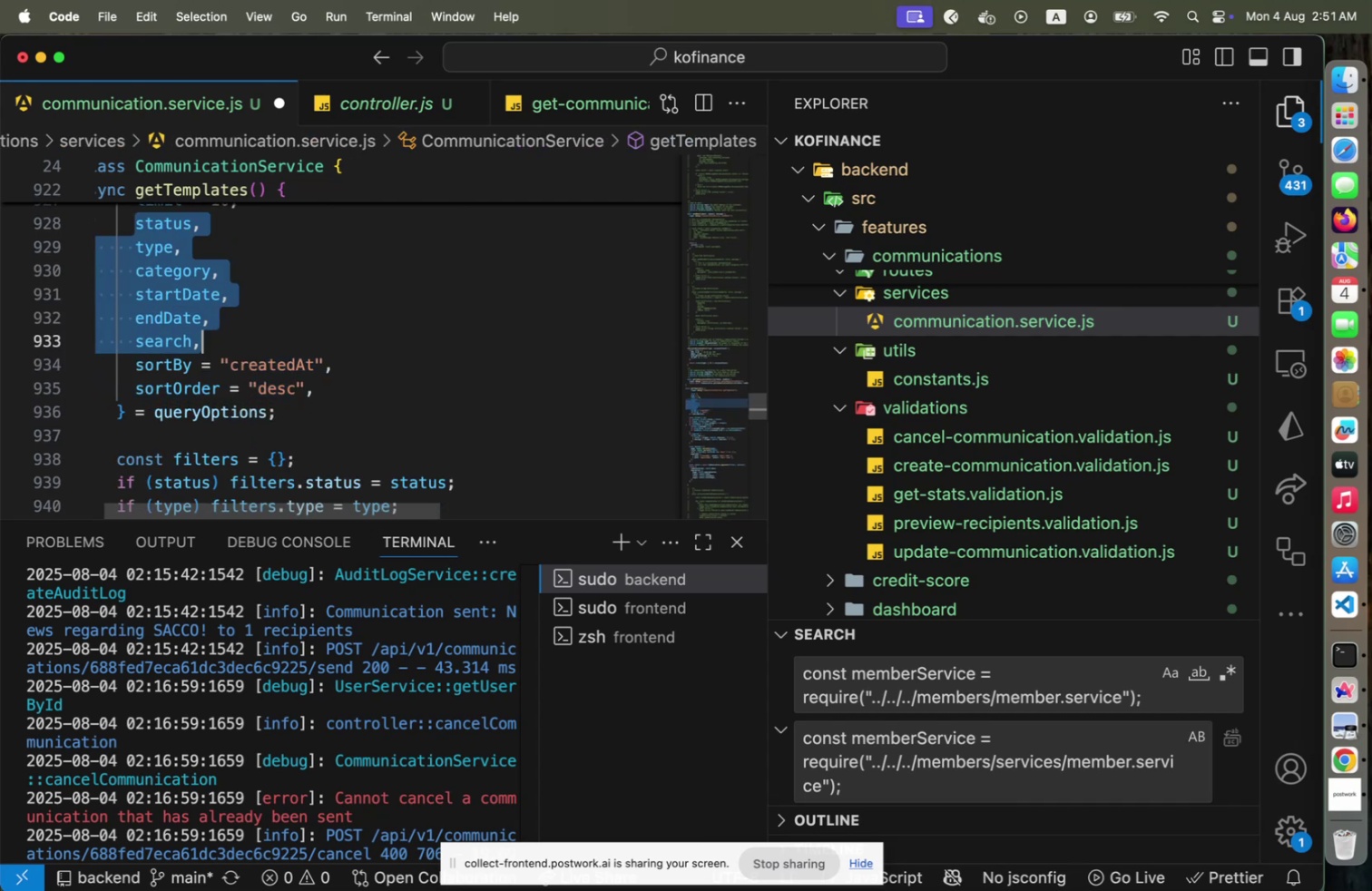 
key(Shift+ArrowUp)
 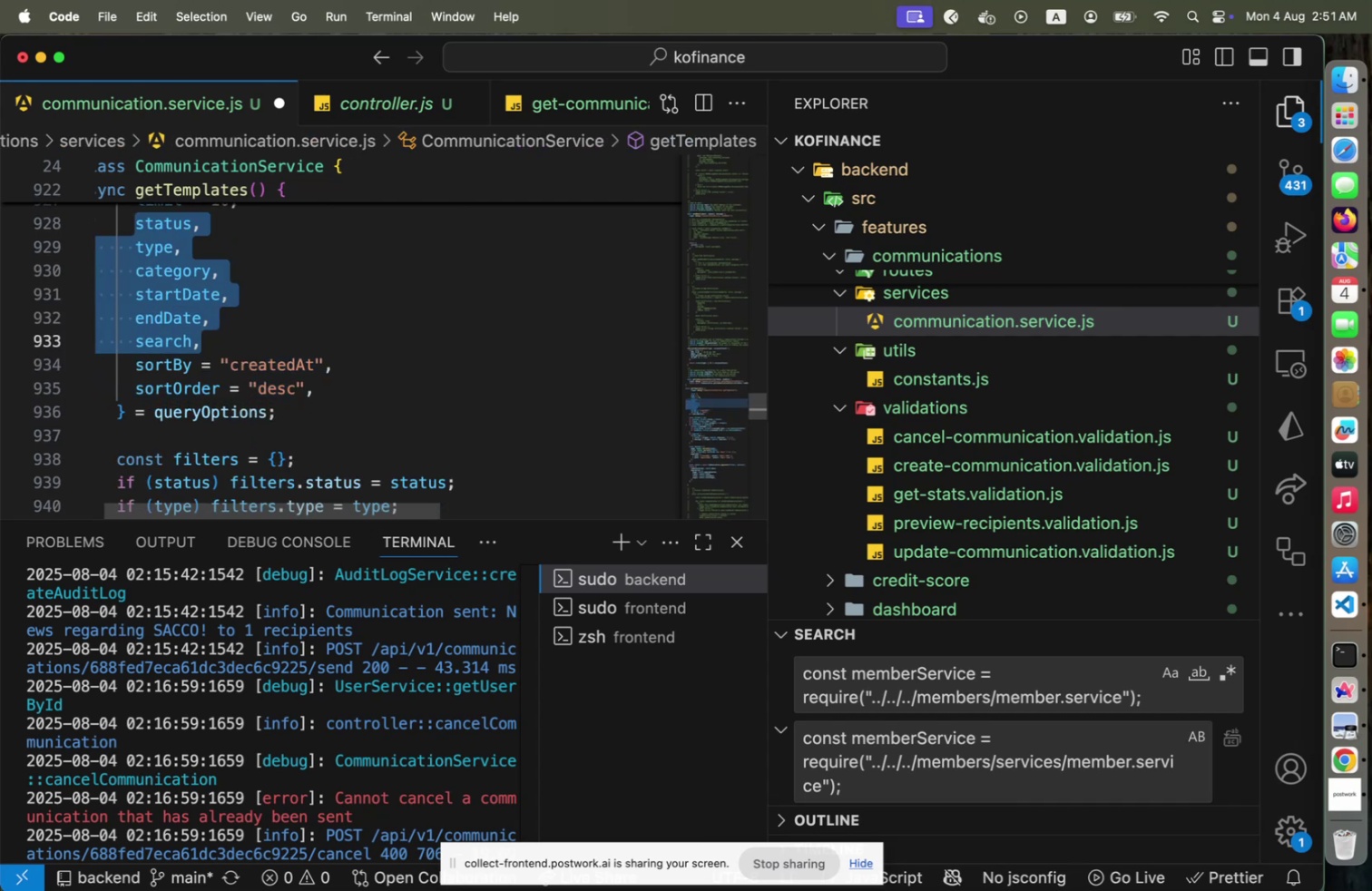 
key(Backspace)
 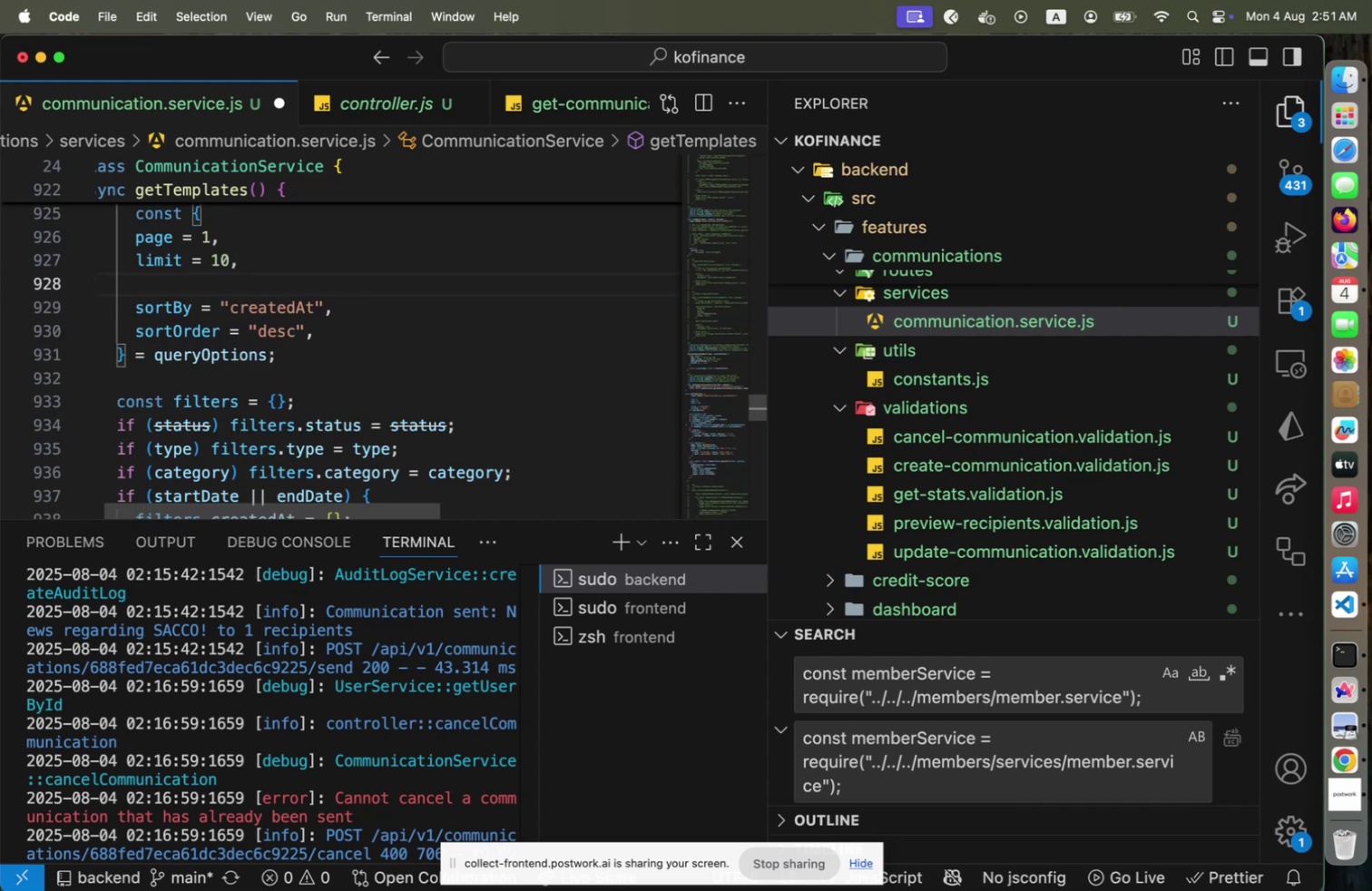 
key(Shift+Home)
 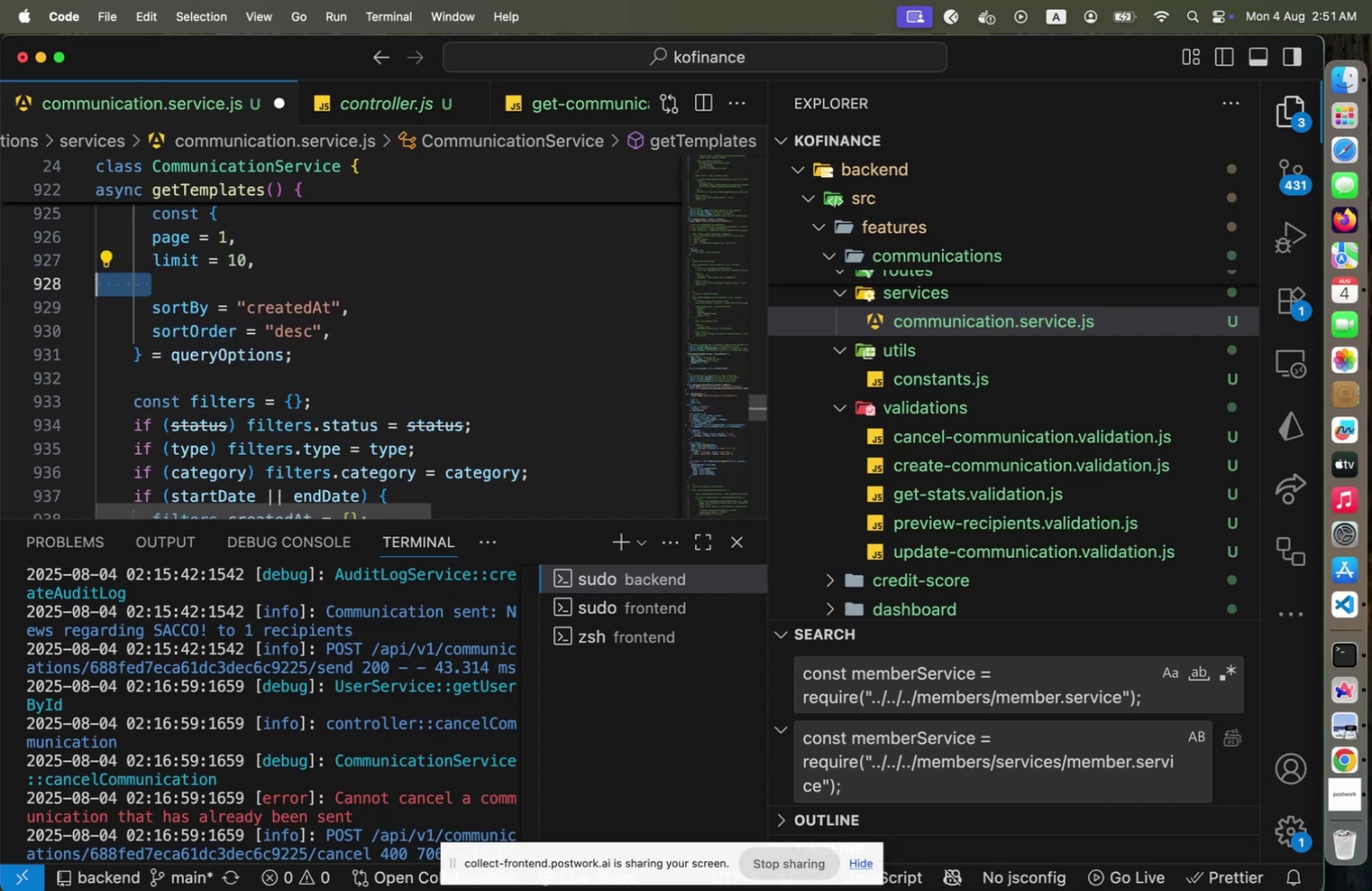 
key(Backspace)
 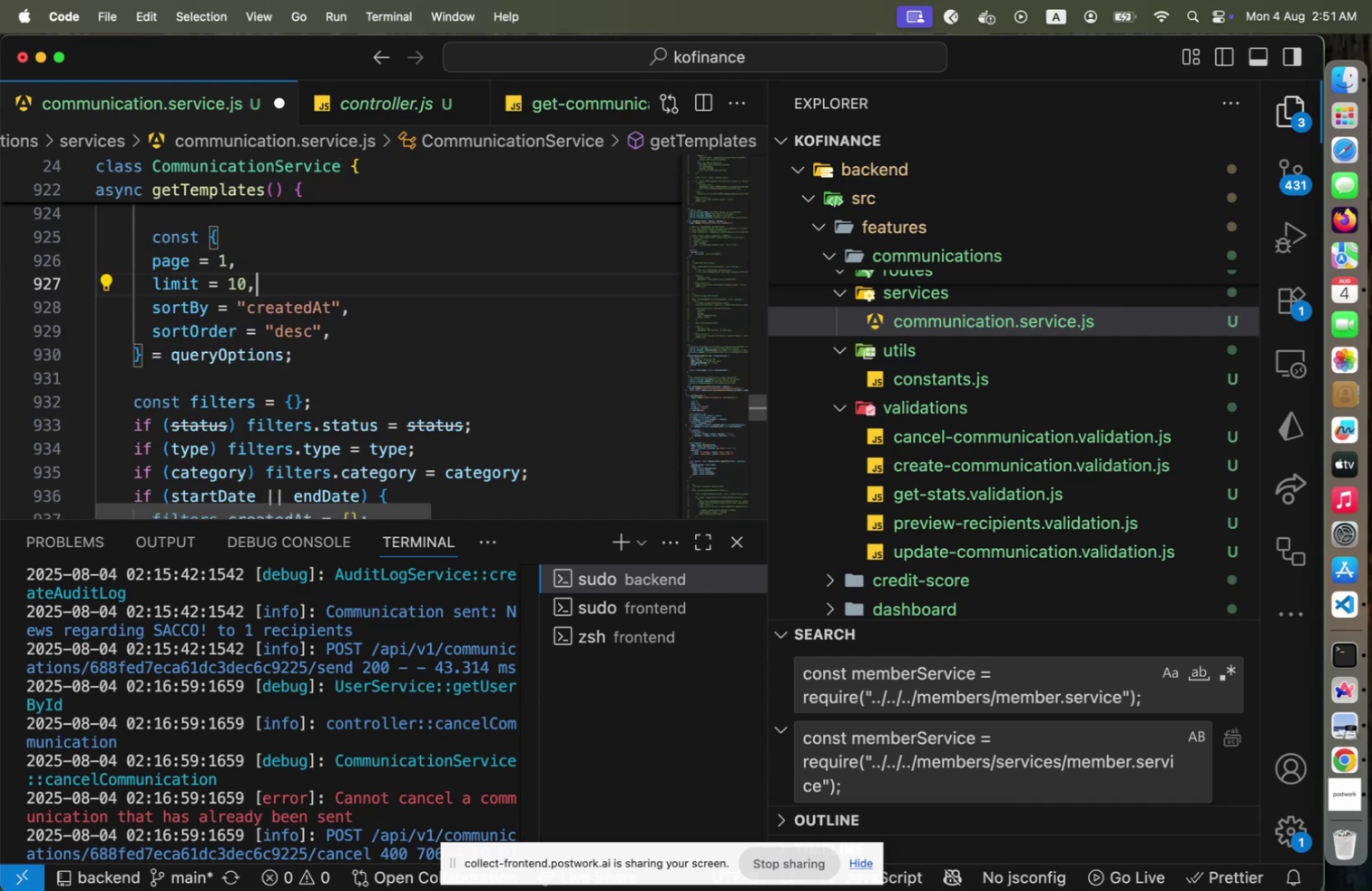 
key(Backspace)
 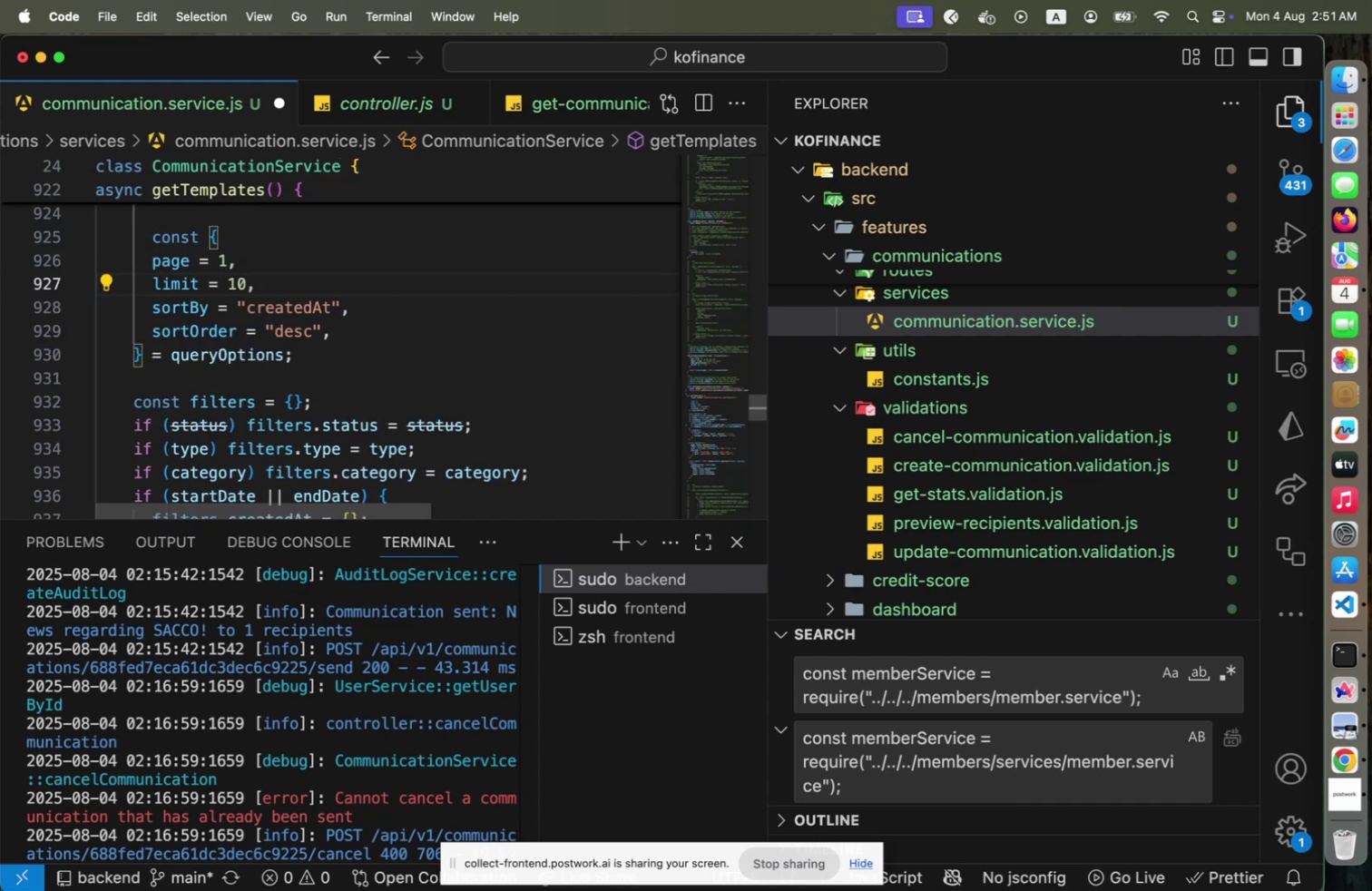 
key(ArrowUp)
 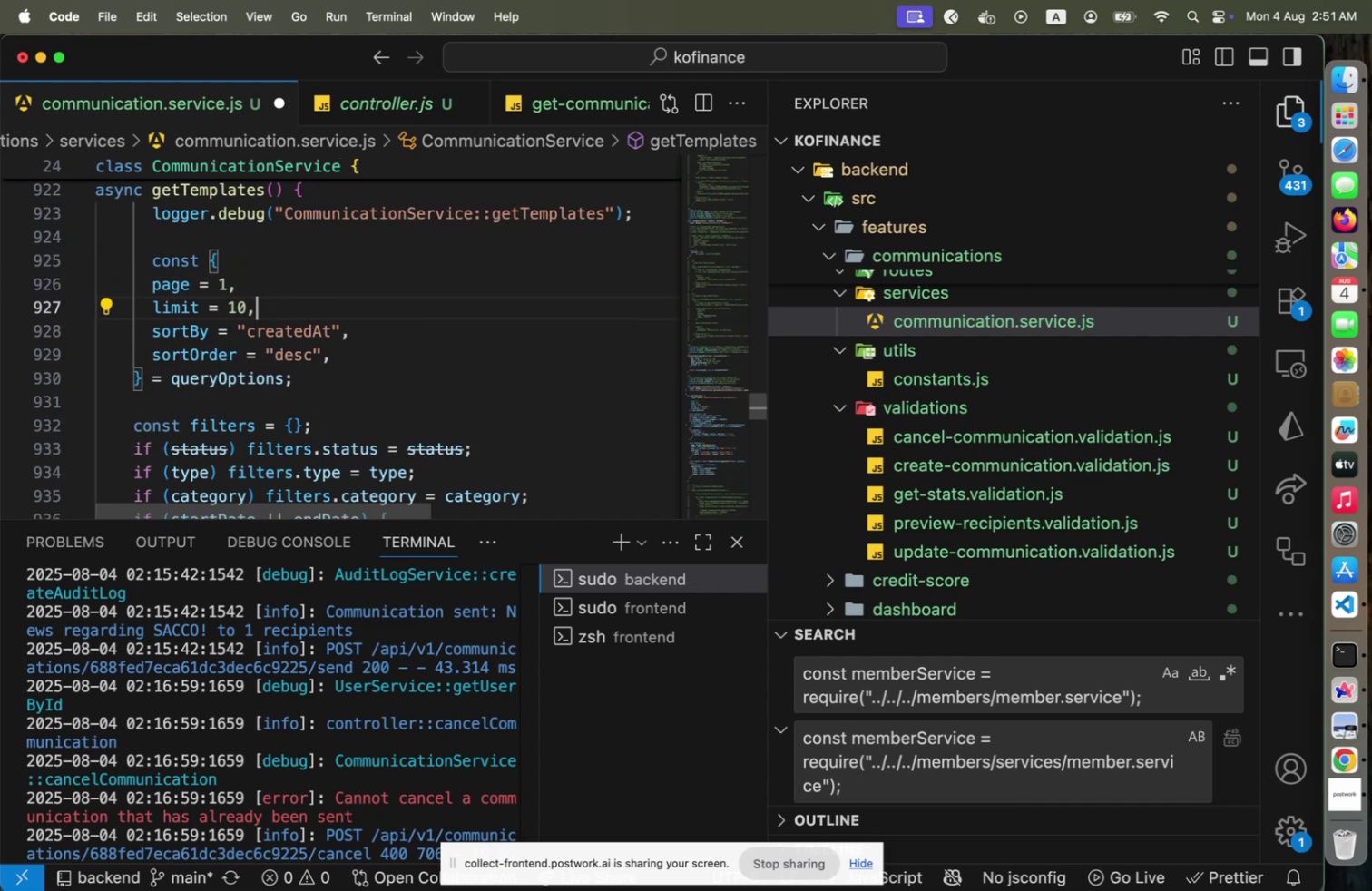 
key(ArrowDown)
 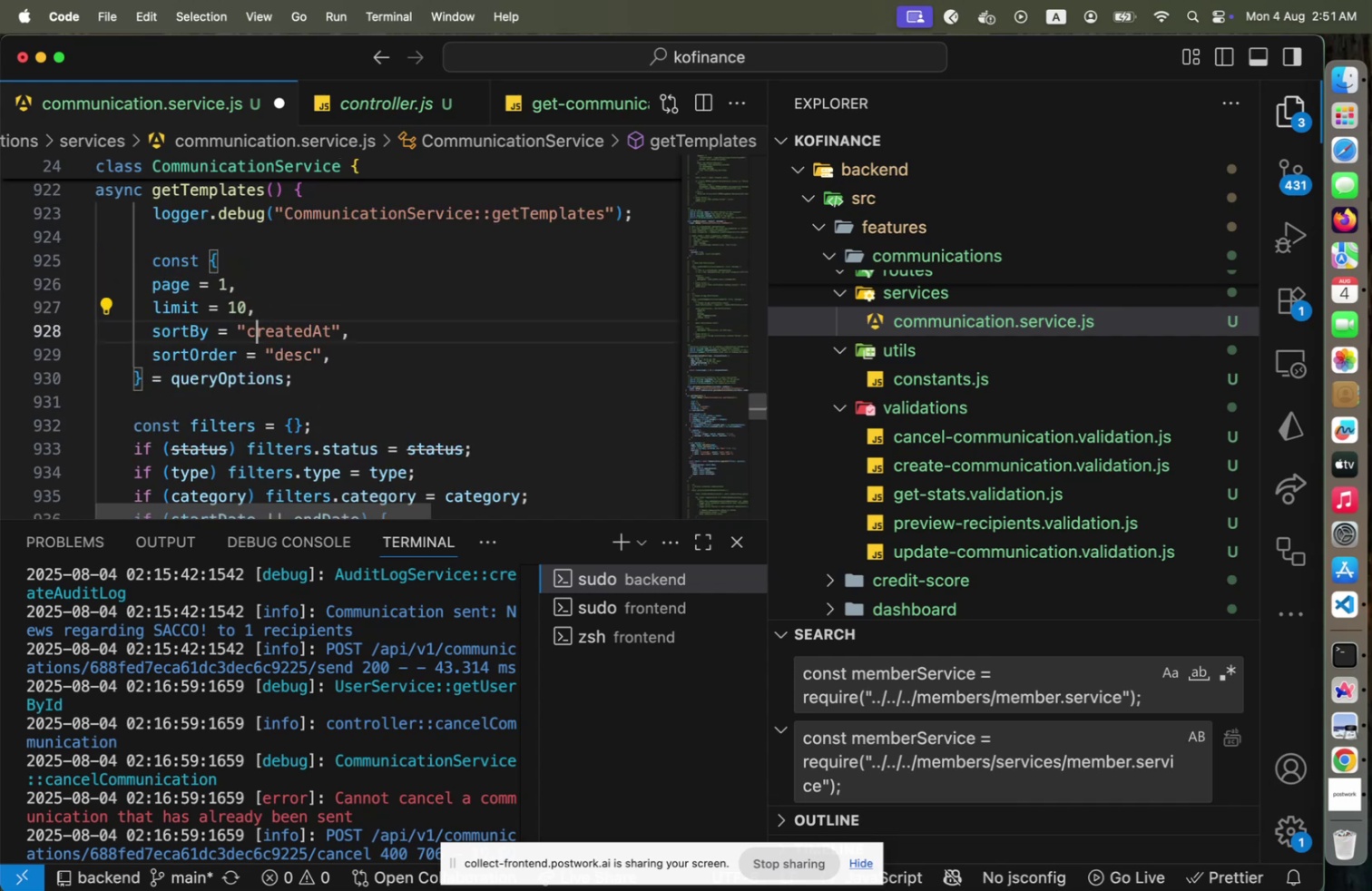 
key(ArrowDown)
 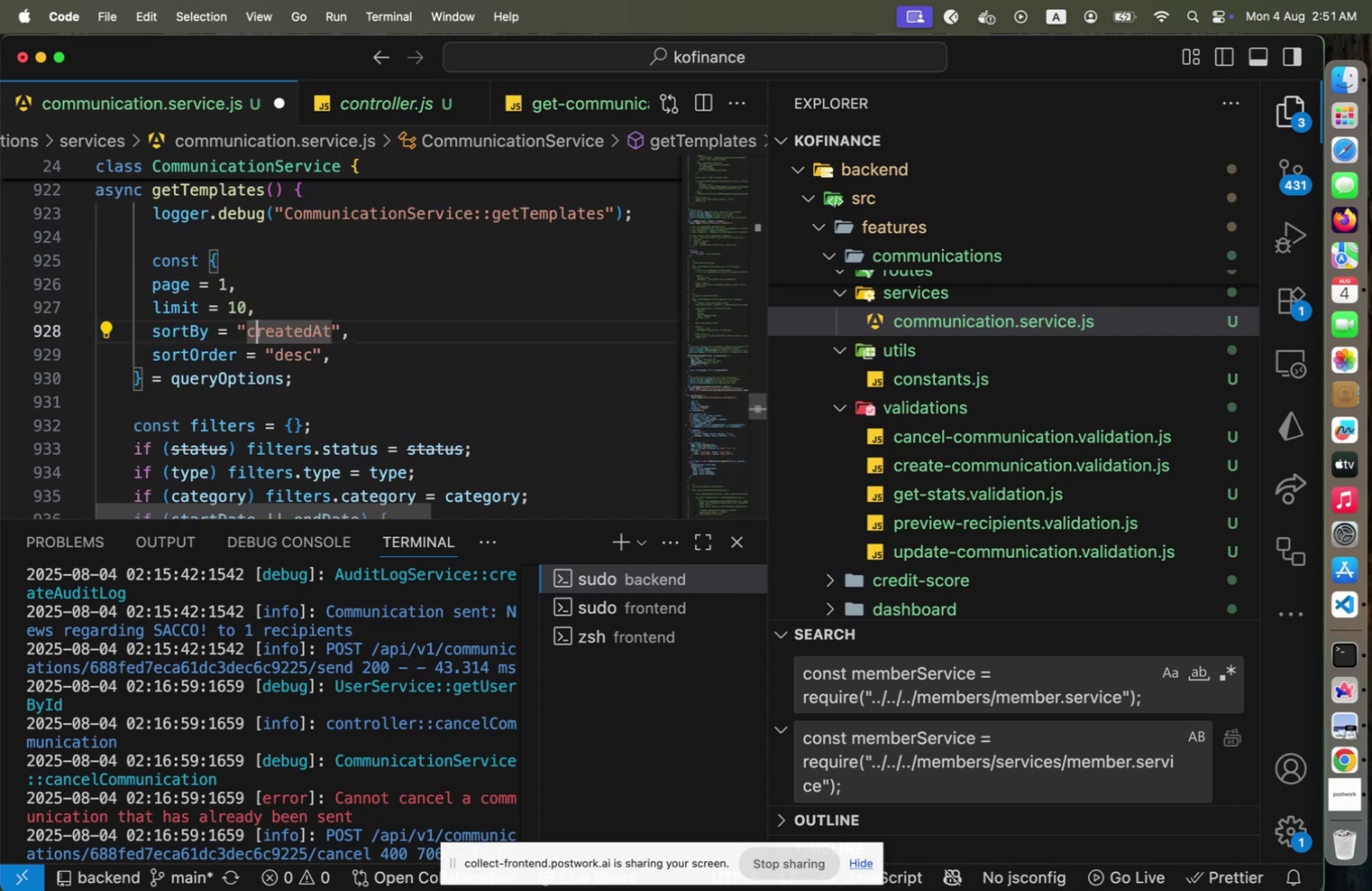 
key(Alt+Shift+F)
 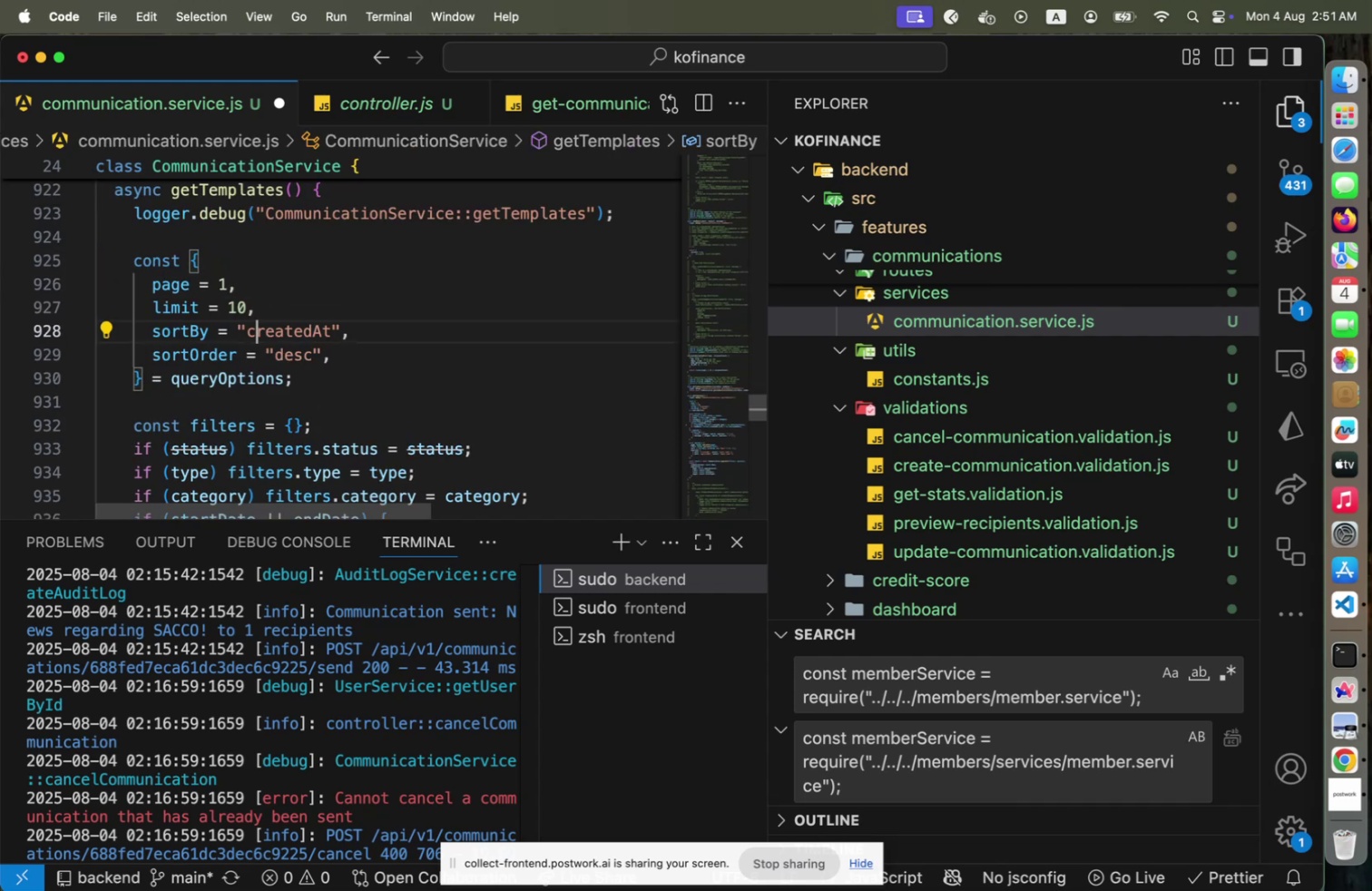 
key(ArrowUp)
 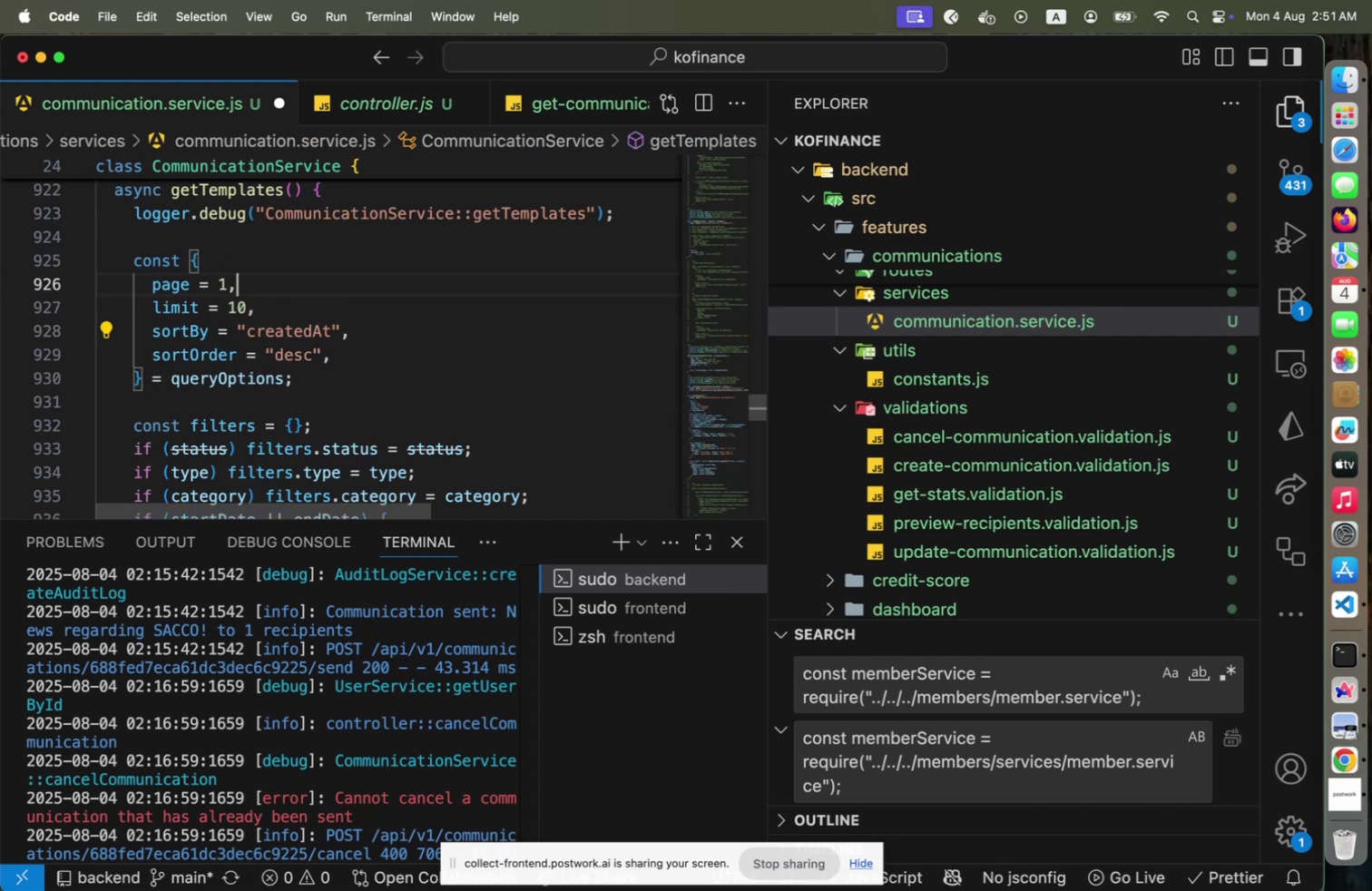 
key(ArrowUp)
 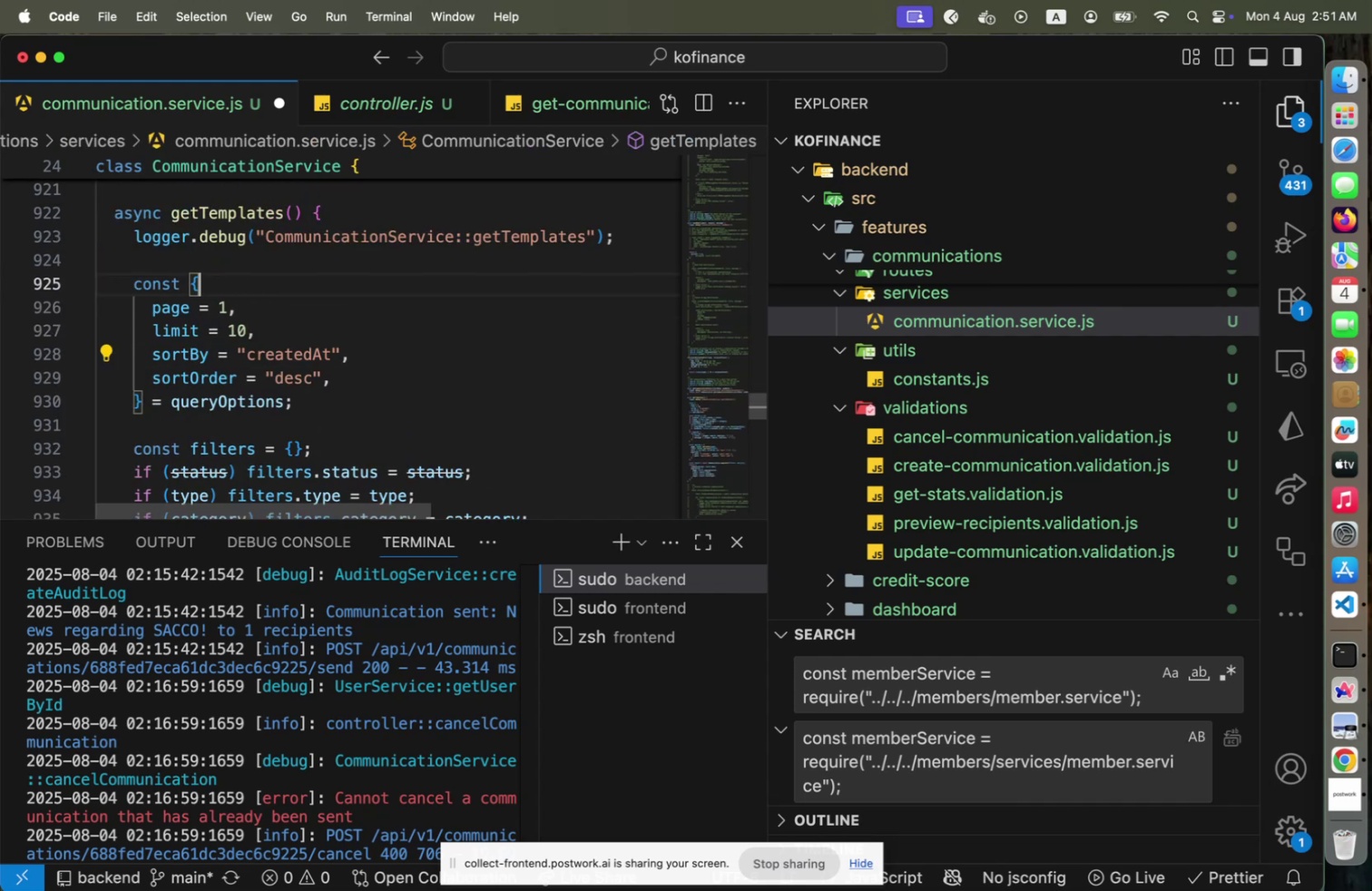 
key(ArrowUp)
 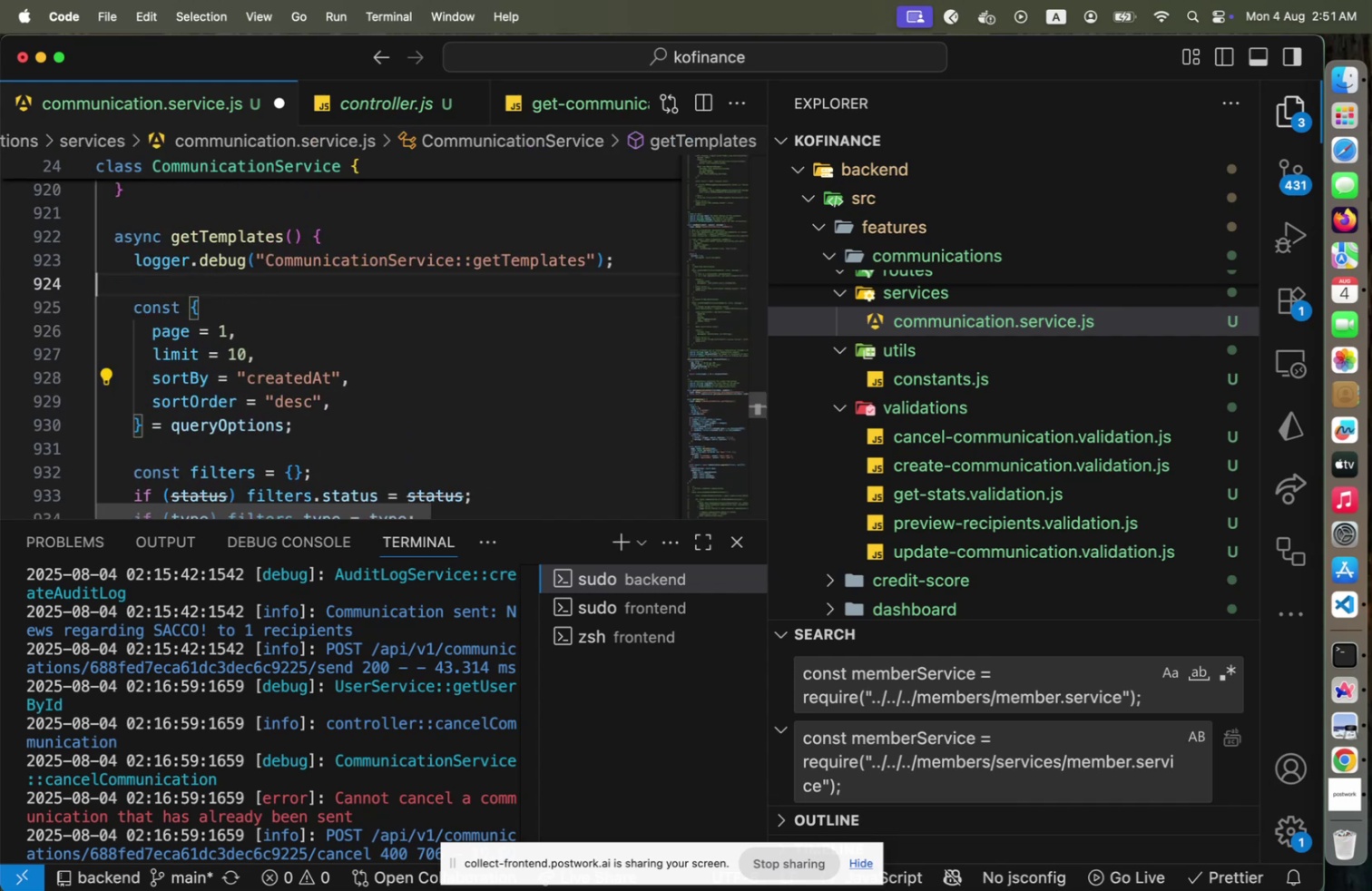 
key(ArrowUp)
 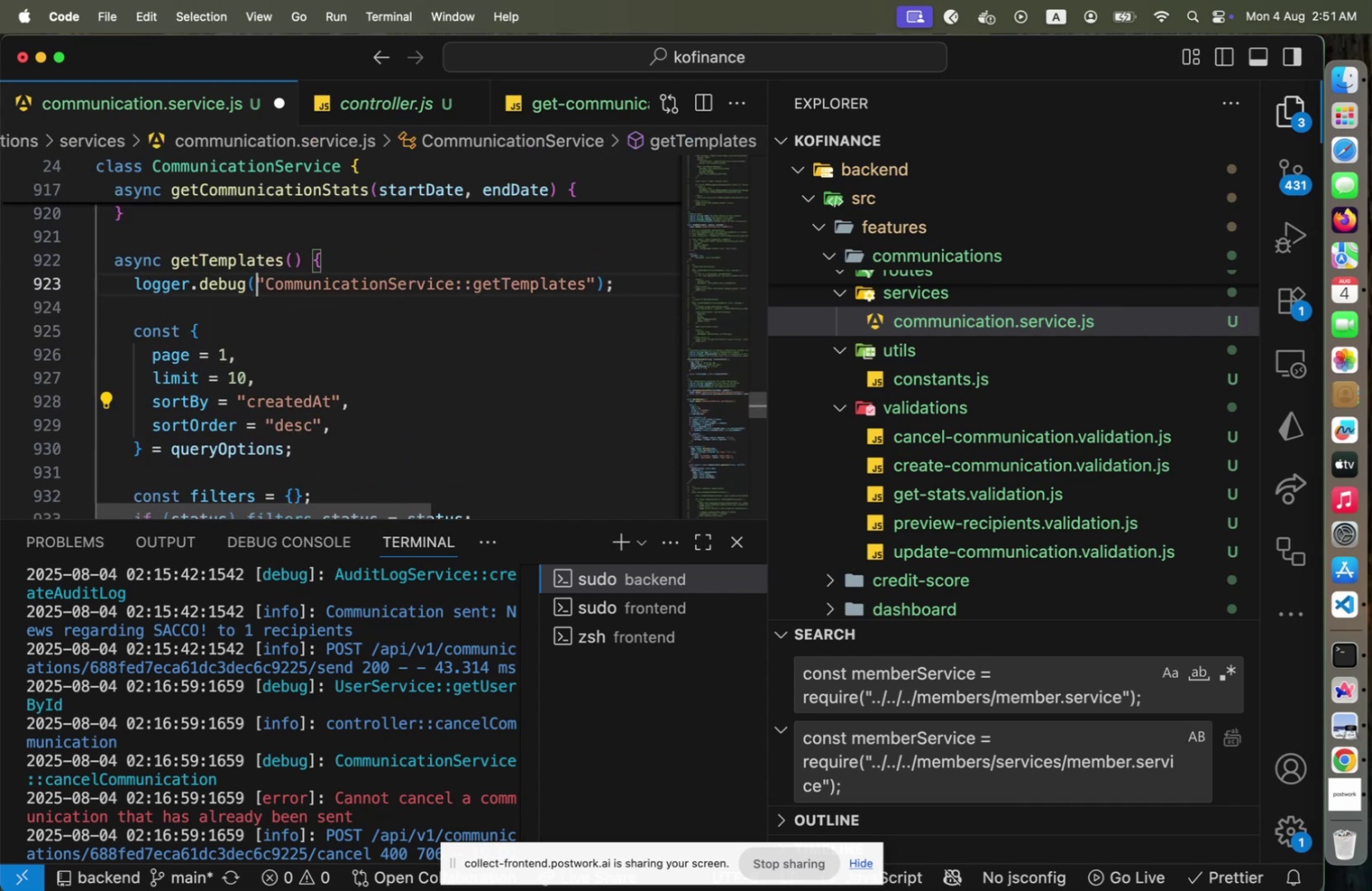 
key(ArrowUp)
 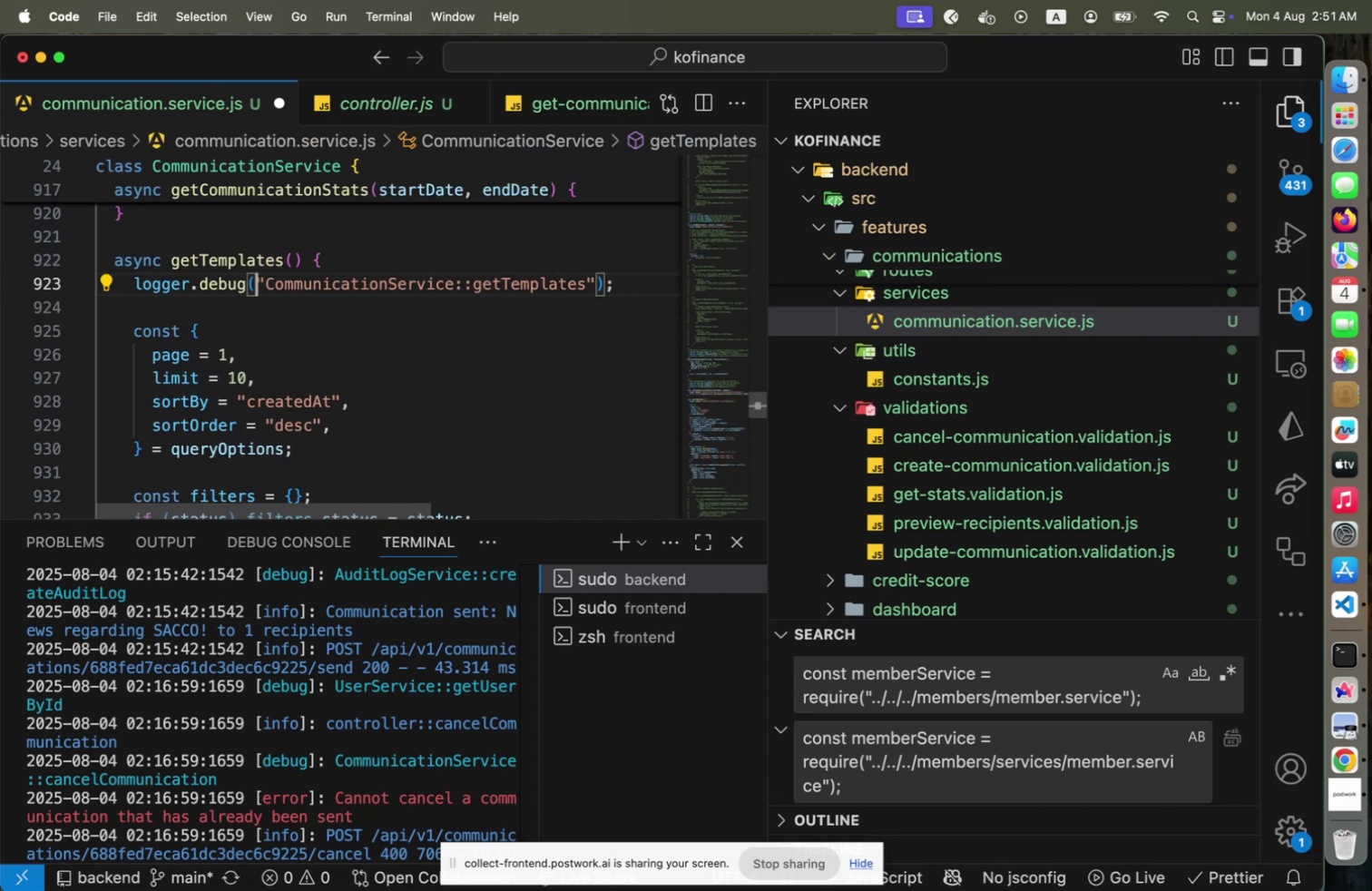 
key(ArrowUp)
 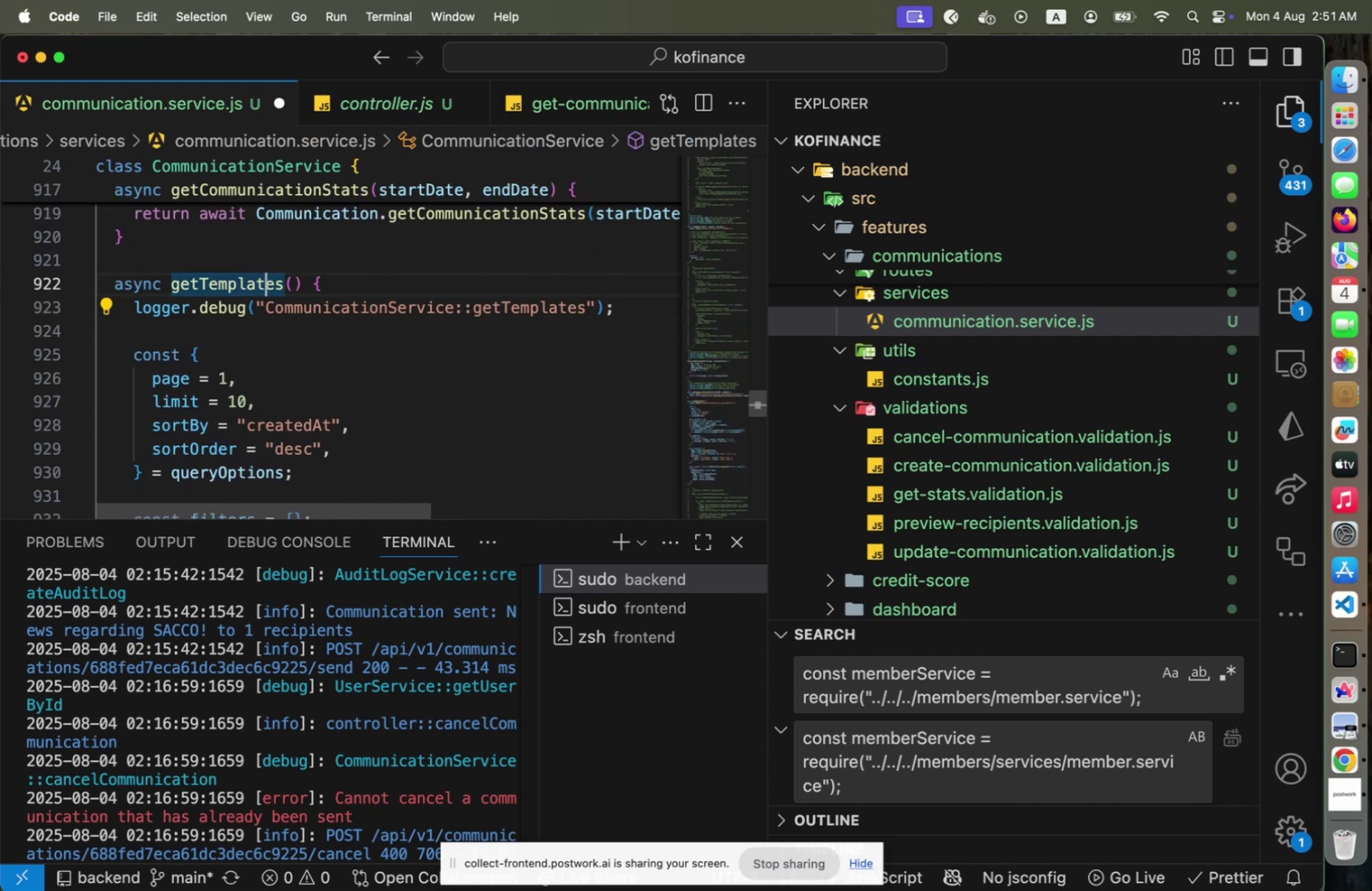 
hold_key(key=ArrowRight, duration=0.4)
 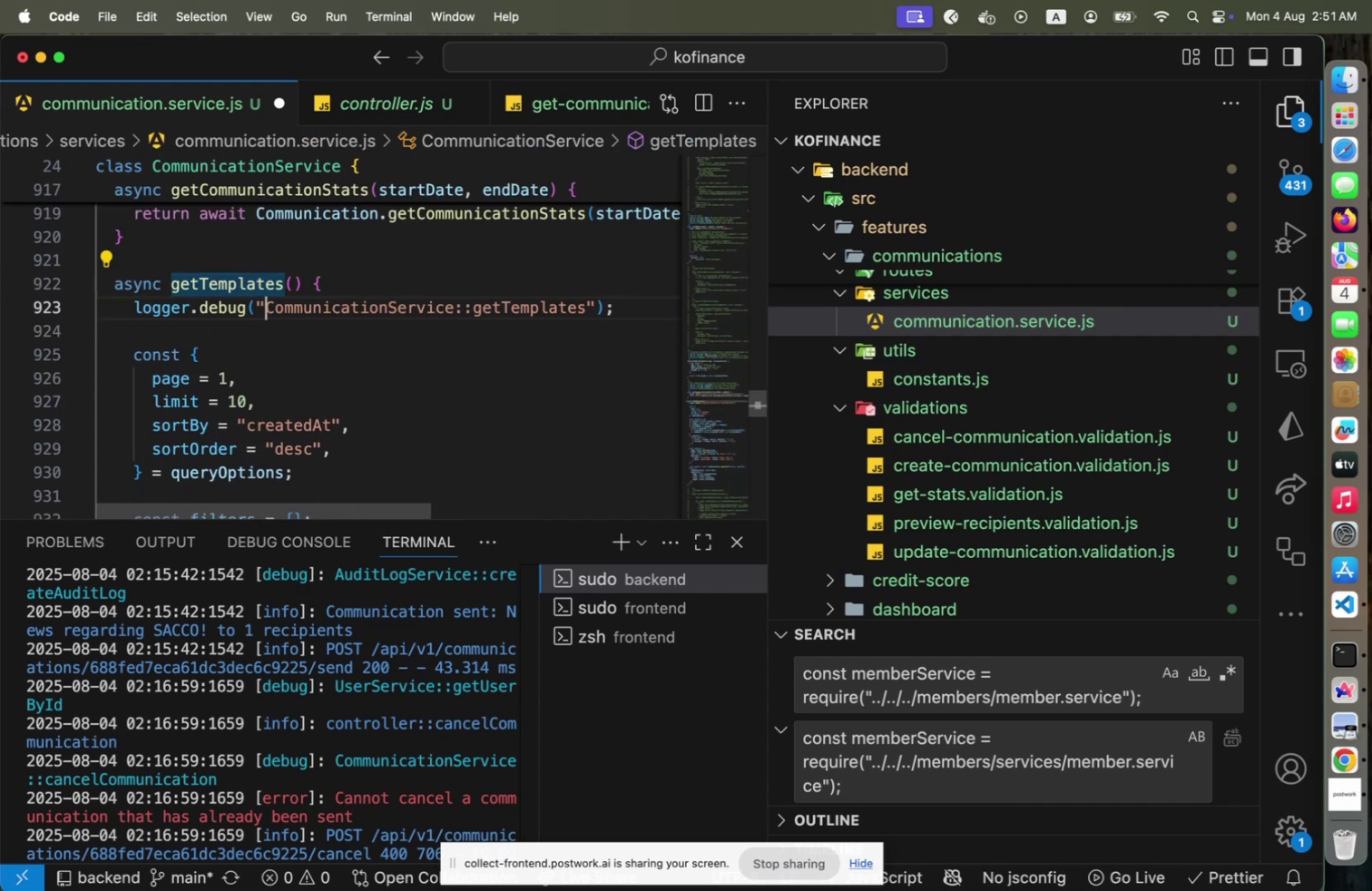 
hold_key(key=ArrowDown, duration=0.88)
 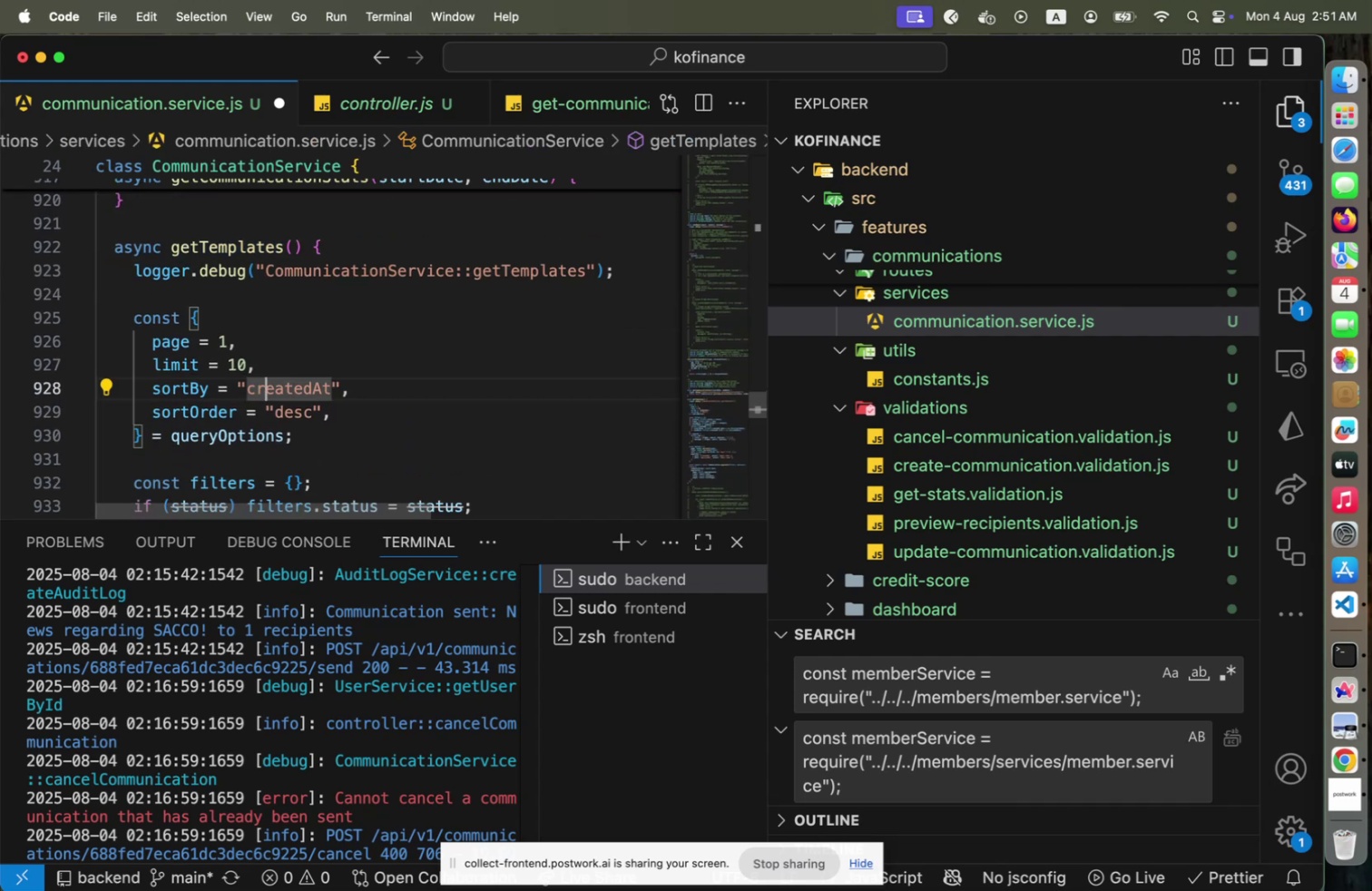 
key(ArrowDown)
 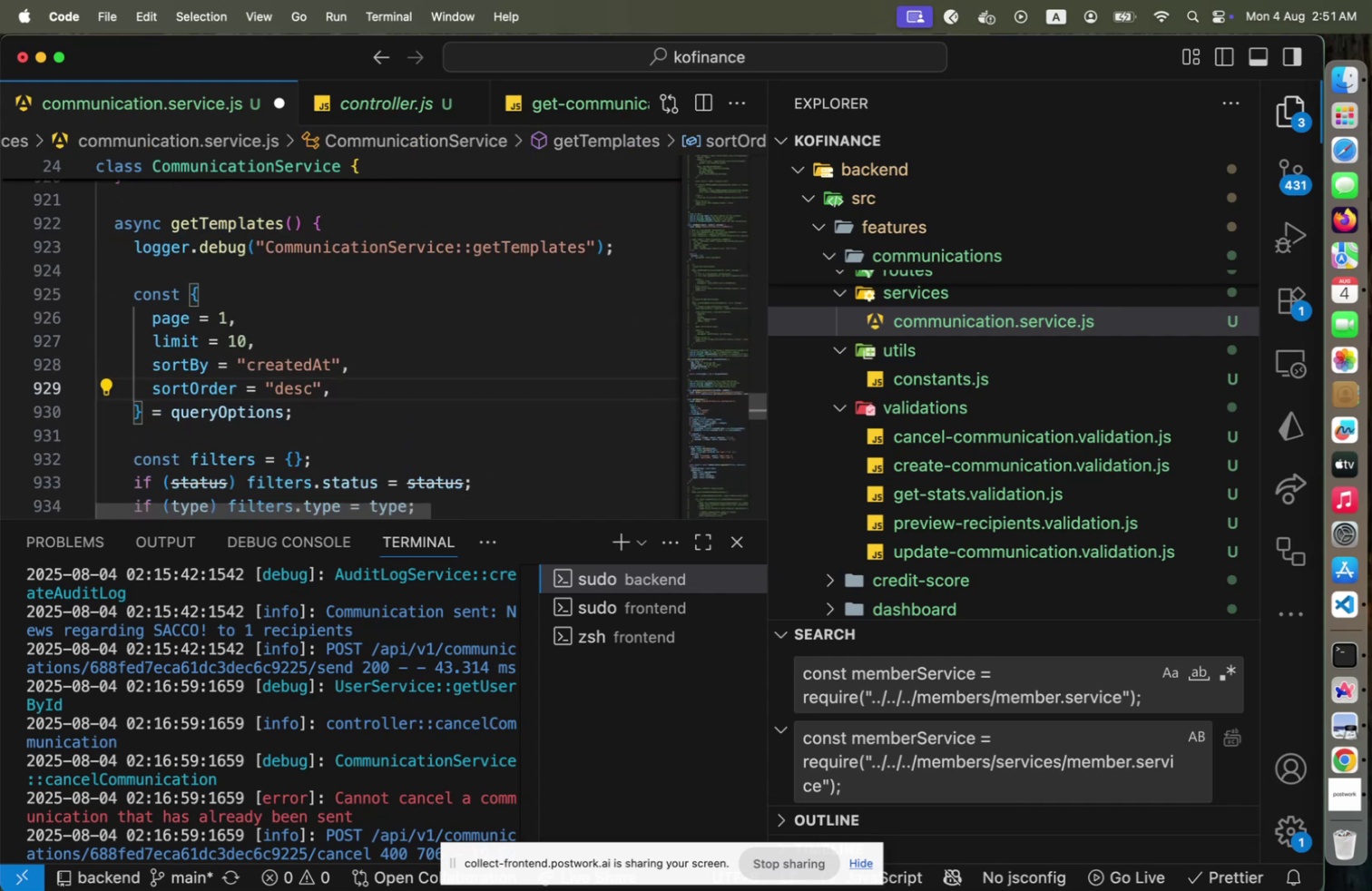 
key(ArrowDown)
 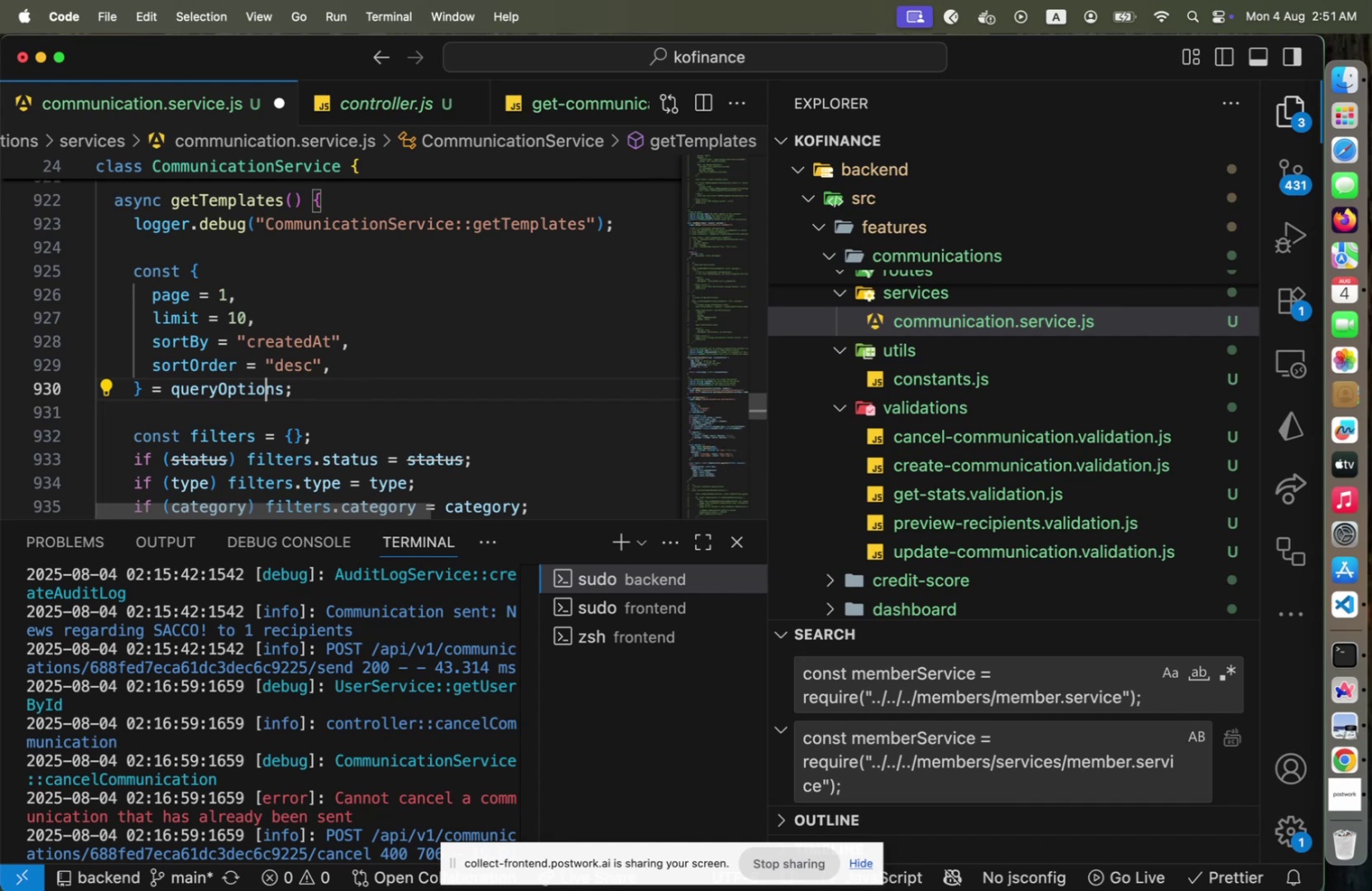 
hold_key(key=ArrowDown, duration=0.36)
 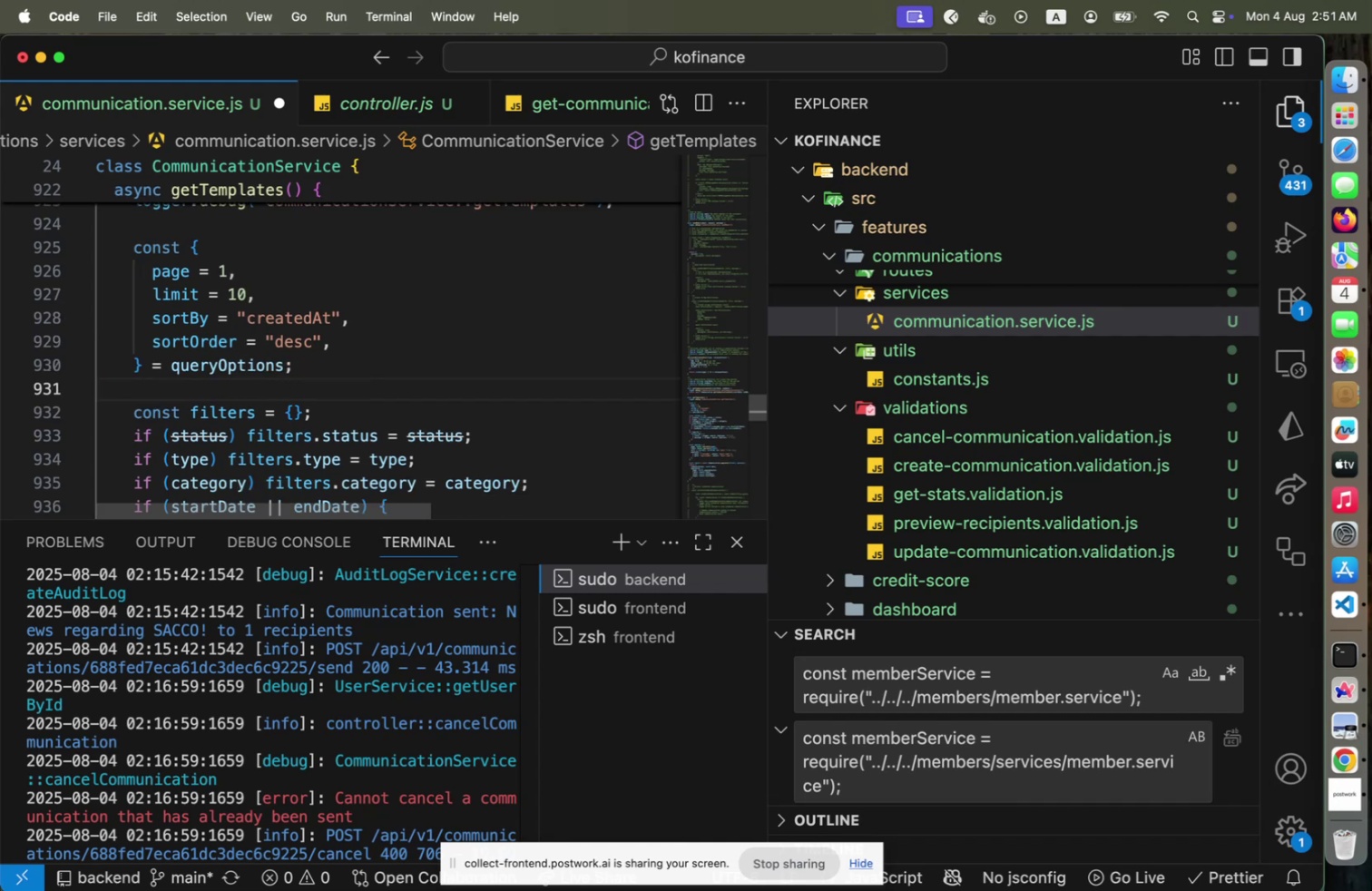 
key(ArrowUp)
 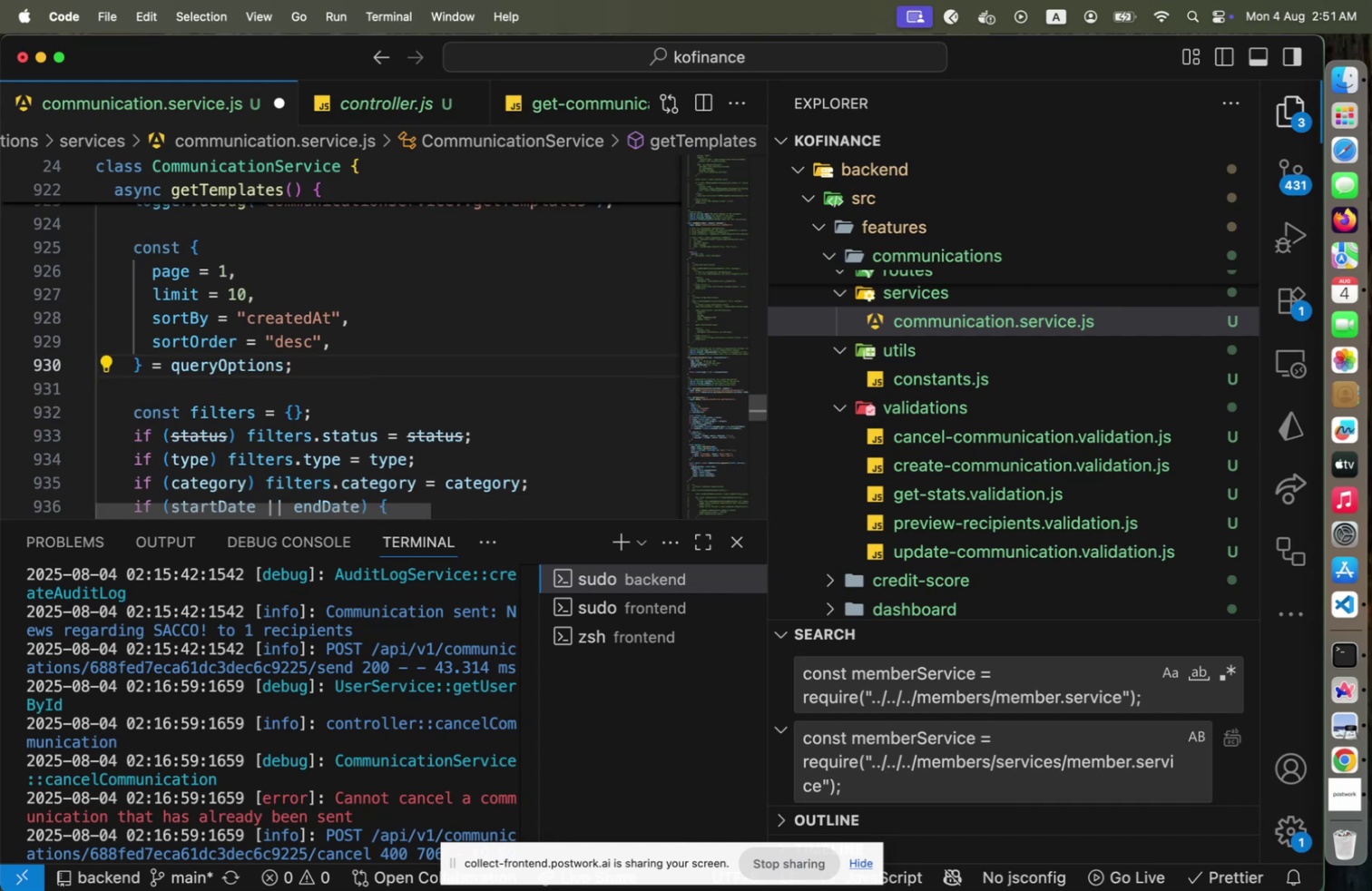 
key(ArrowDown)
 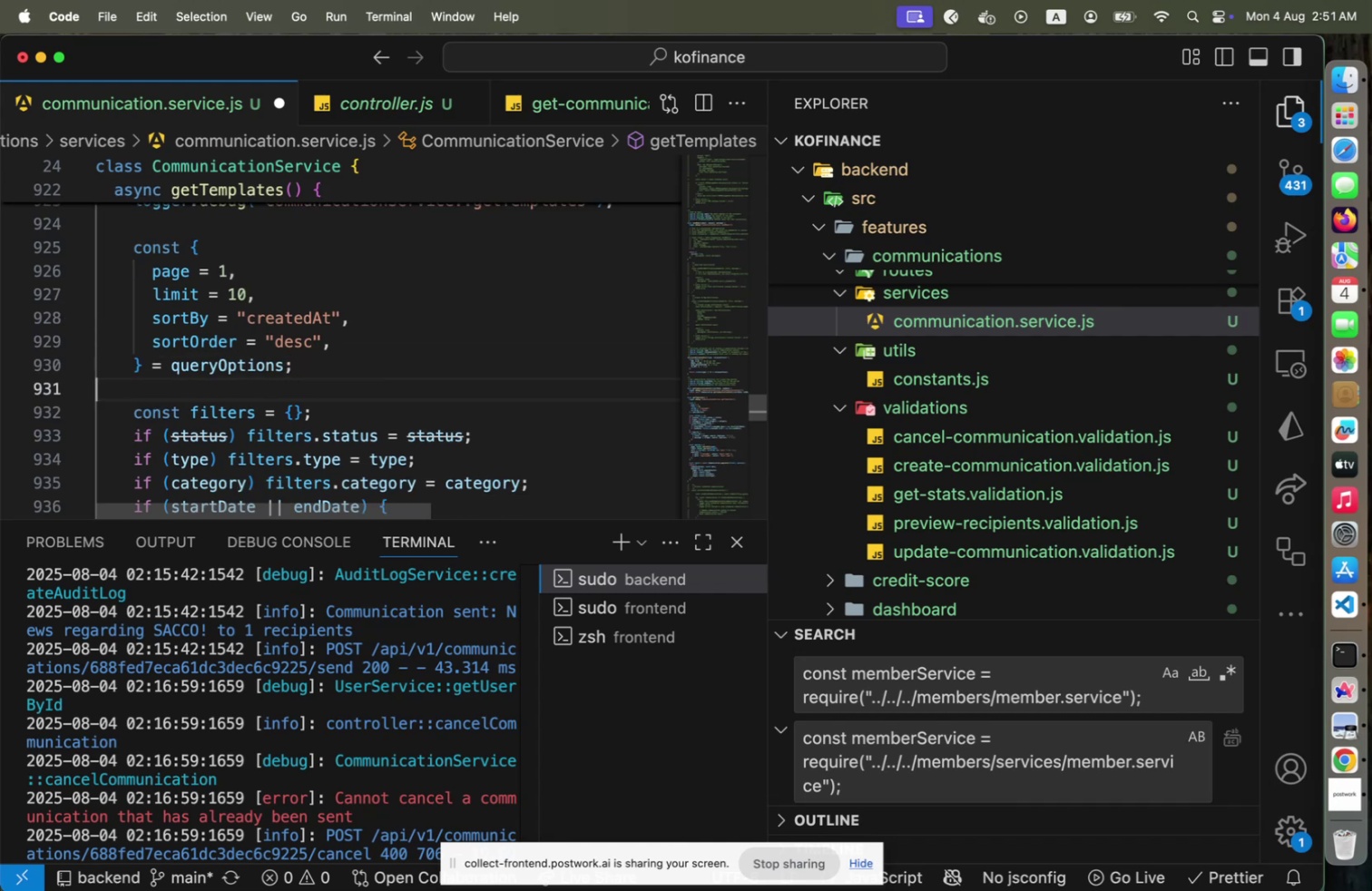 
key(ArrowDown)
 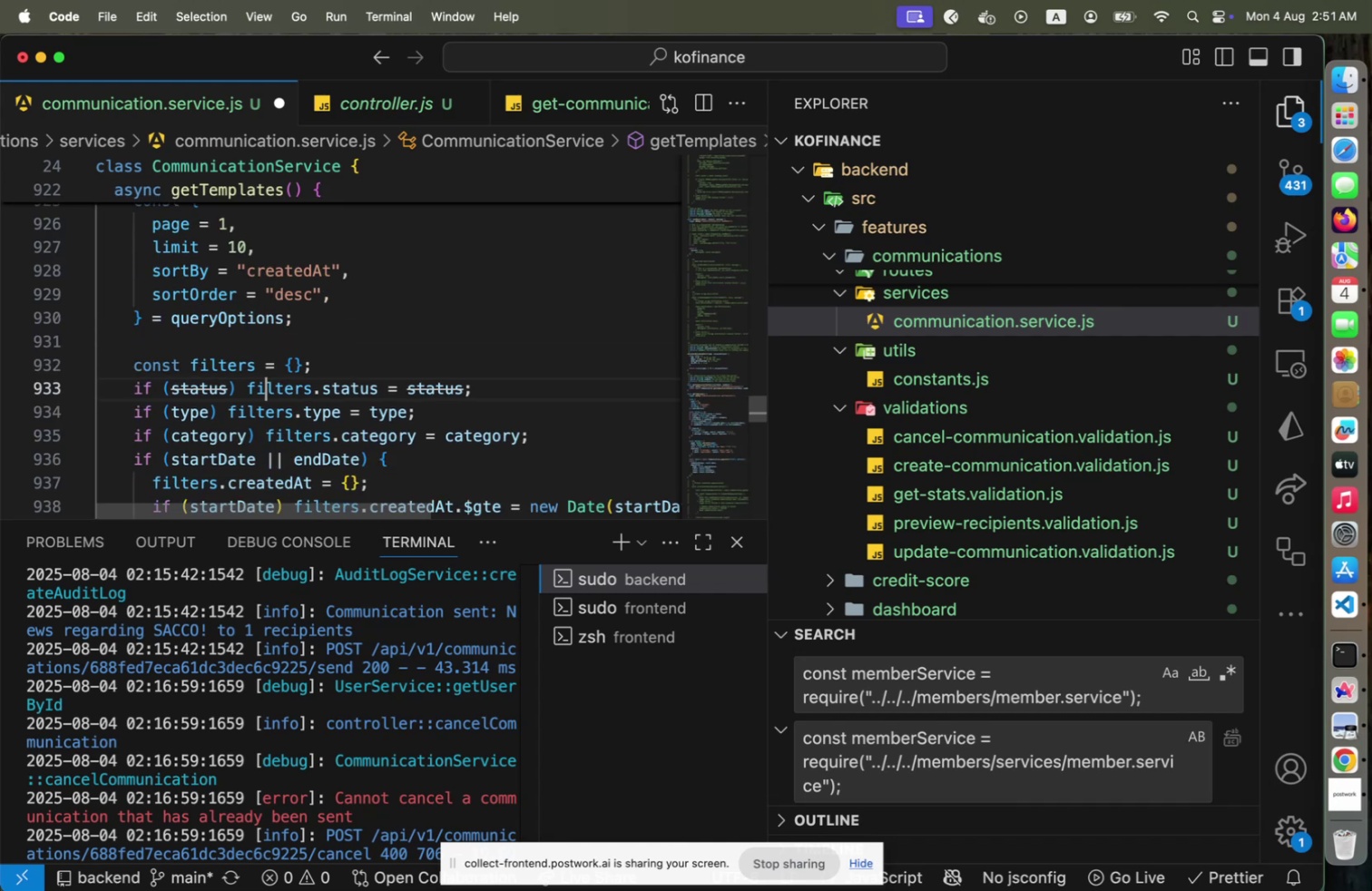 
key(ArrowDown)
 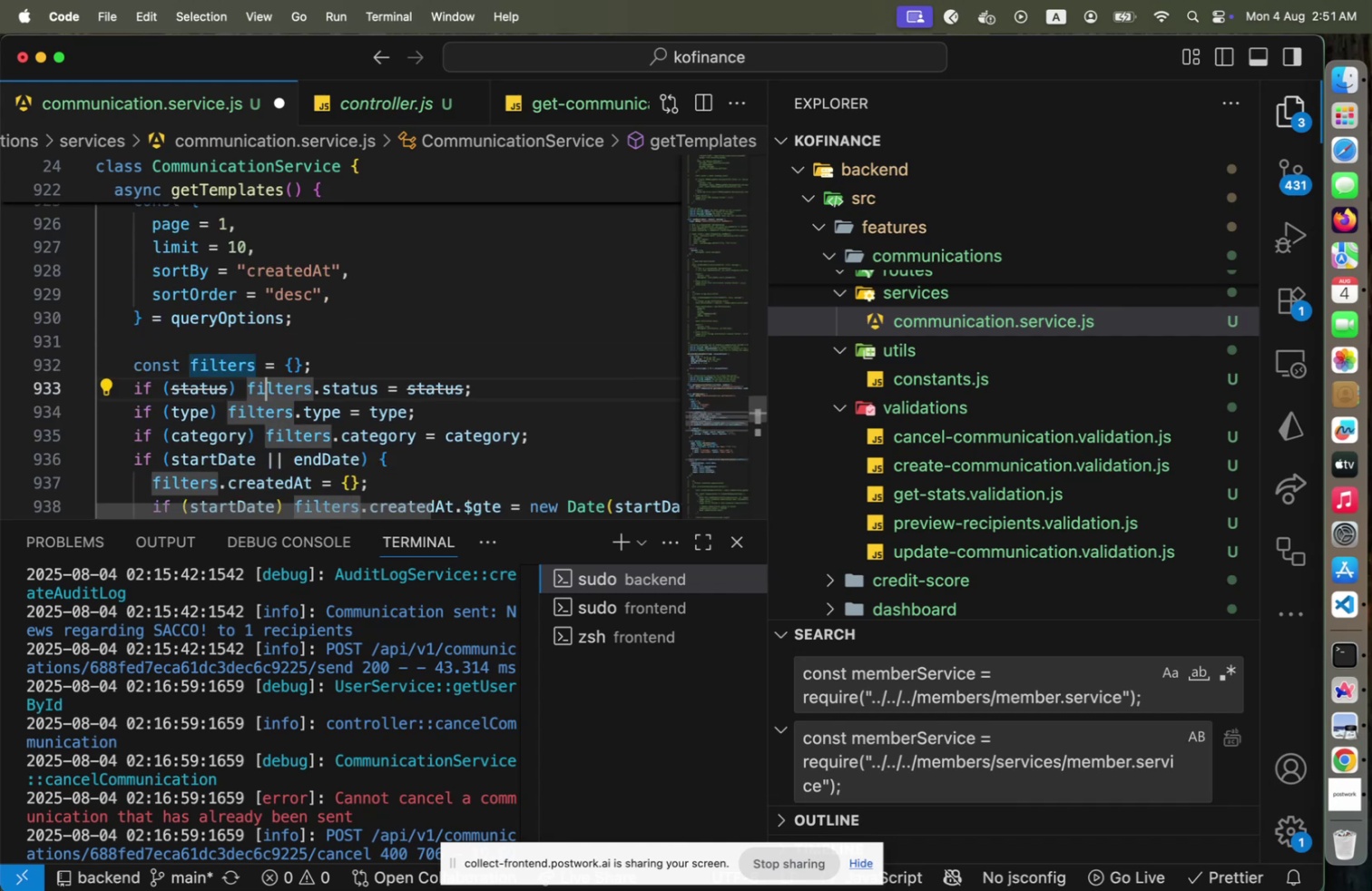 
key(ArrowUp)
 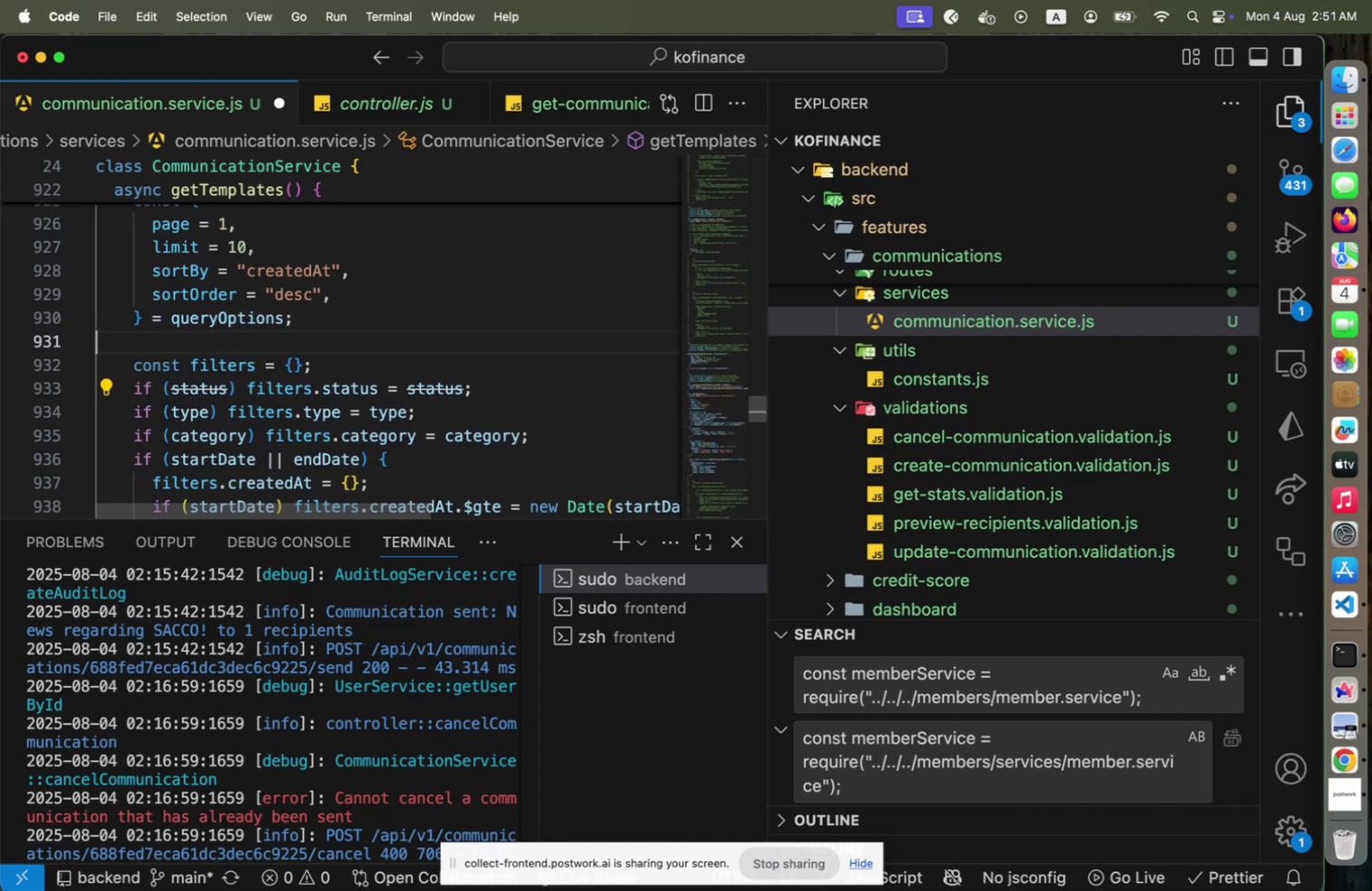 
key(ArrowUp)
 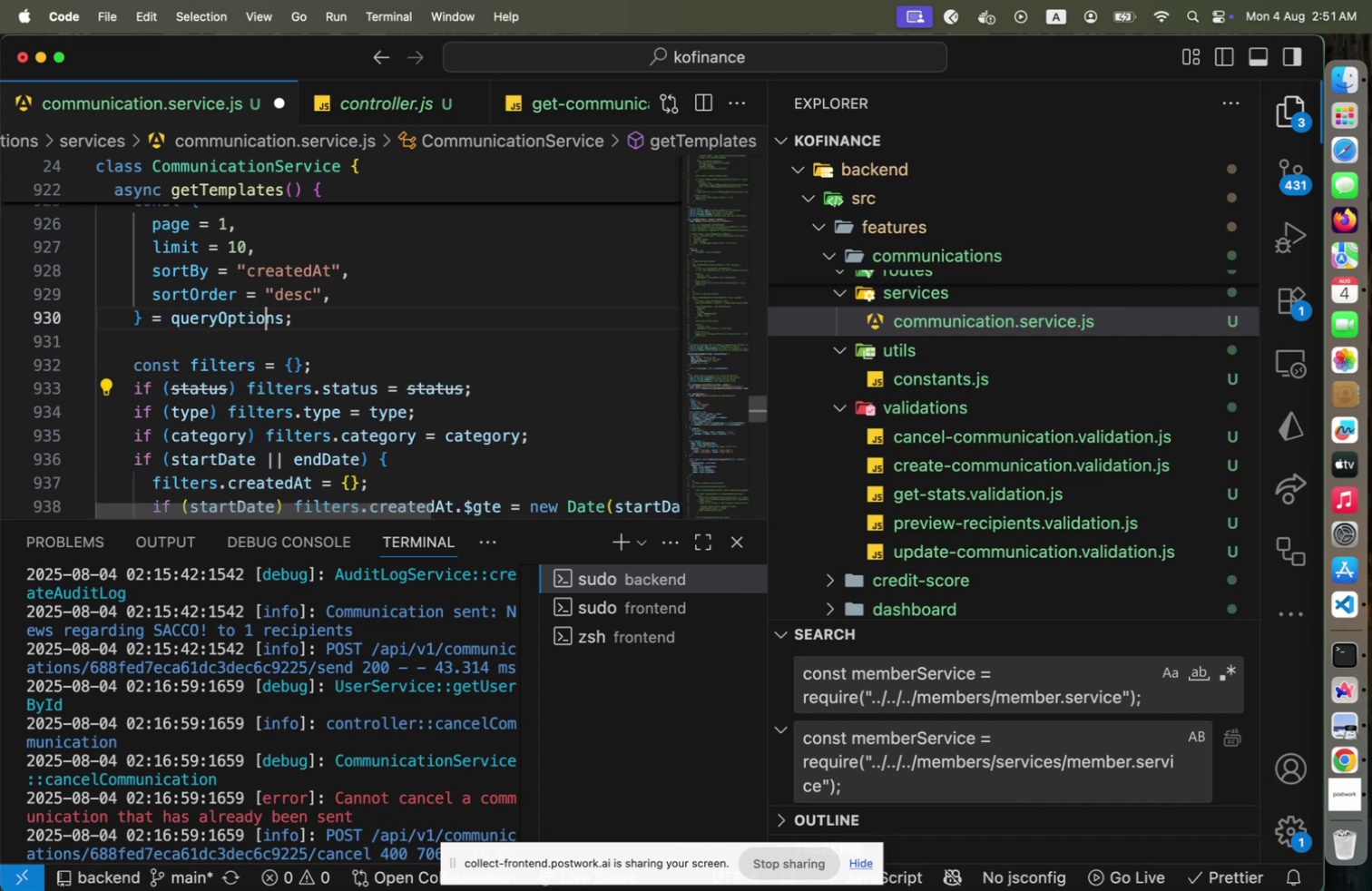 
key(ArrowUp)
 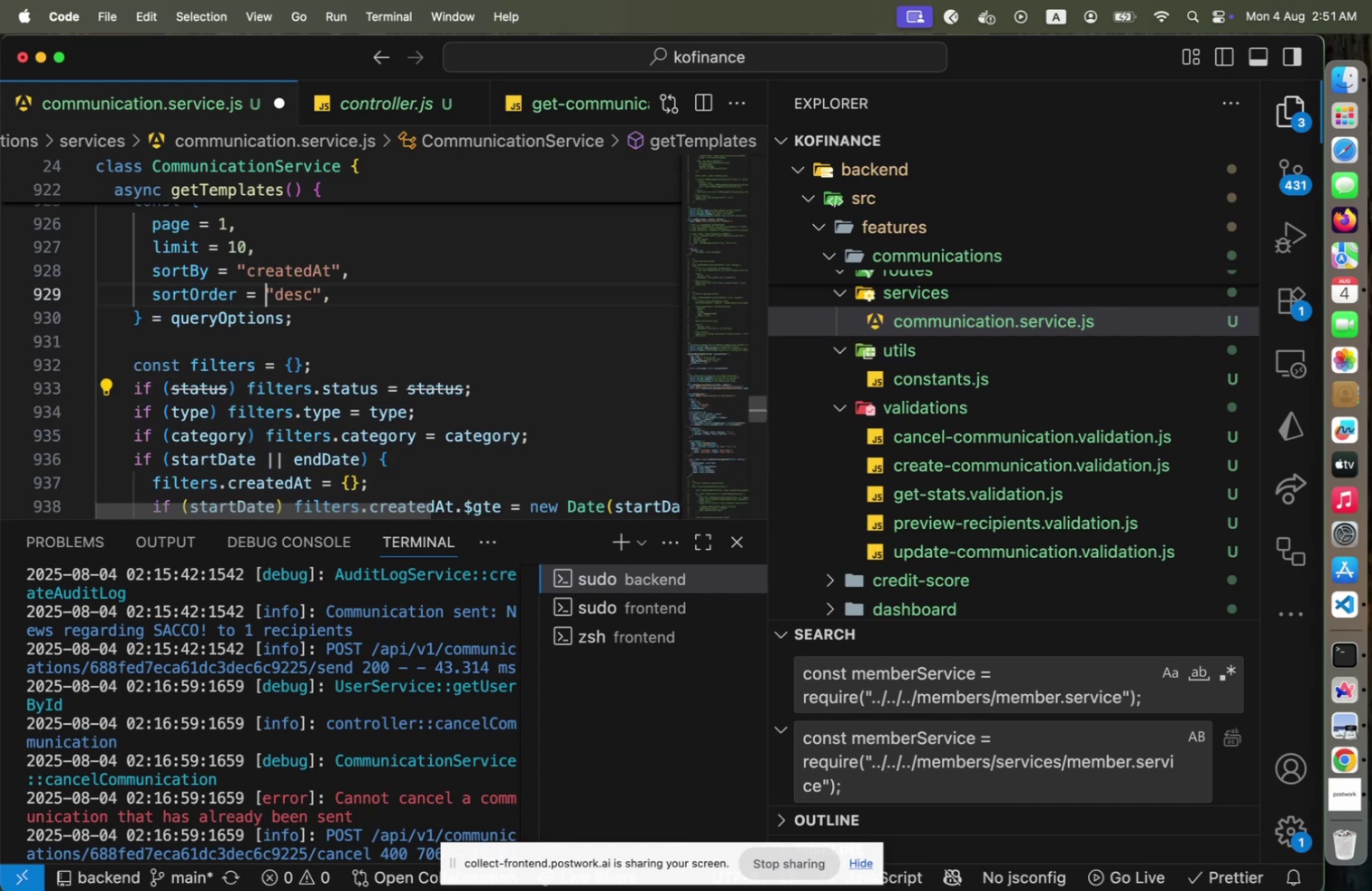 
key(ArrowUp)
 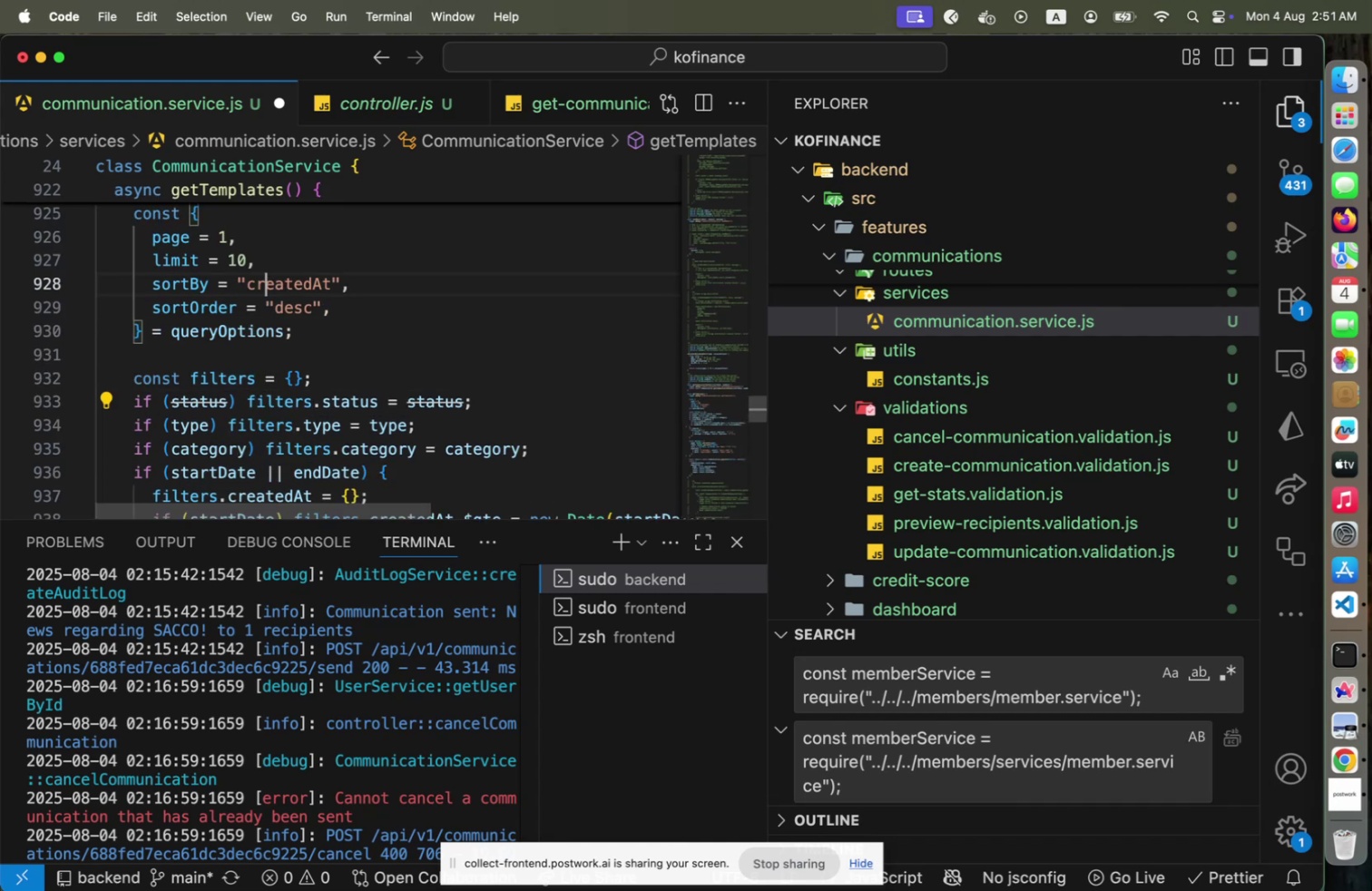 
key(ArrowUp)
 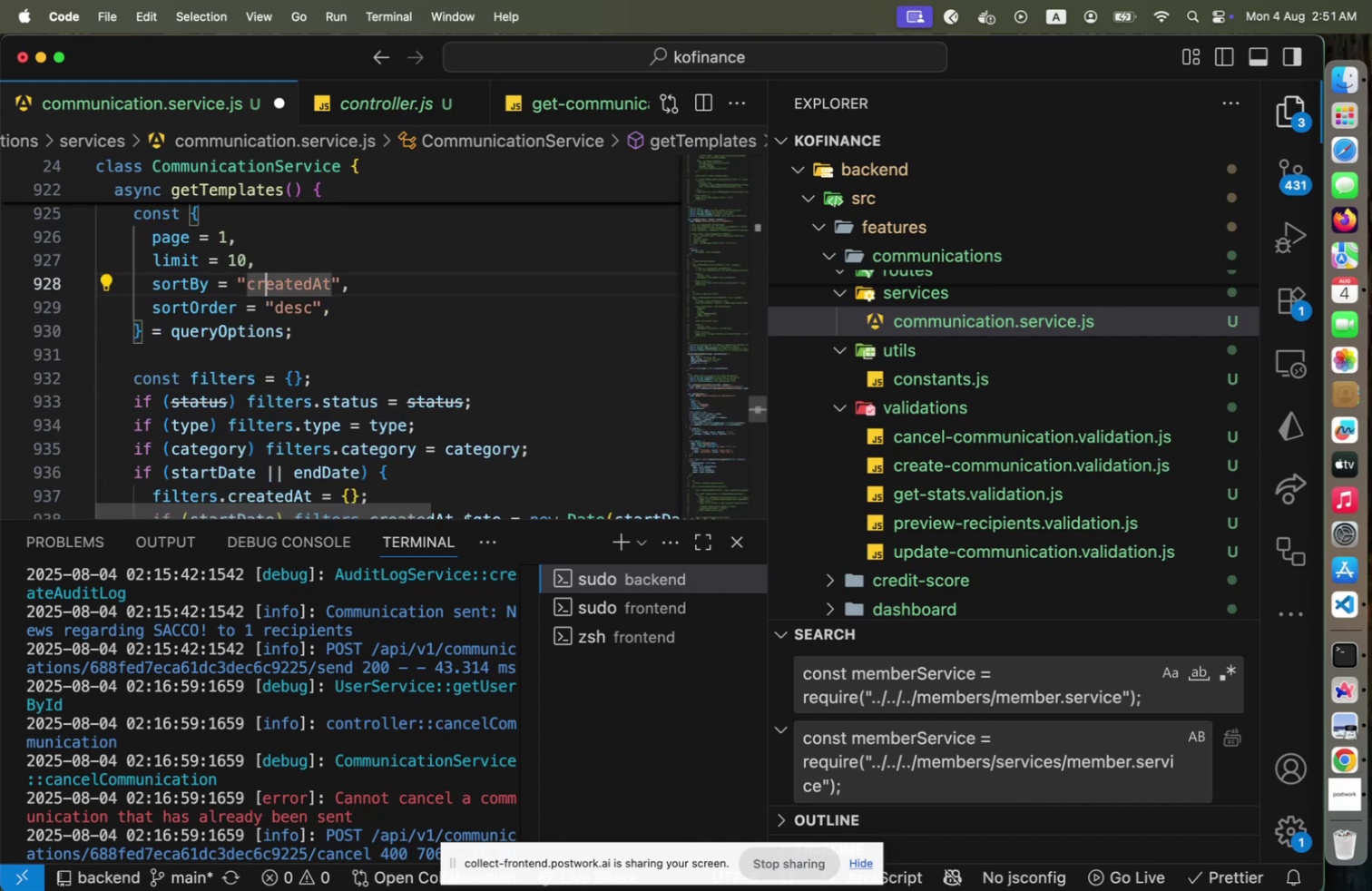 
key(ArrowDown)
 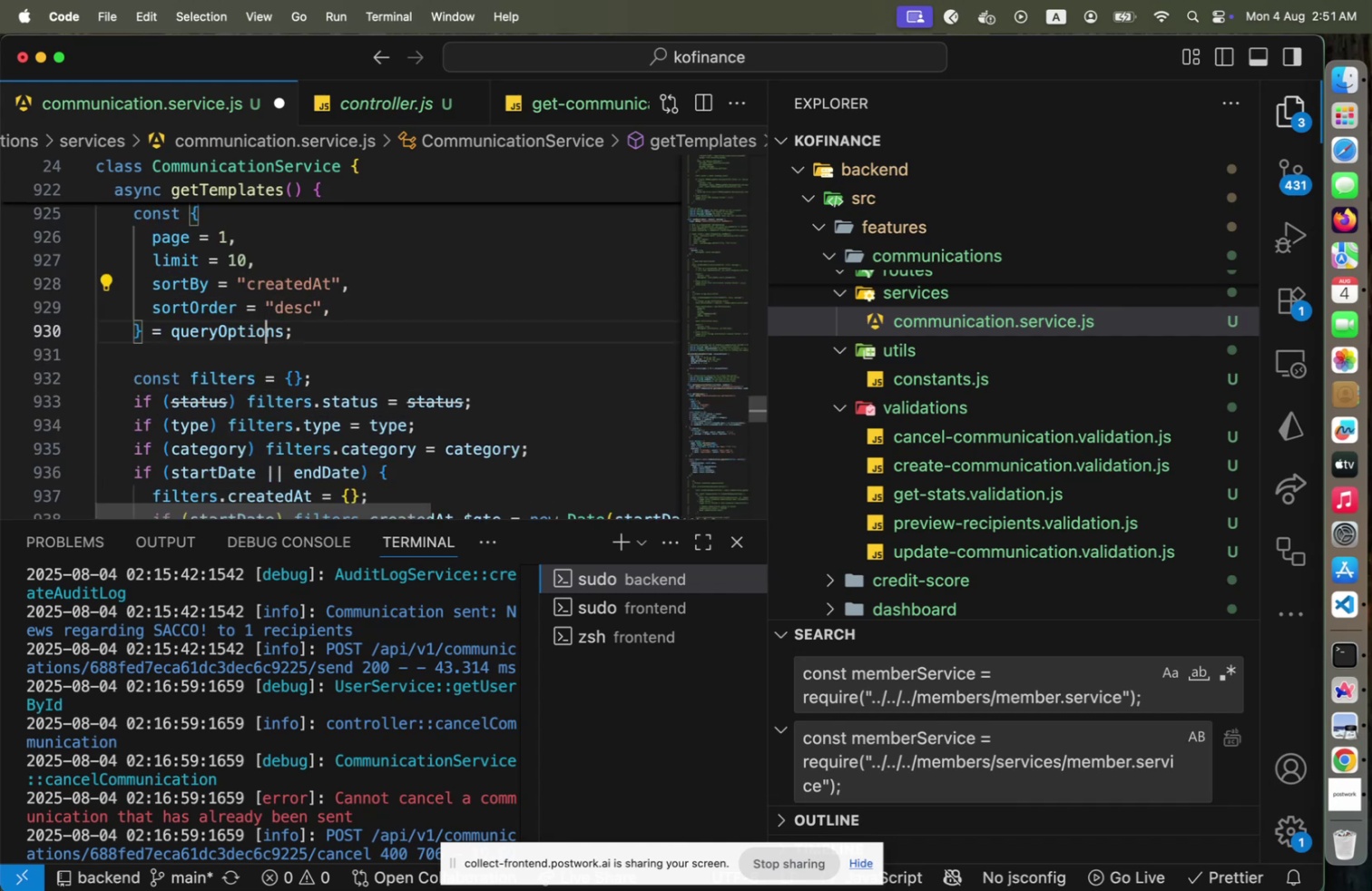 
key(ArrowDown)
 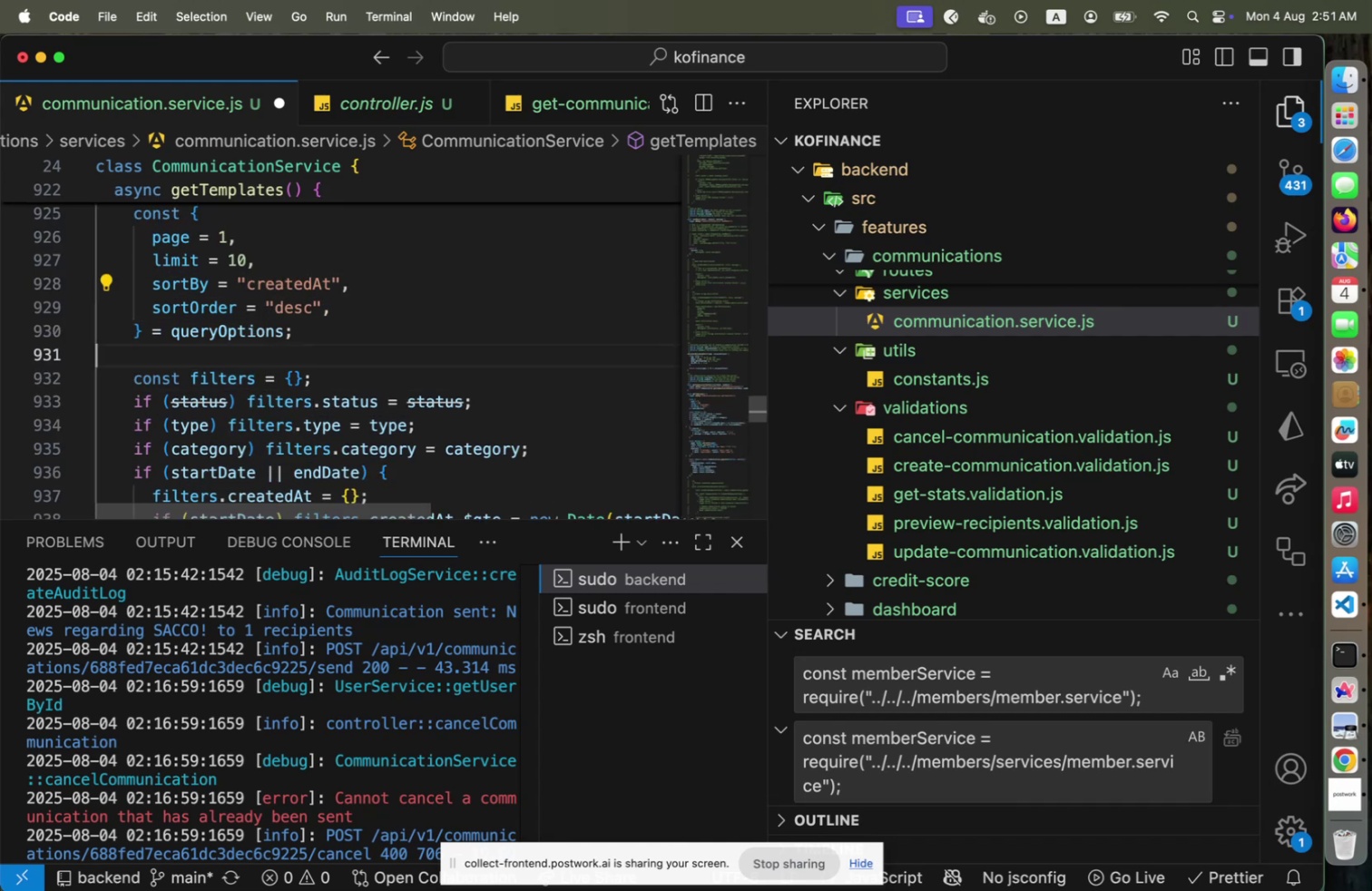 
key(ArrowDown)
 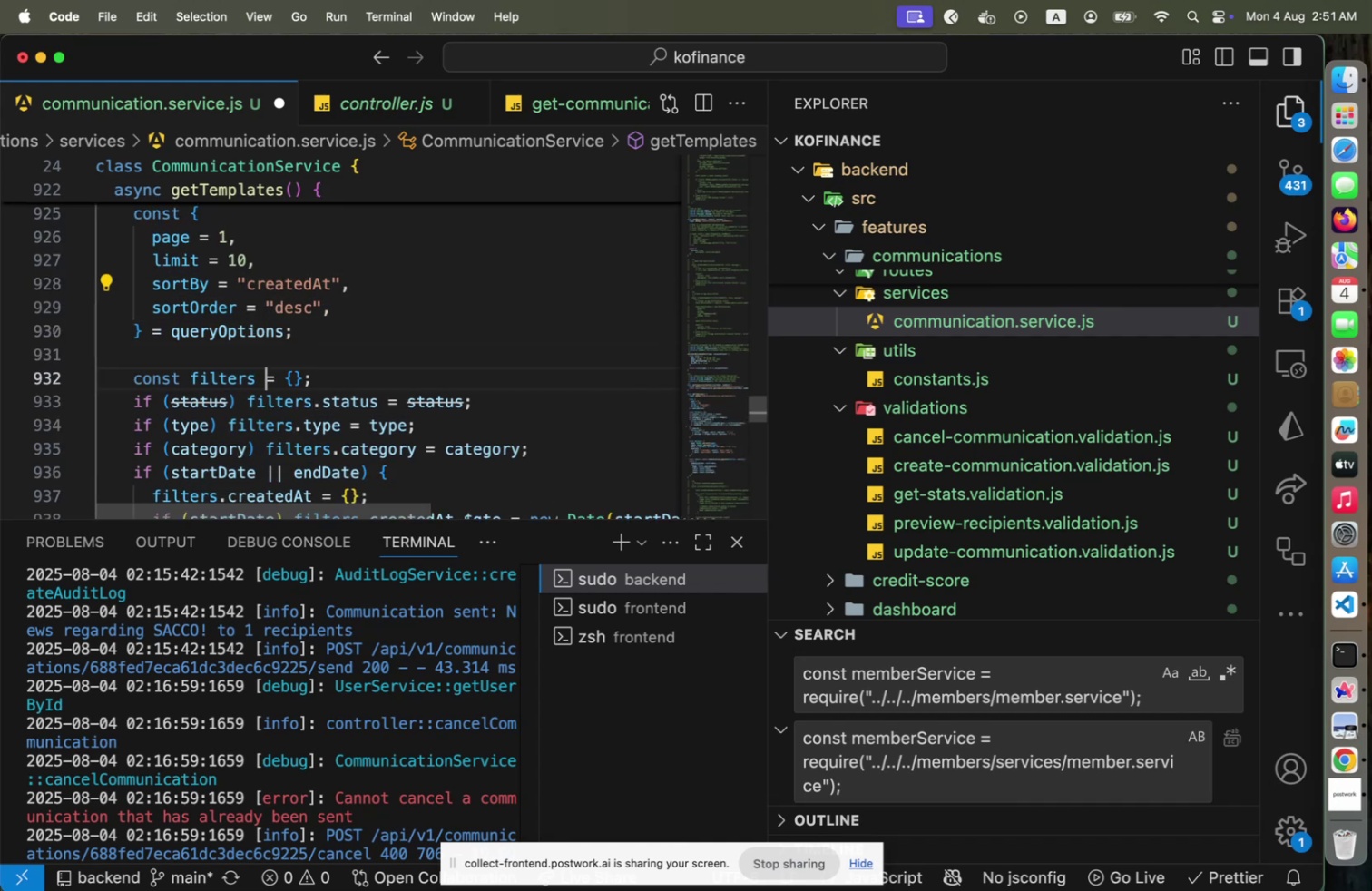 
key(ArrowDown)
 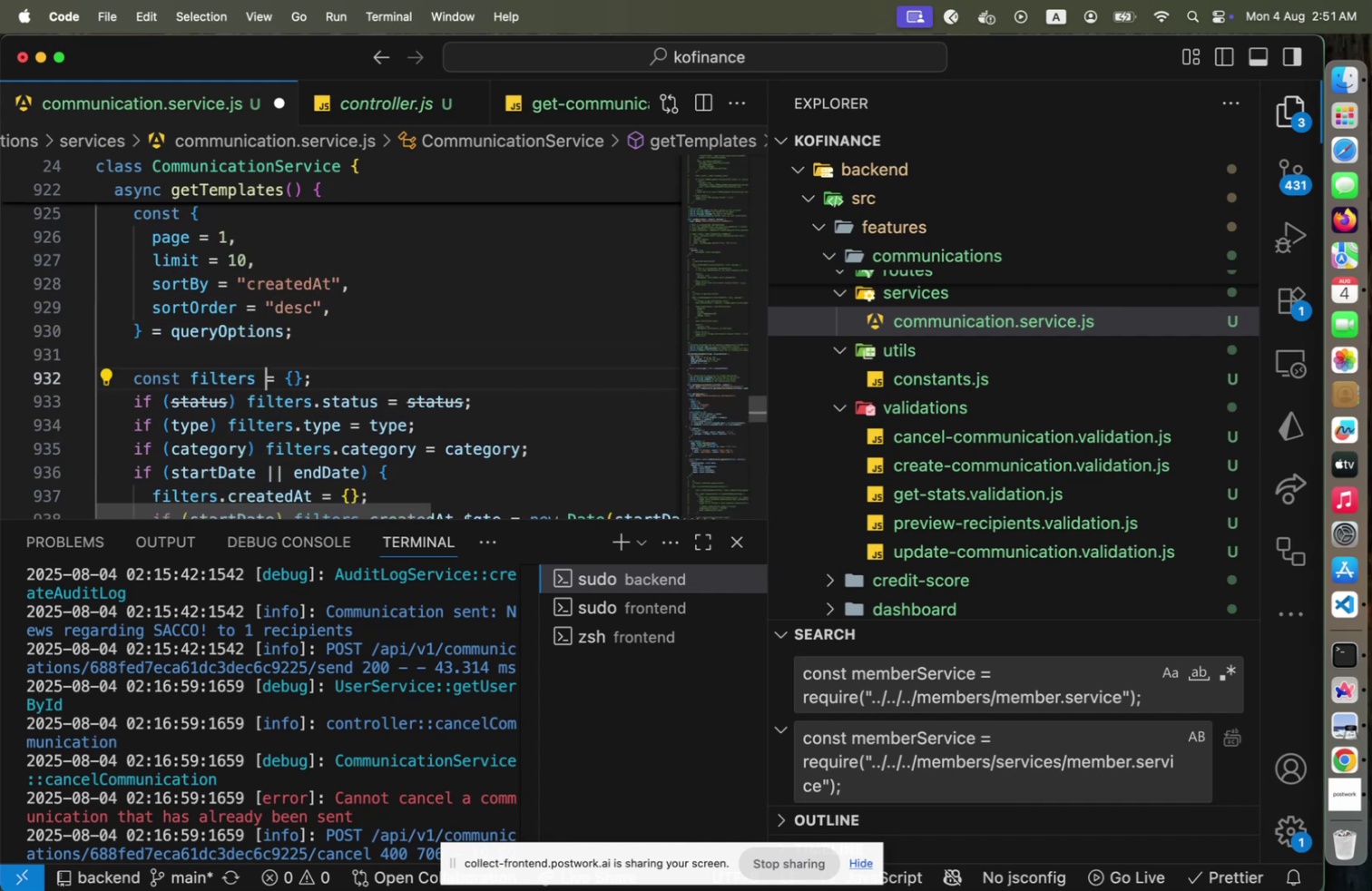 
key(ArrowDown)
 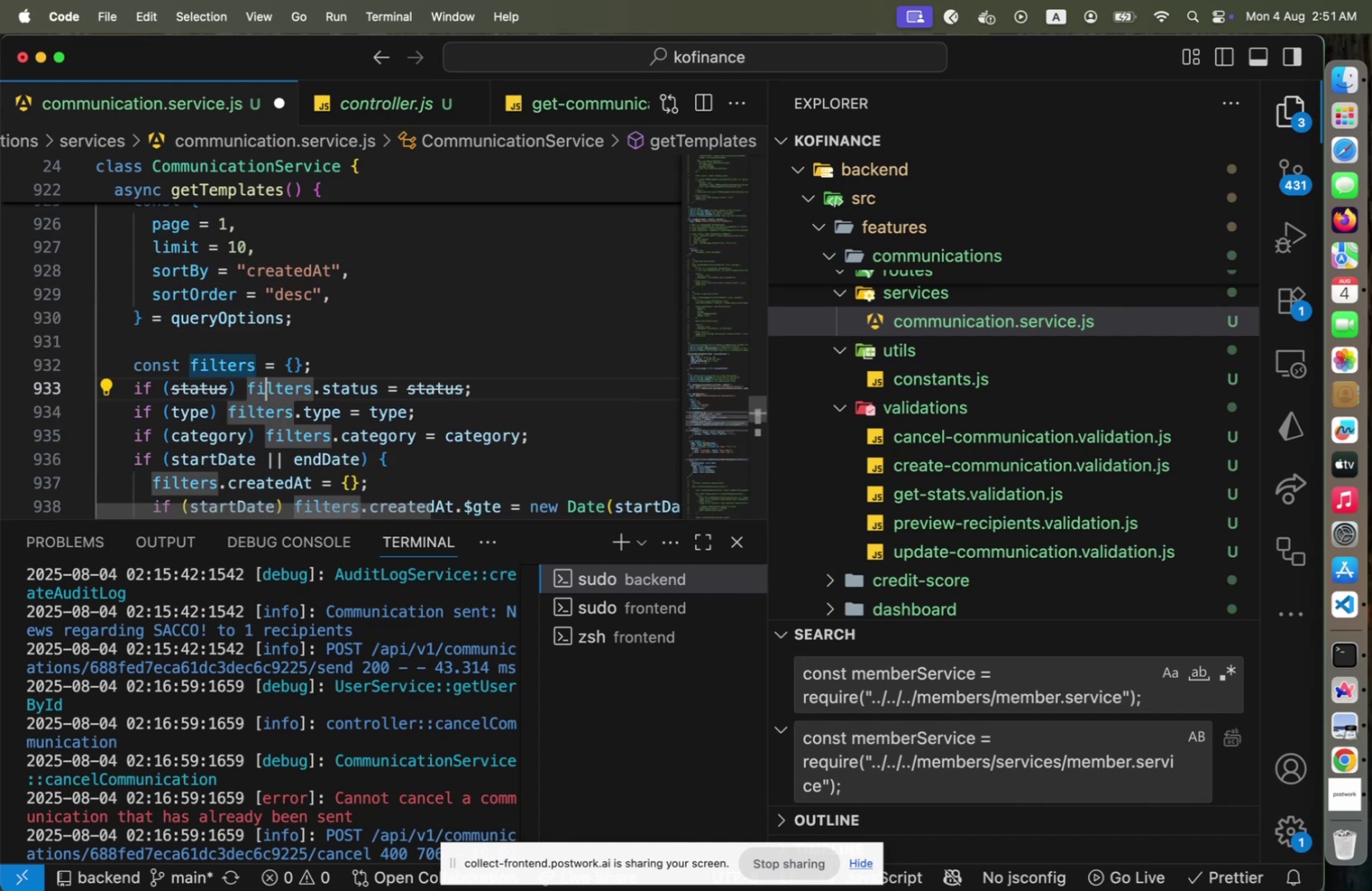 
key(ArrowUp)
 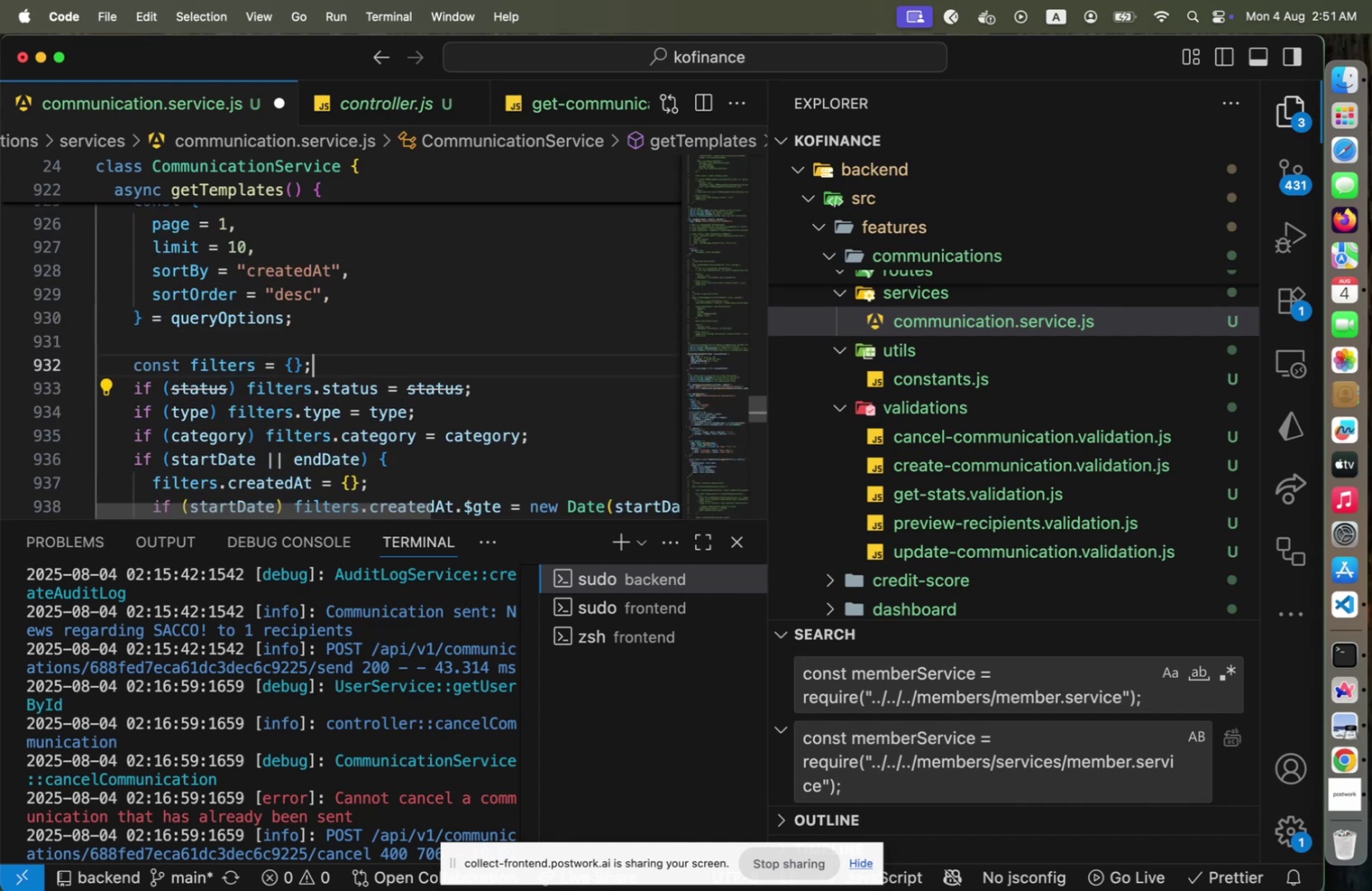 
key(End)
 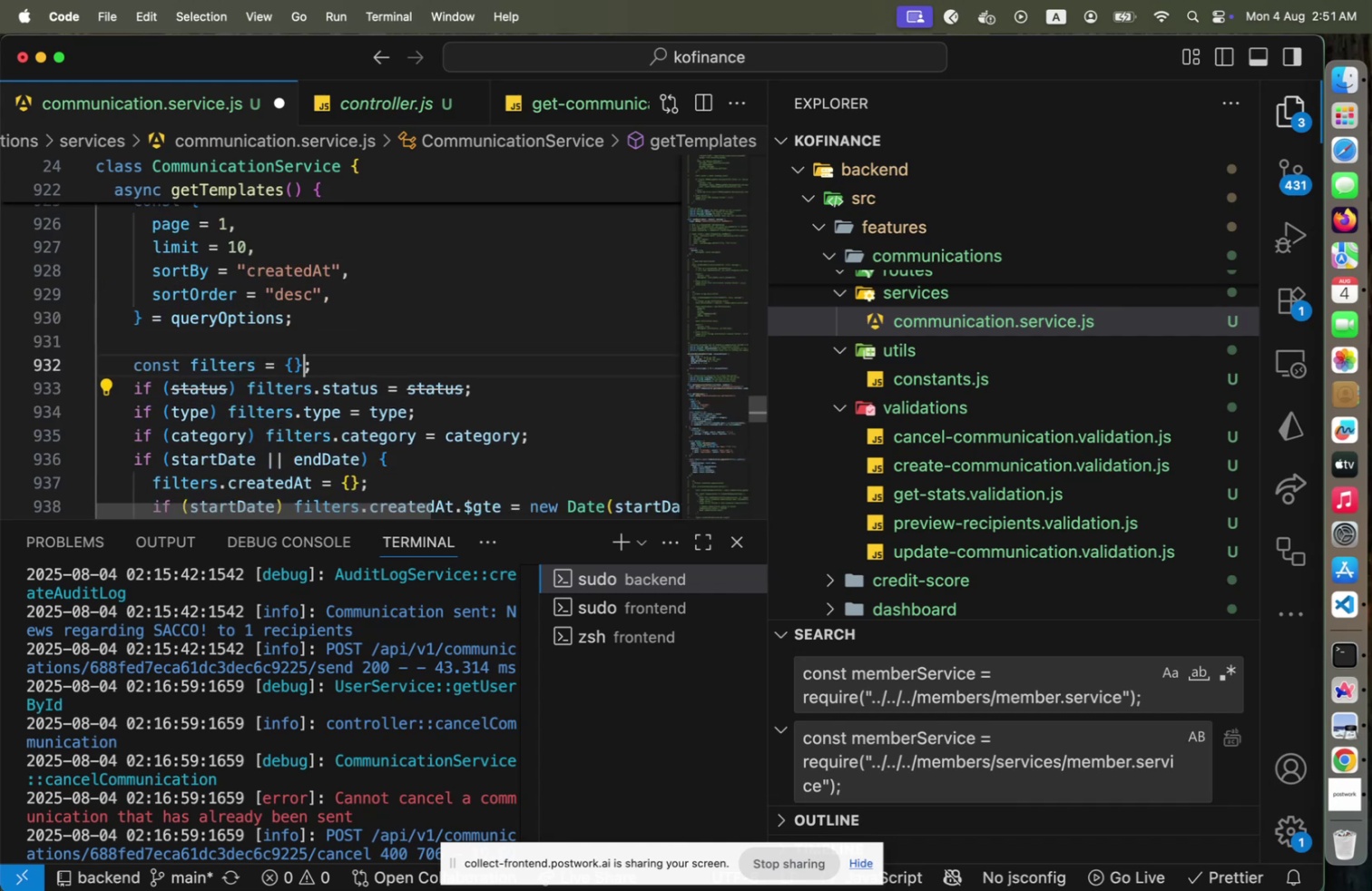 
key(ArrowLeft)
 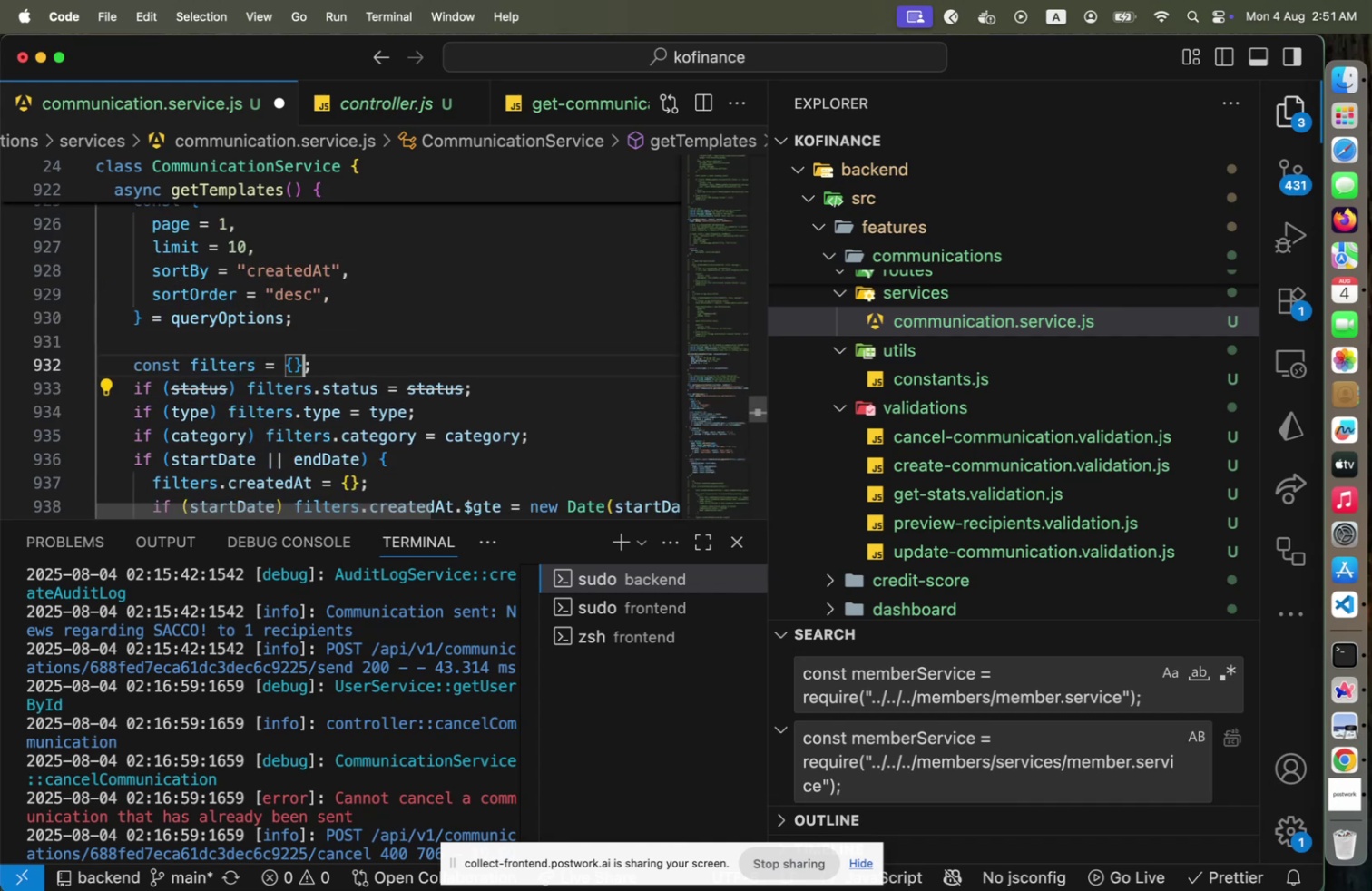 
key(ArrowLeft)
 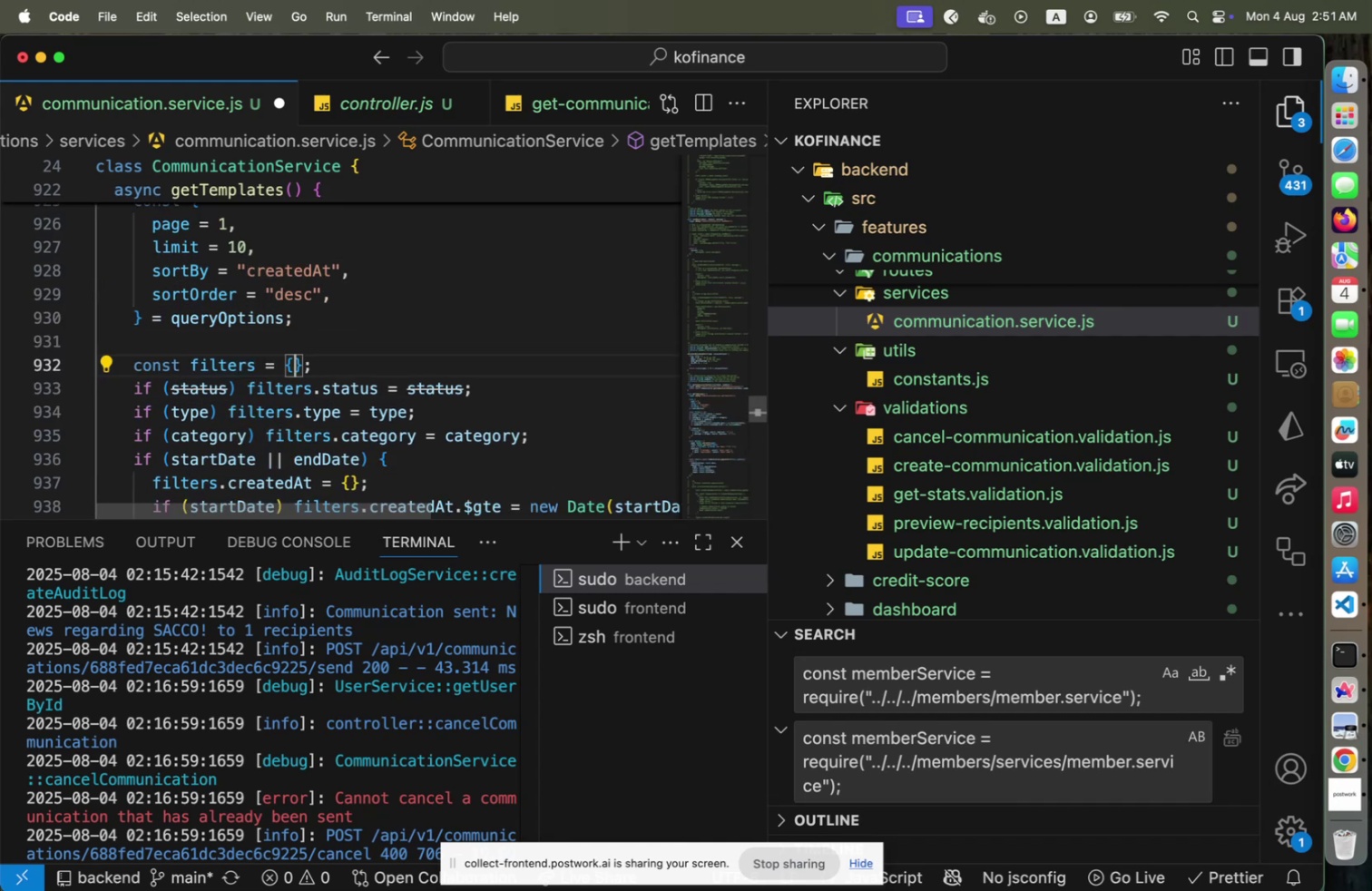 
key(Enter)
 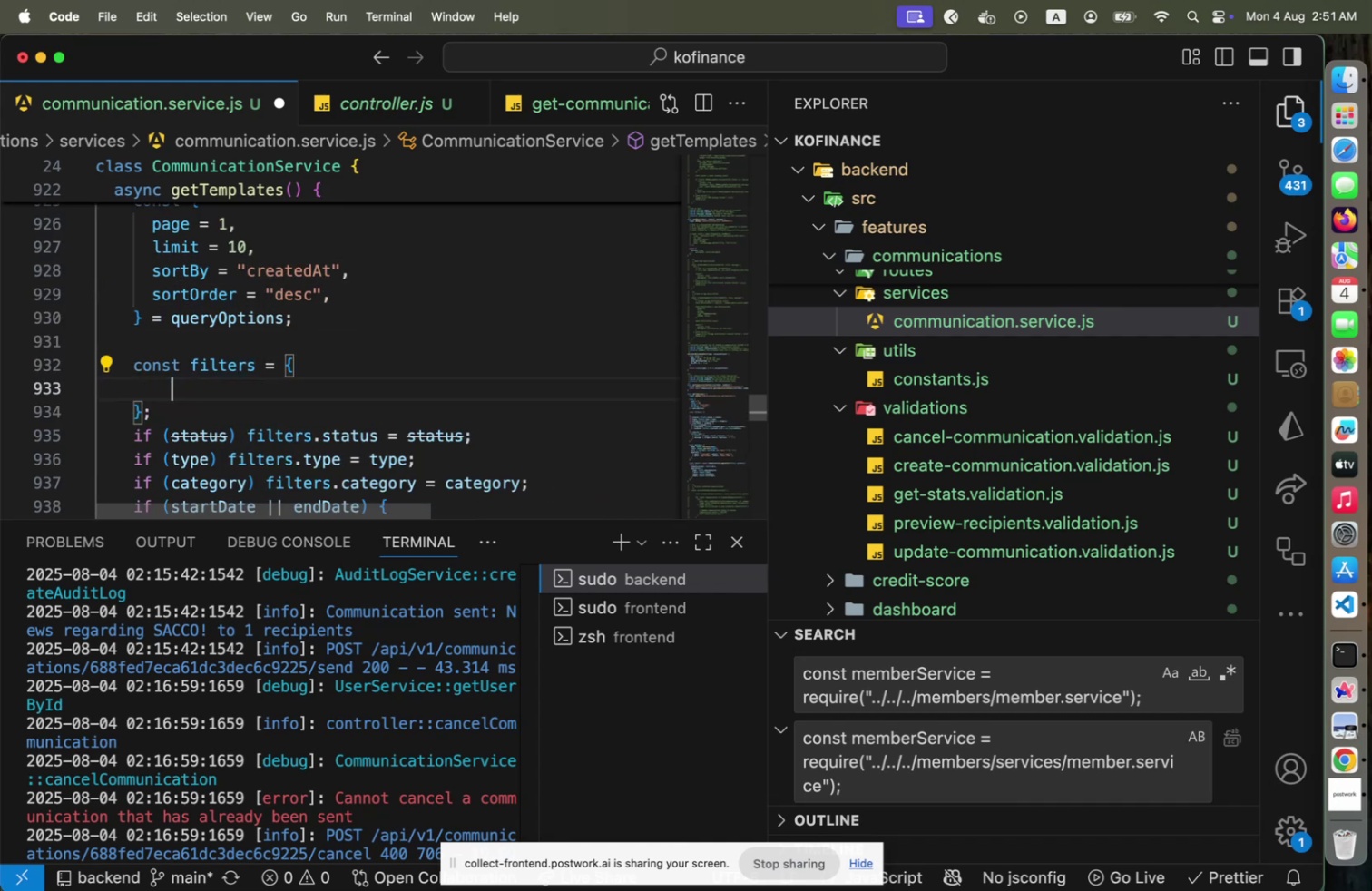 
key(ArrowUp)
 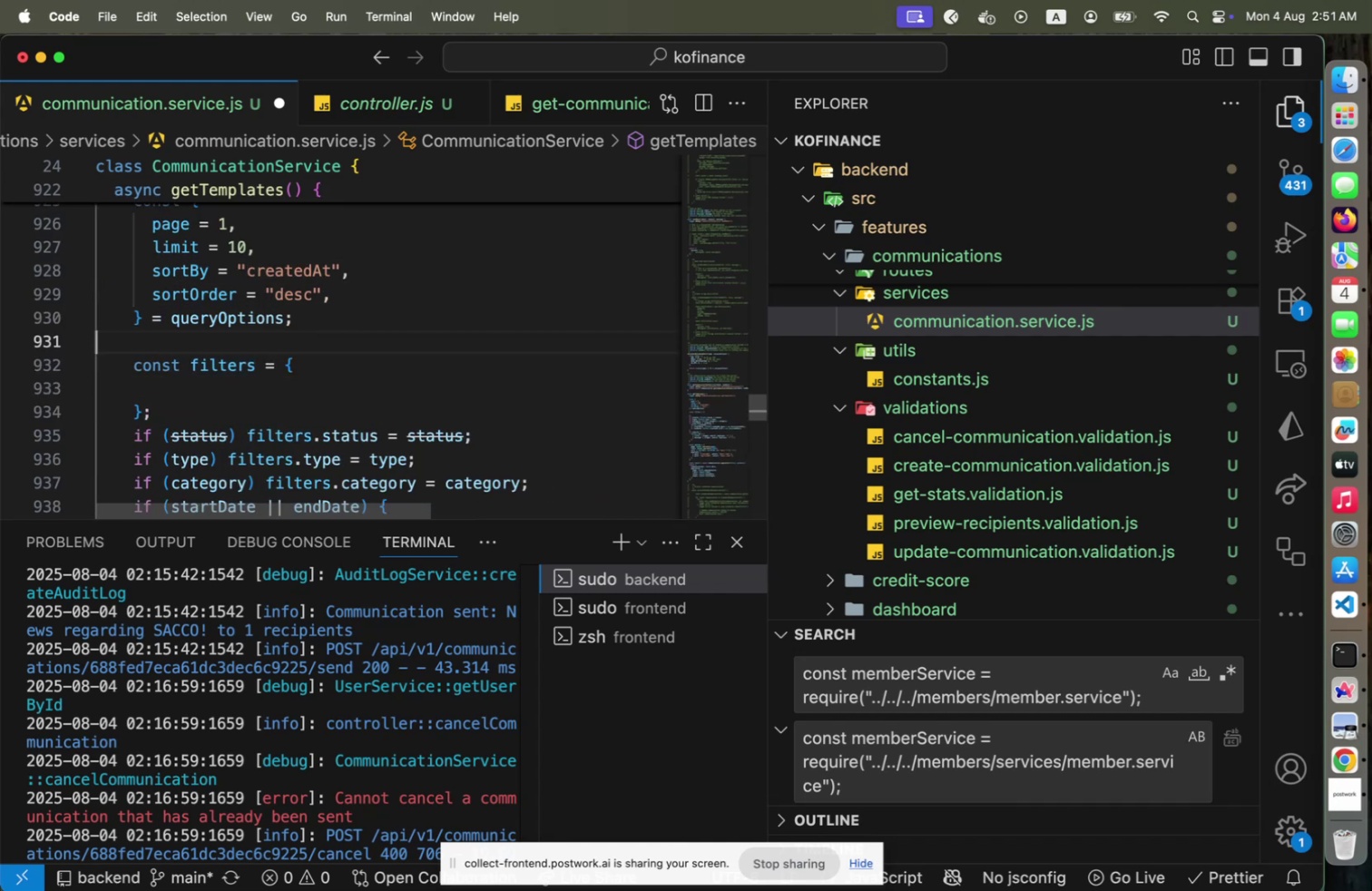 
key(ArrowUp)
 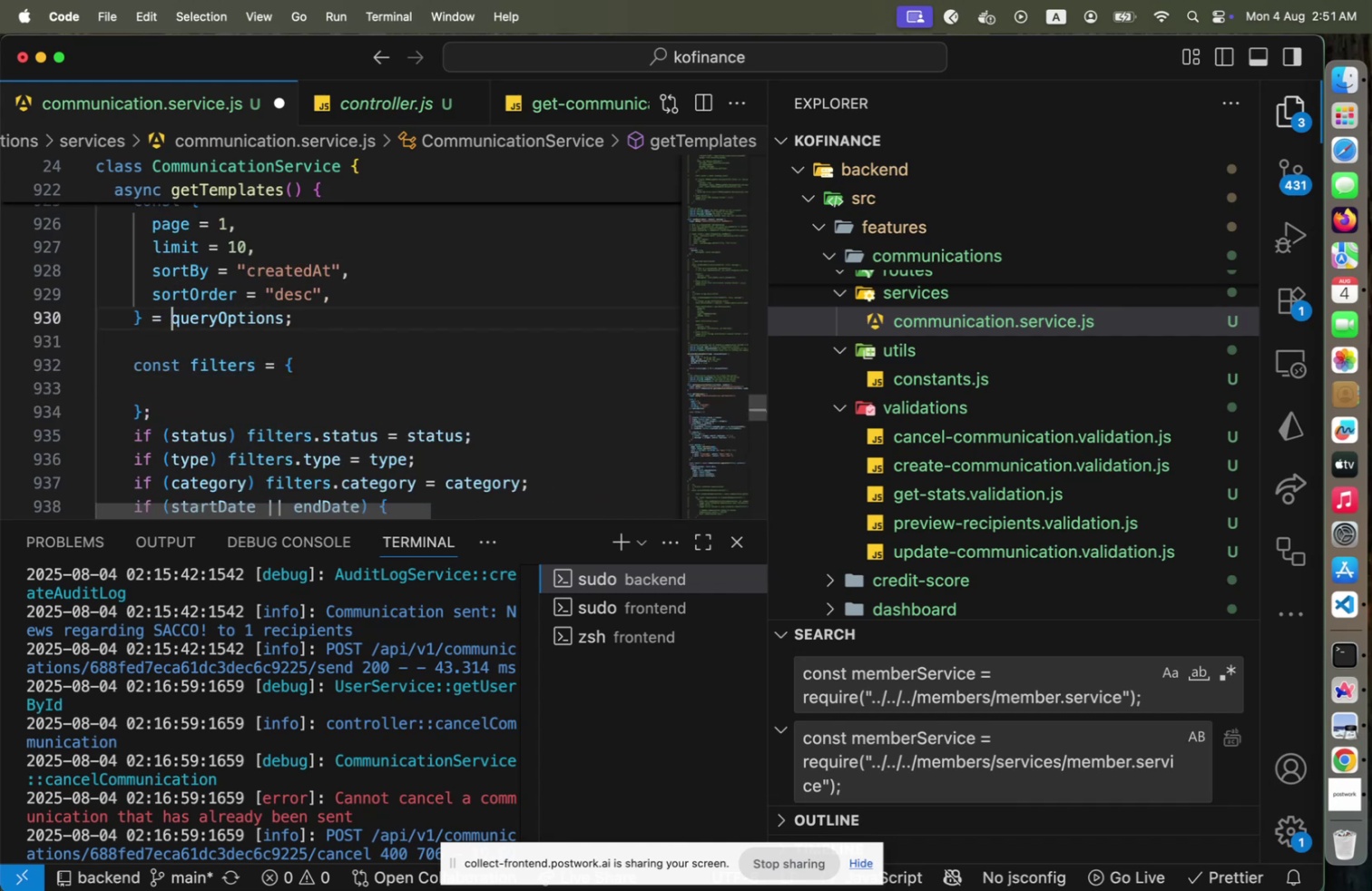 
hold_key(key=ArrowUp, duration=0.72)
 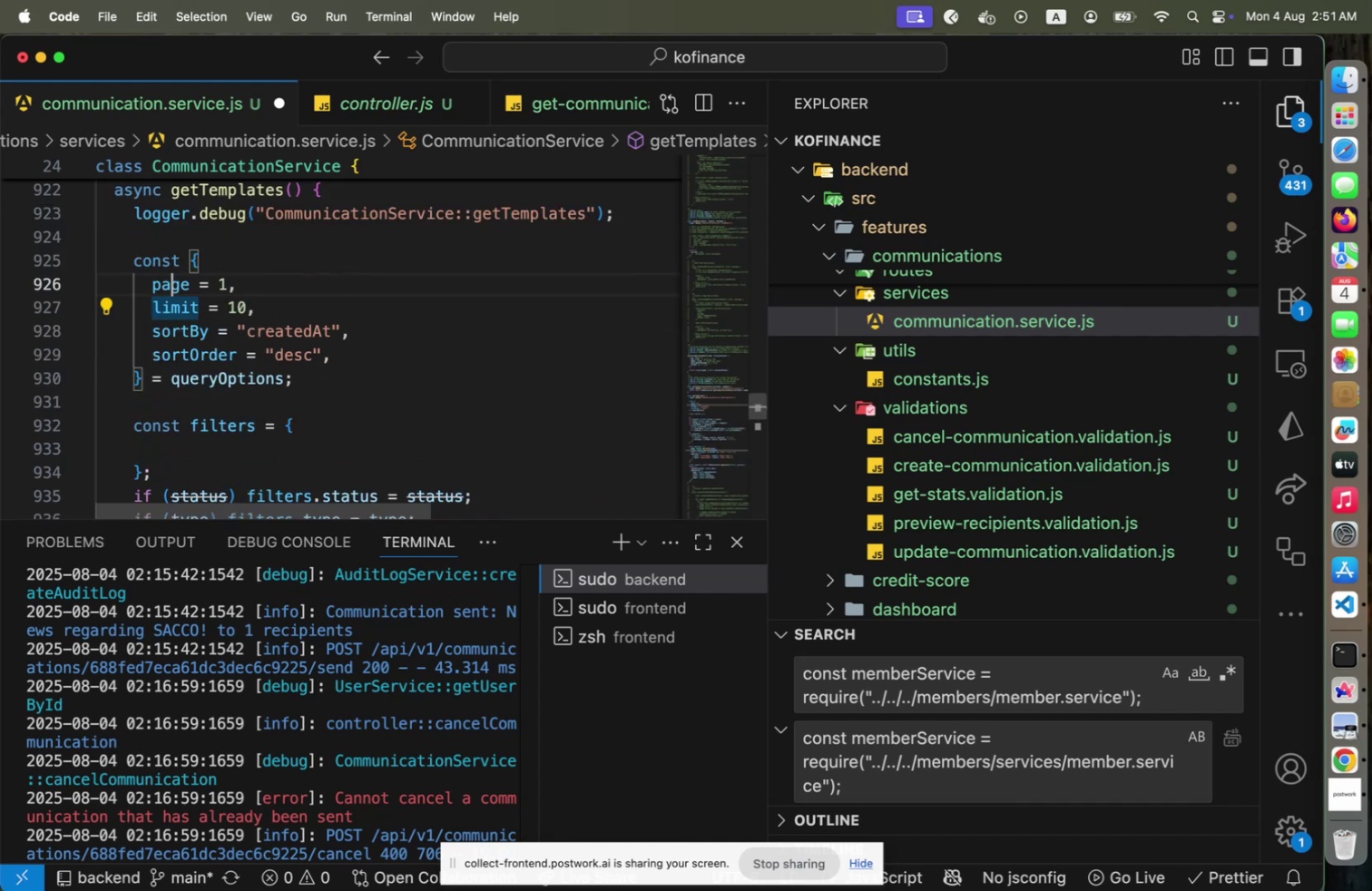 
key(ArrowUp)
 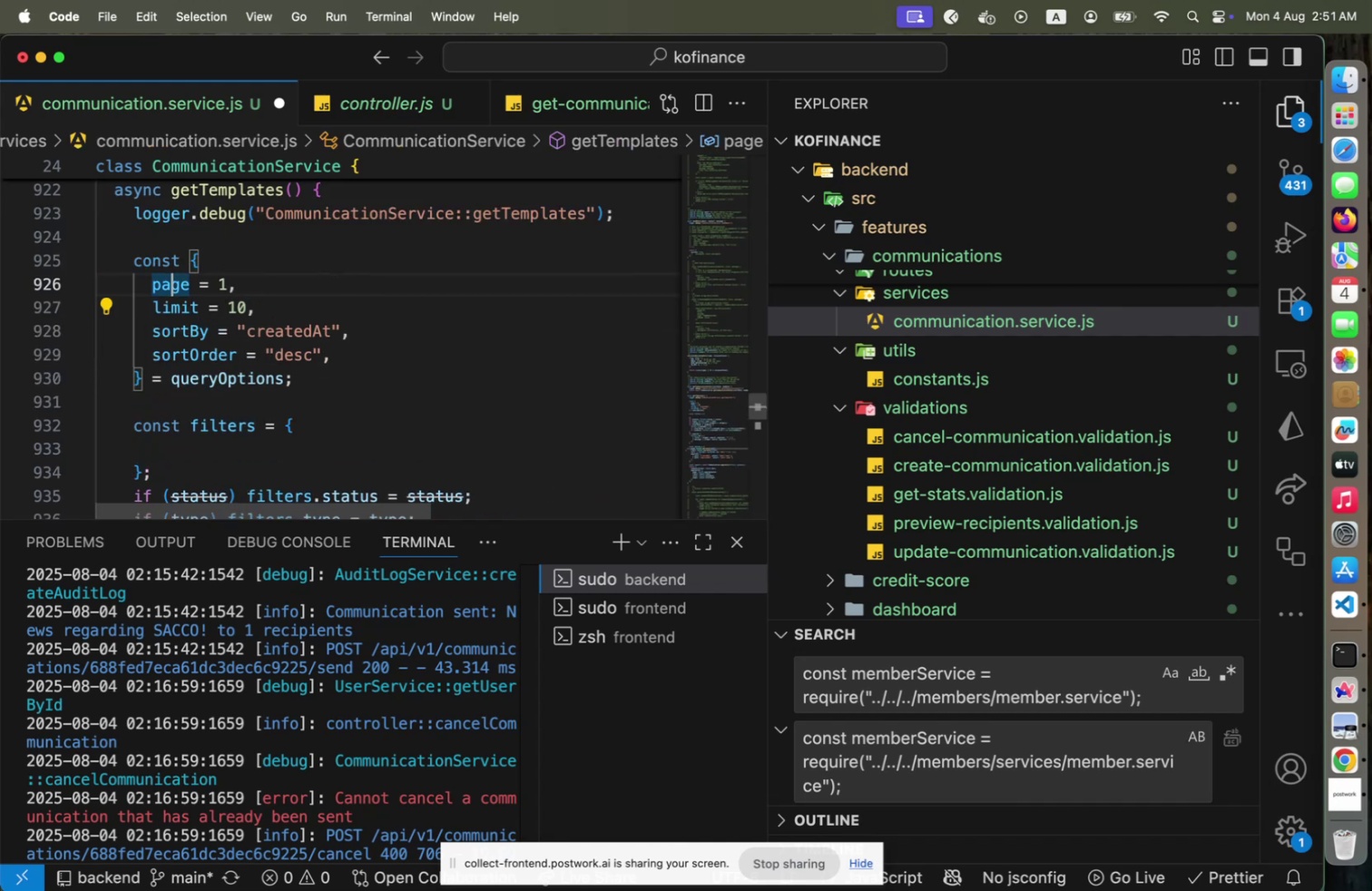 
key(Home)
 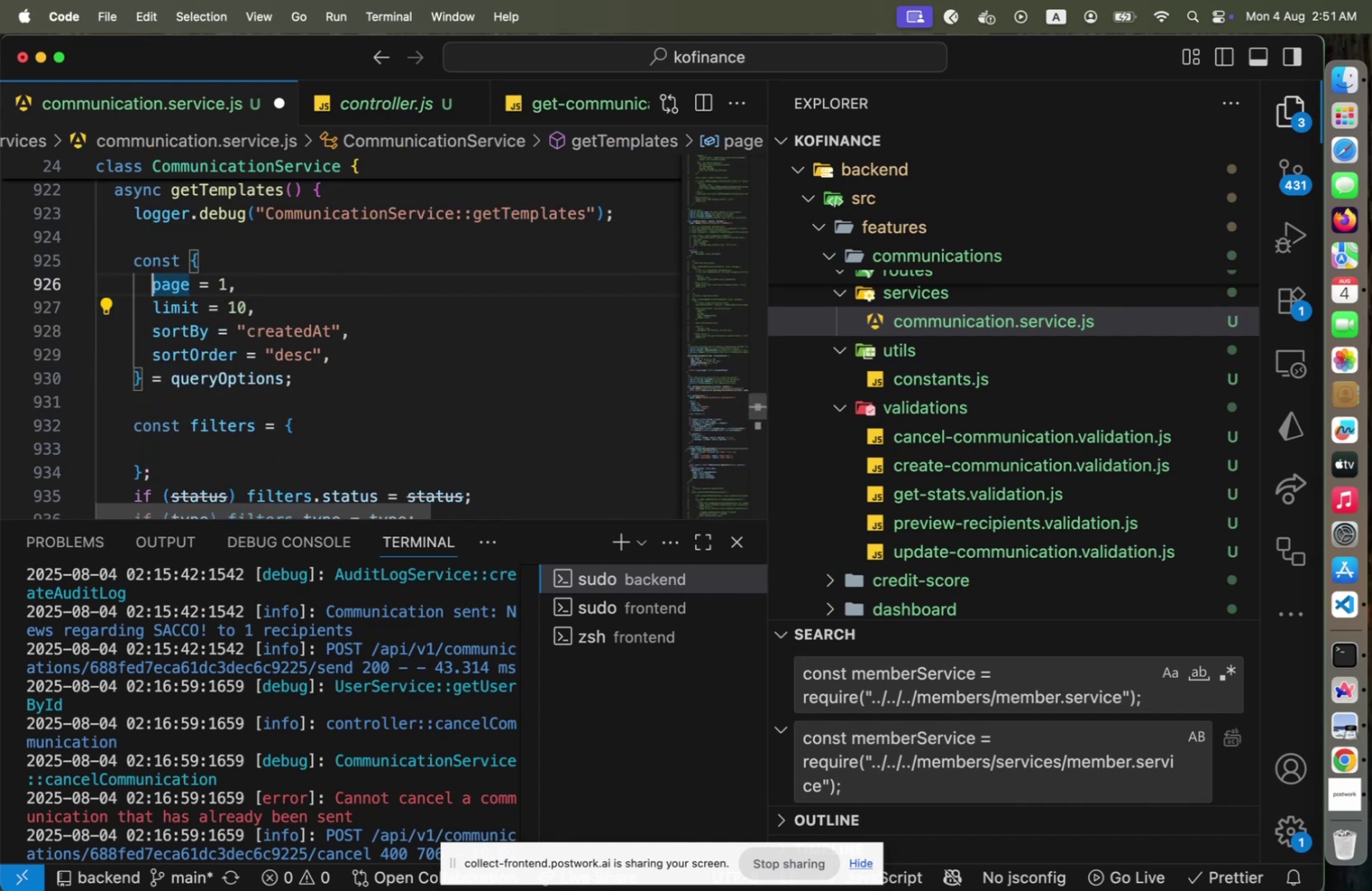 
key(Shift+ArrowDown)
 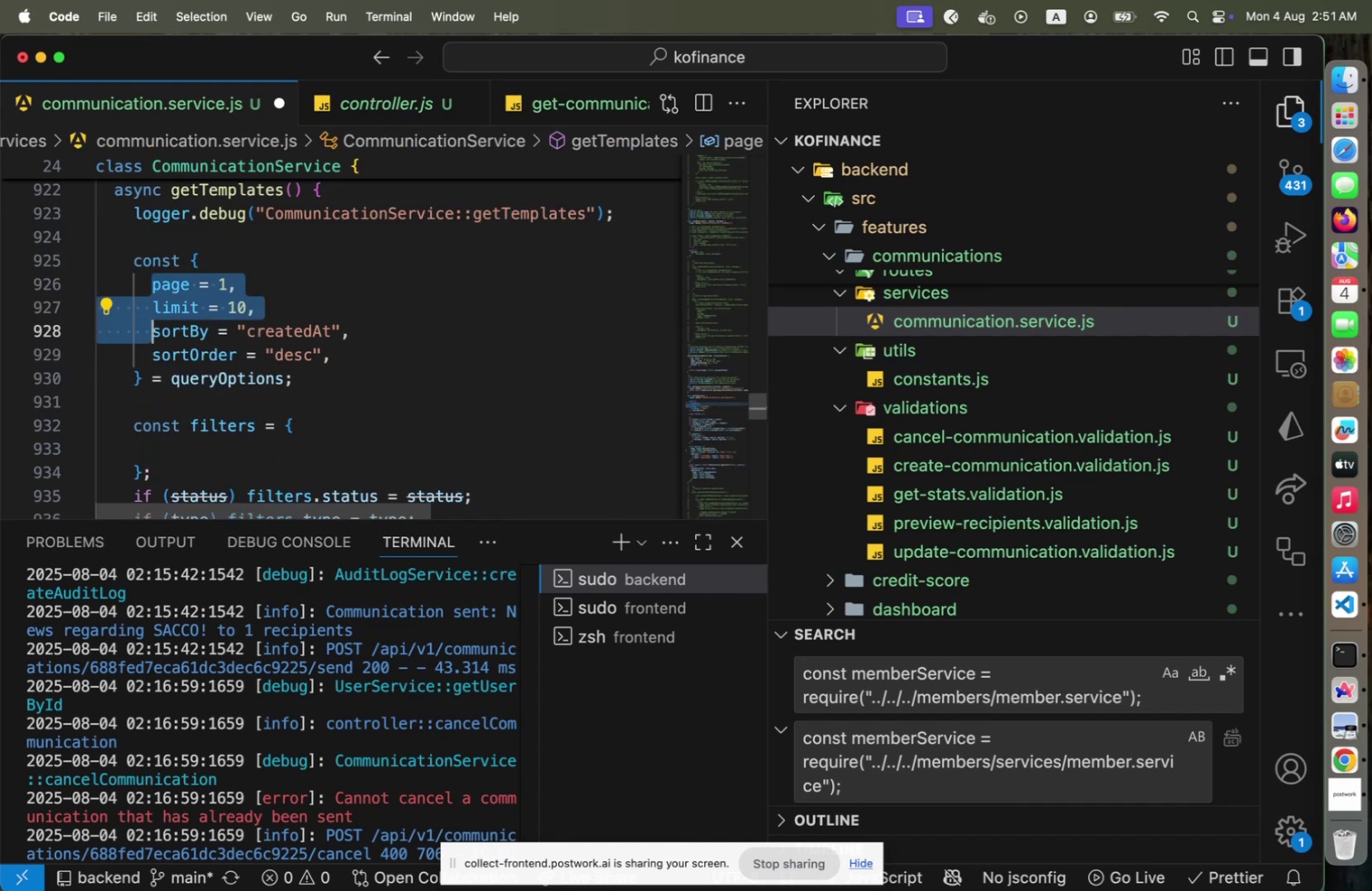 
key(Shift+ArrowDown)
 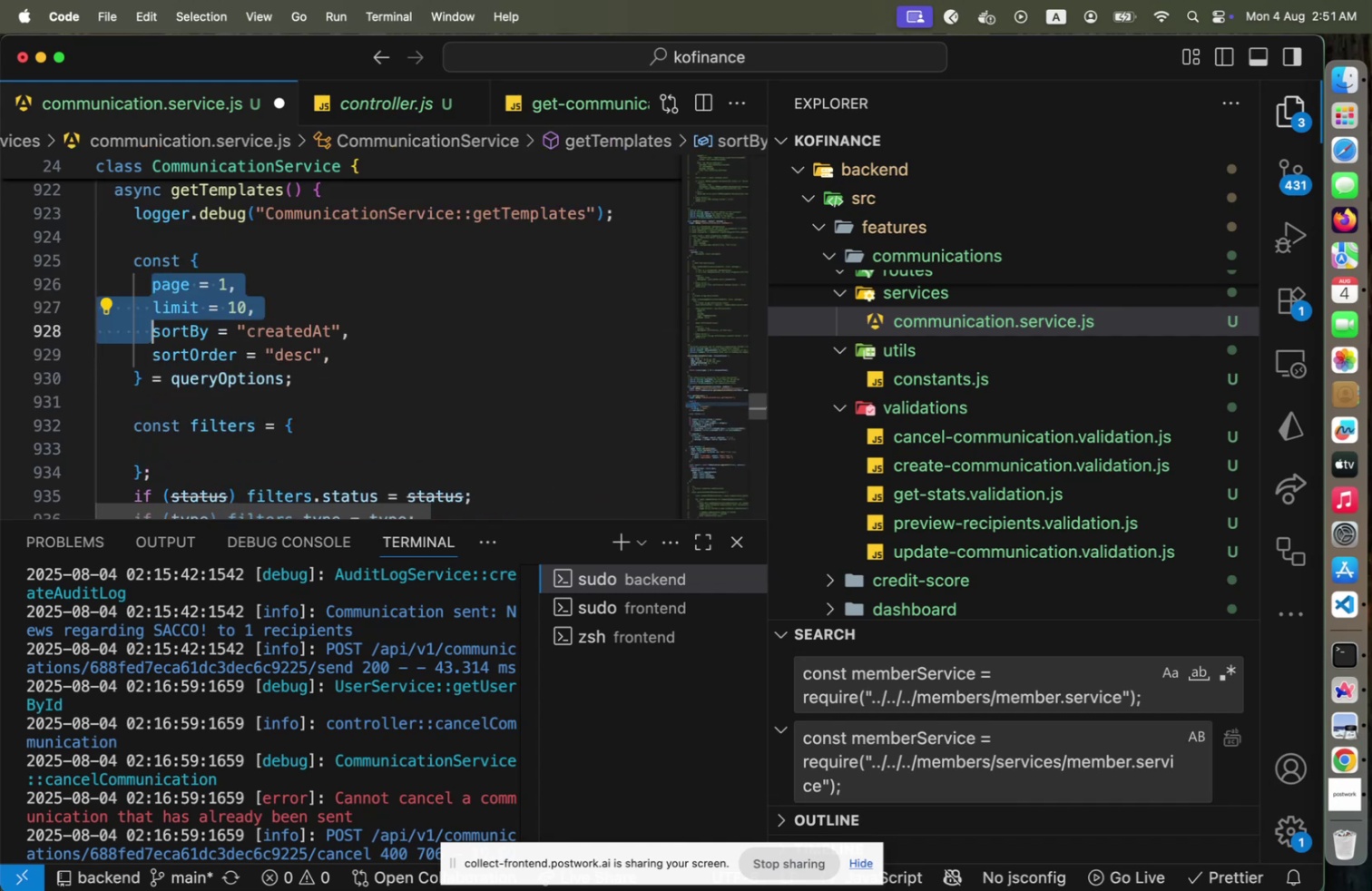 
key(Shift+ArrowDown)
 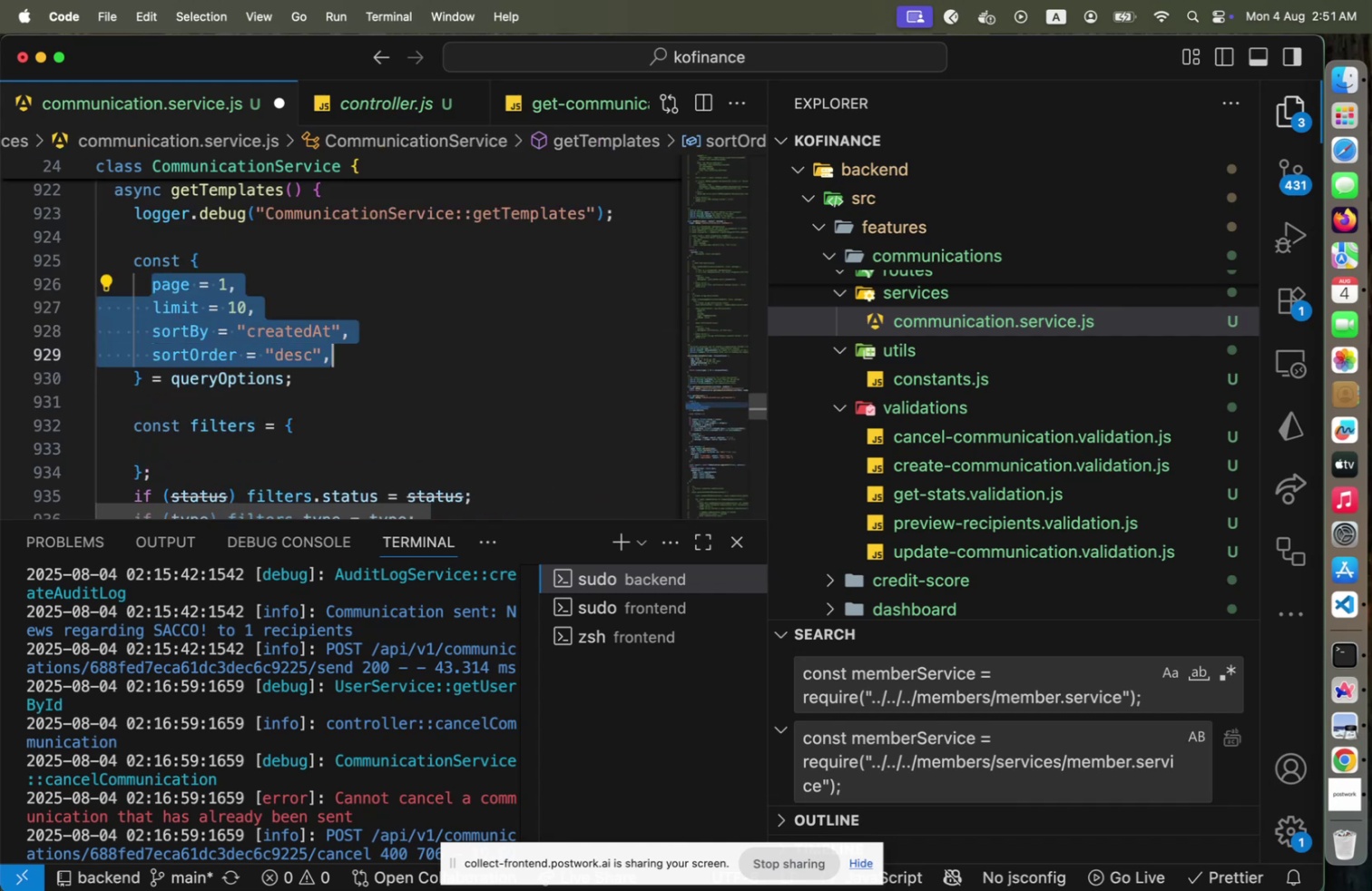 
key(Shift+End)
 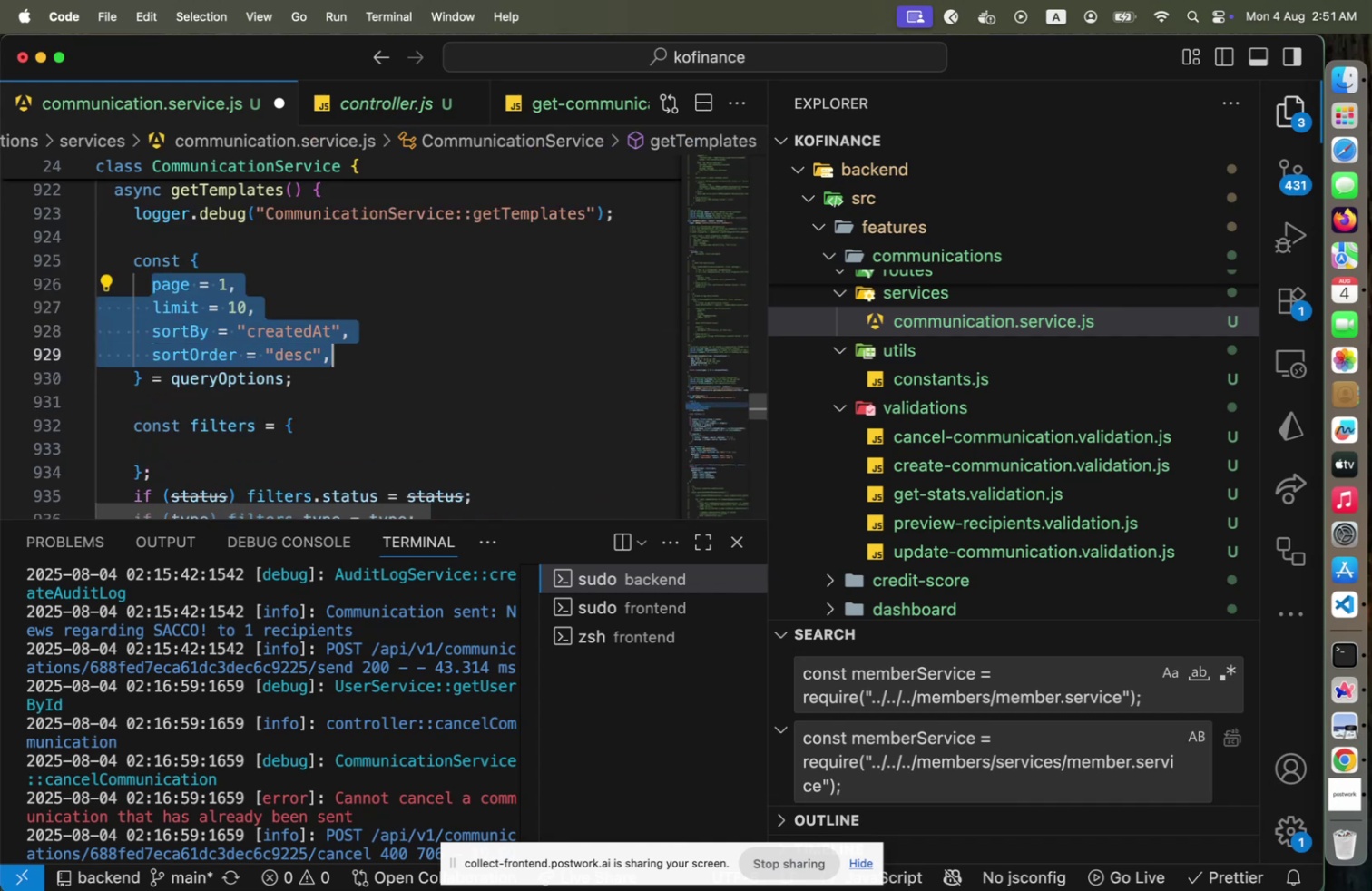 
key(Alt+ArrowDown)
 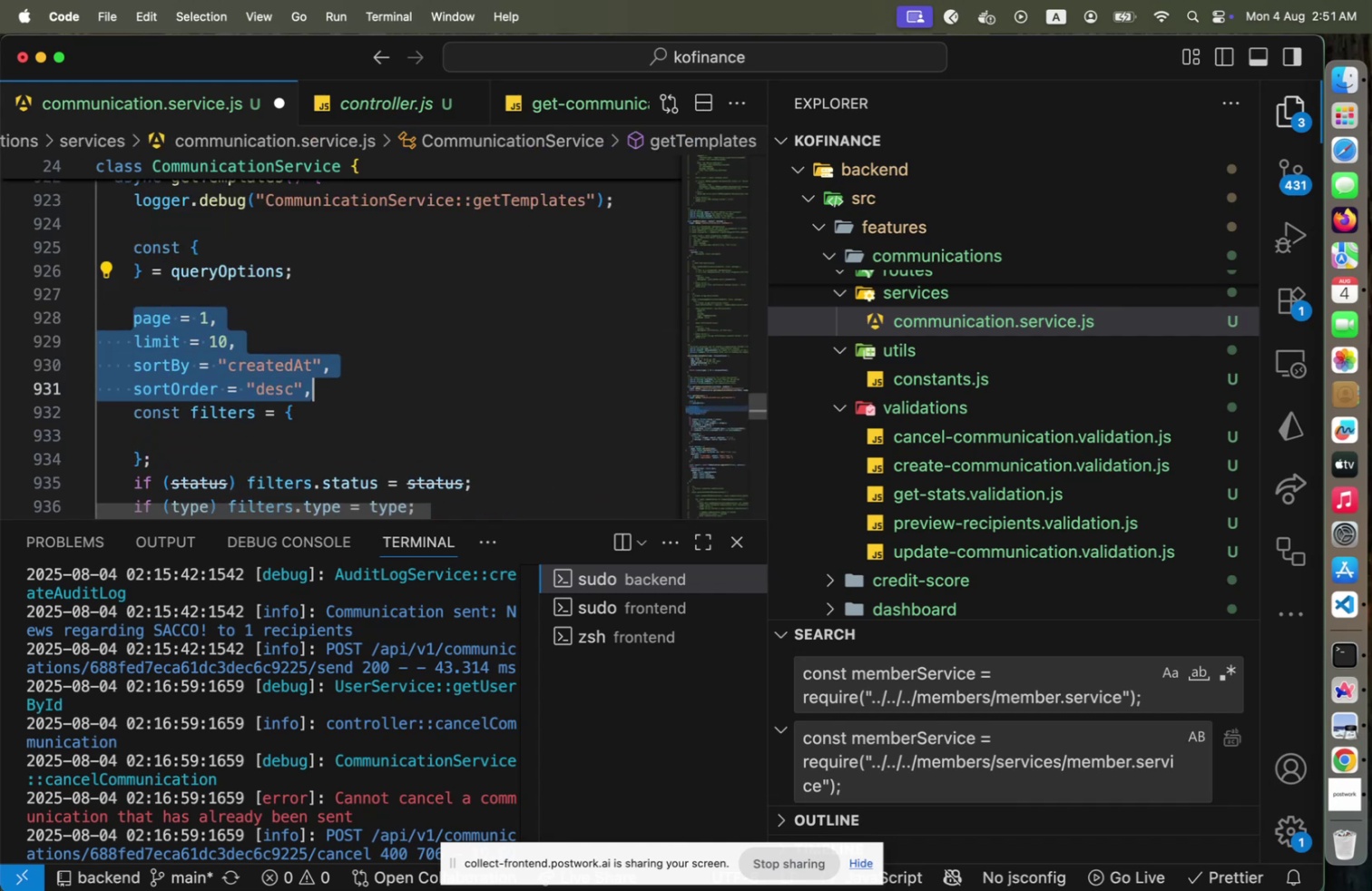 
key(Alt+ArrowDown)
 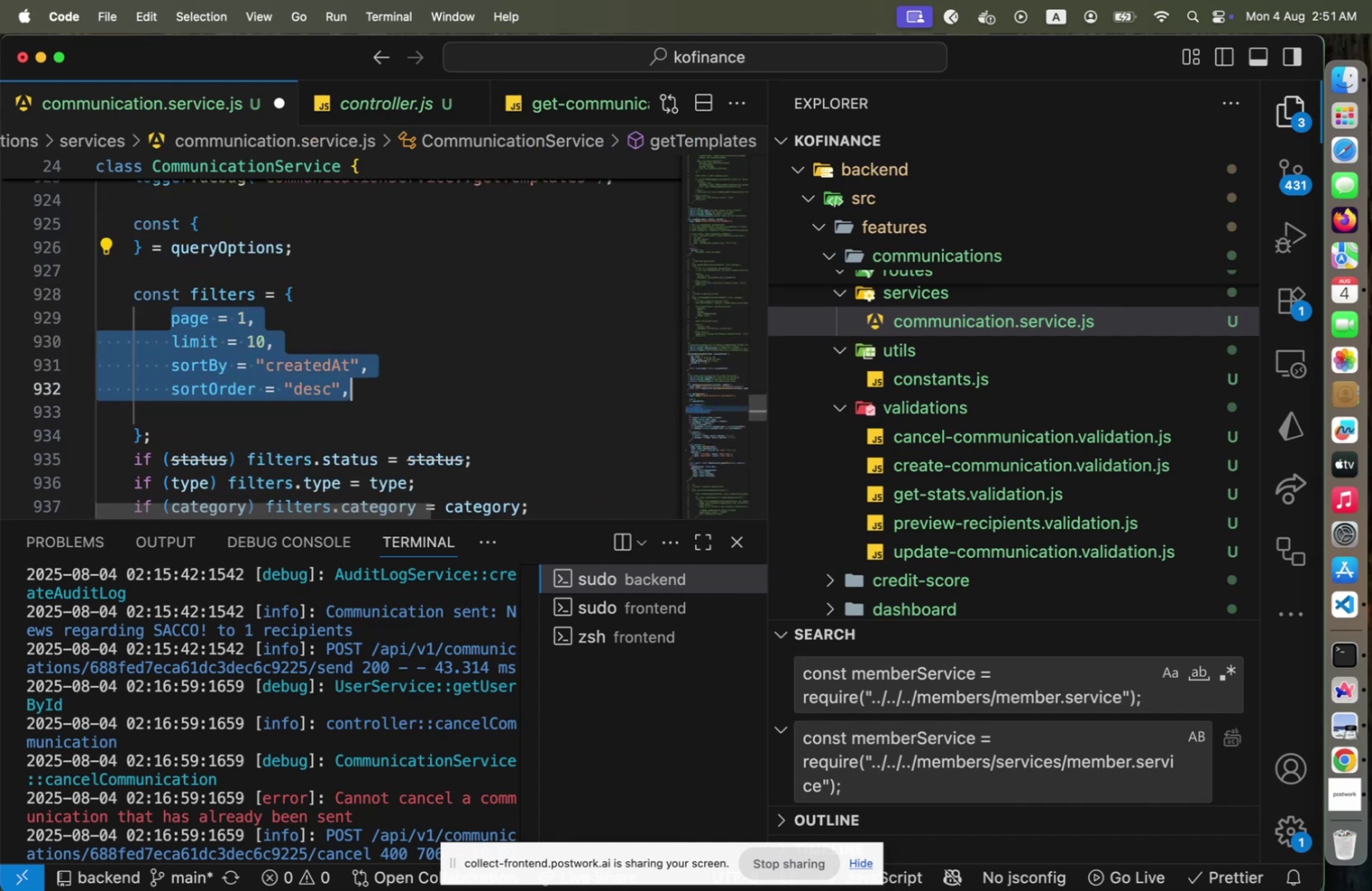 
key(Alt+ArrowDown)
 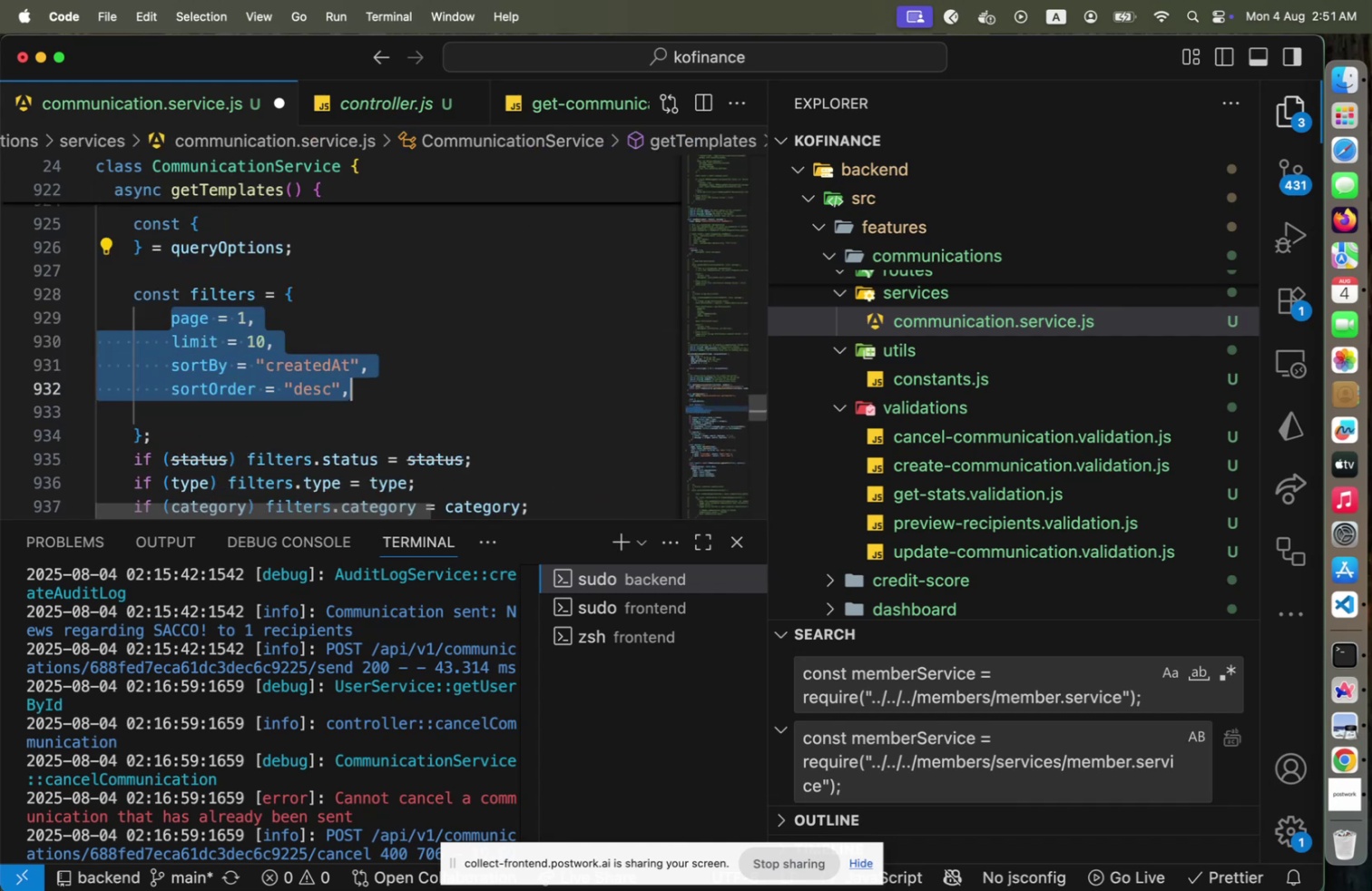 
key(ArrowUp)
 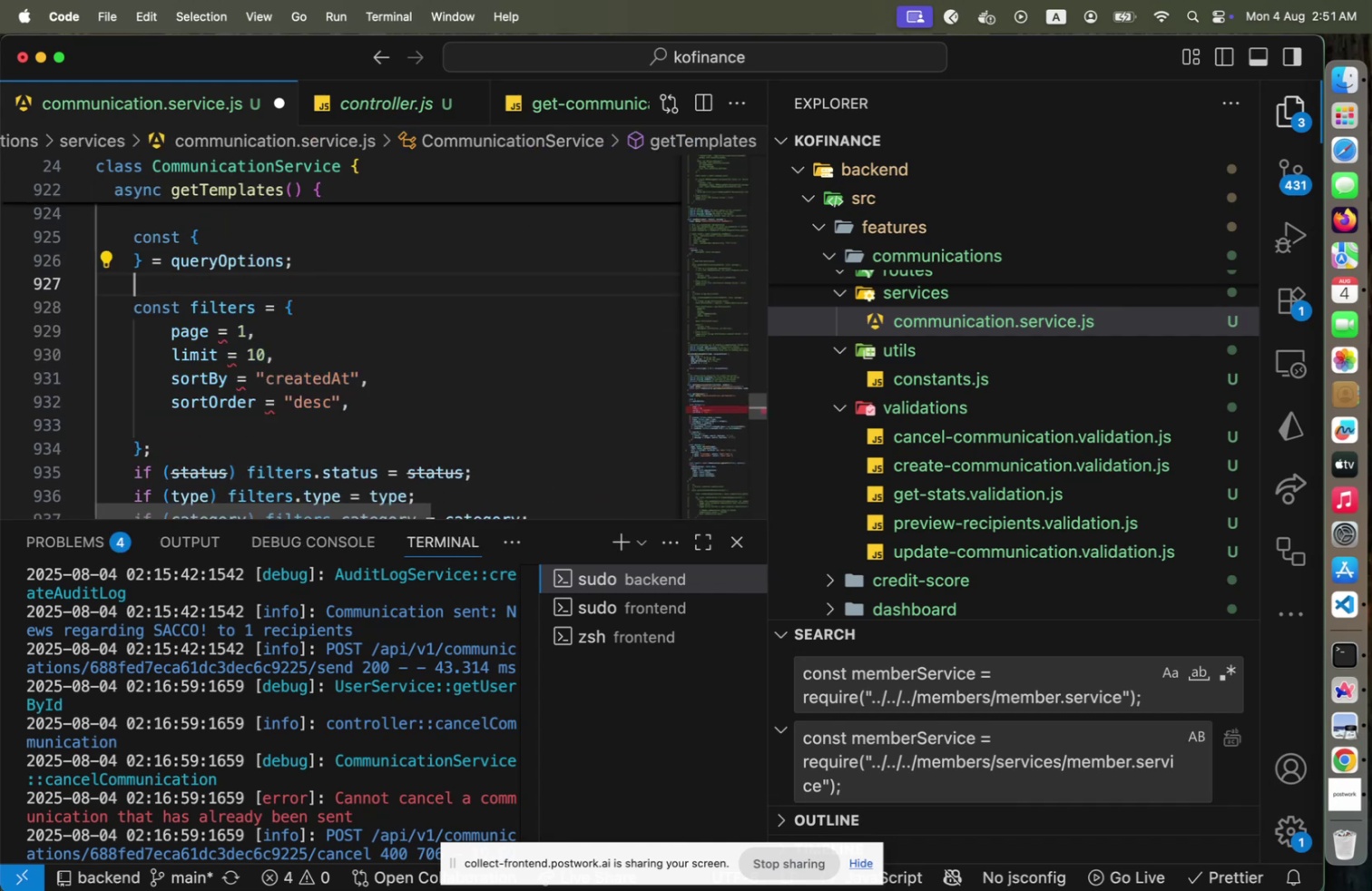 
key(ArrowUp)
 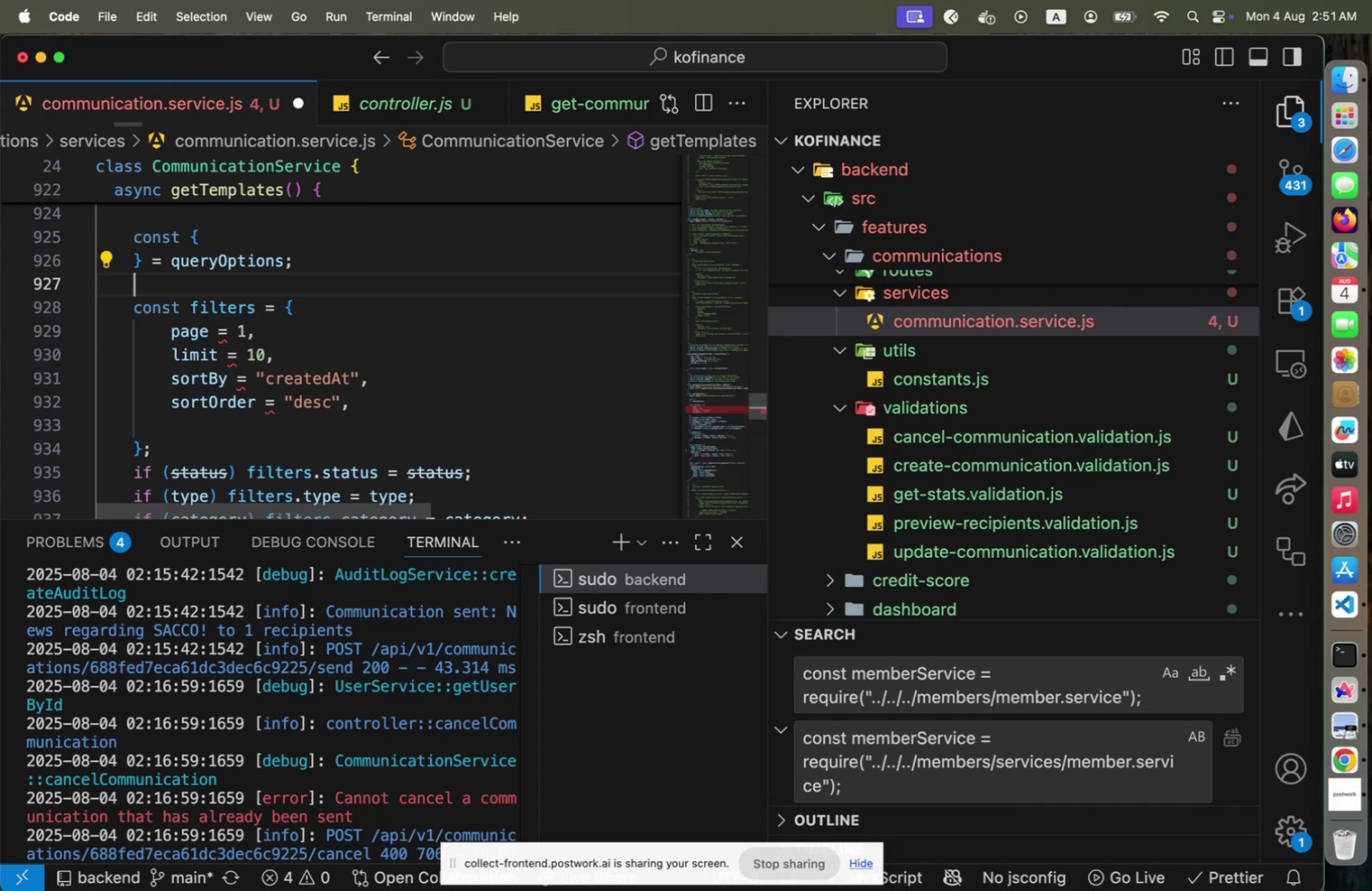 
key(Shift+ArrowUp)
 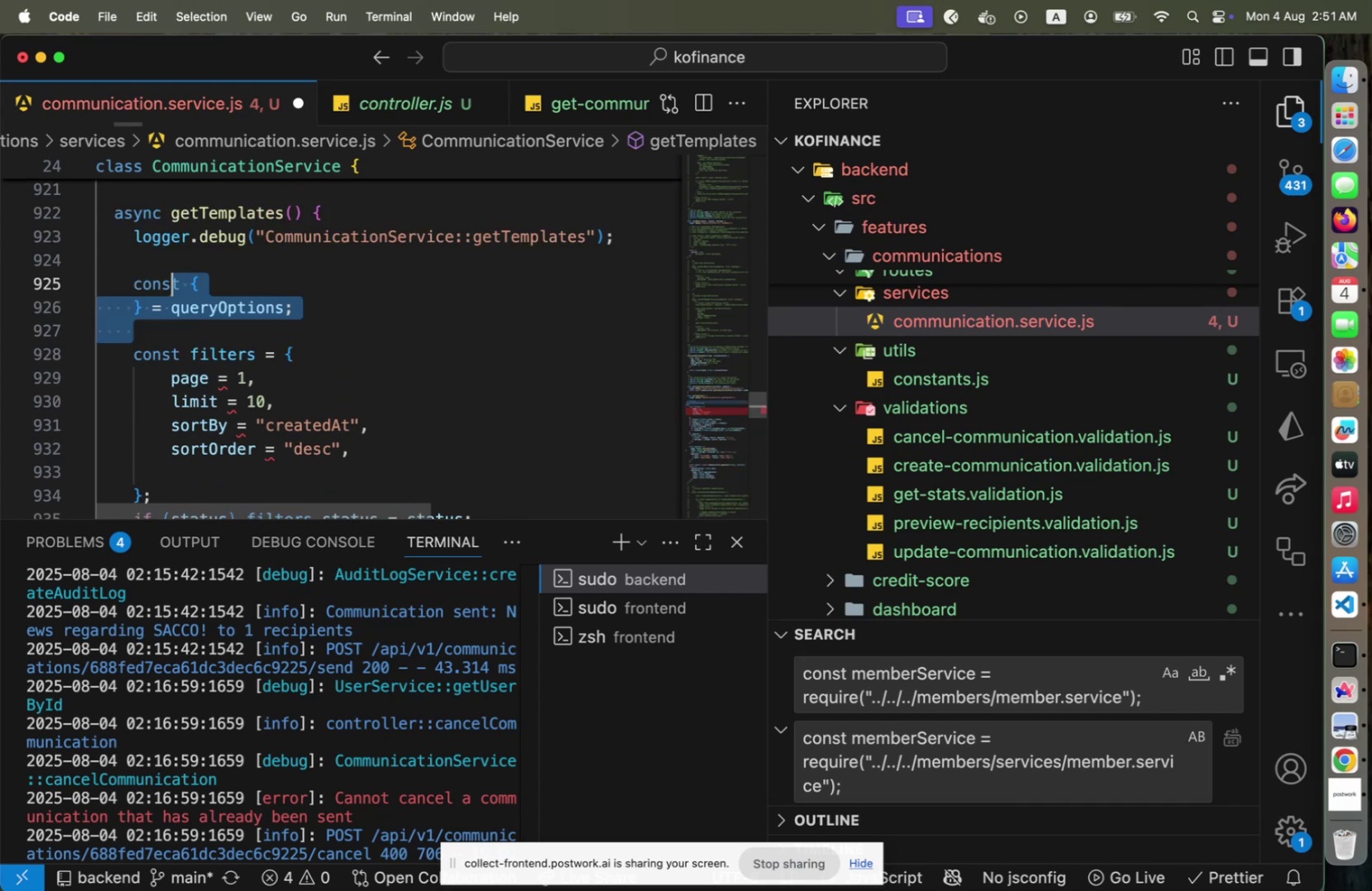 
key(Shift+ArrowUp)
 